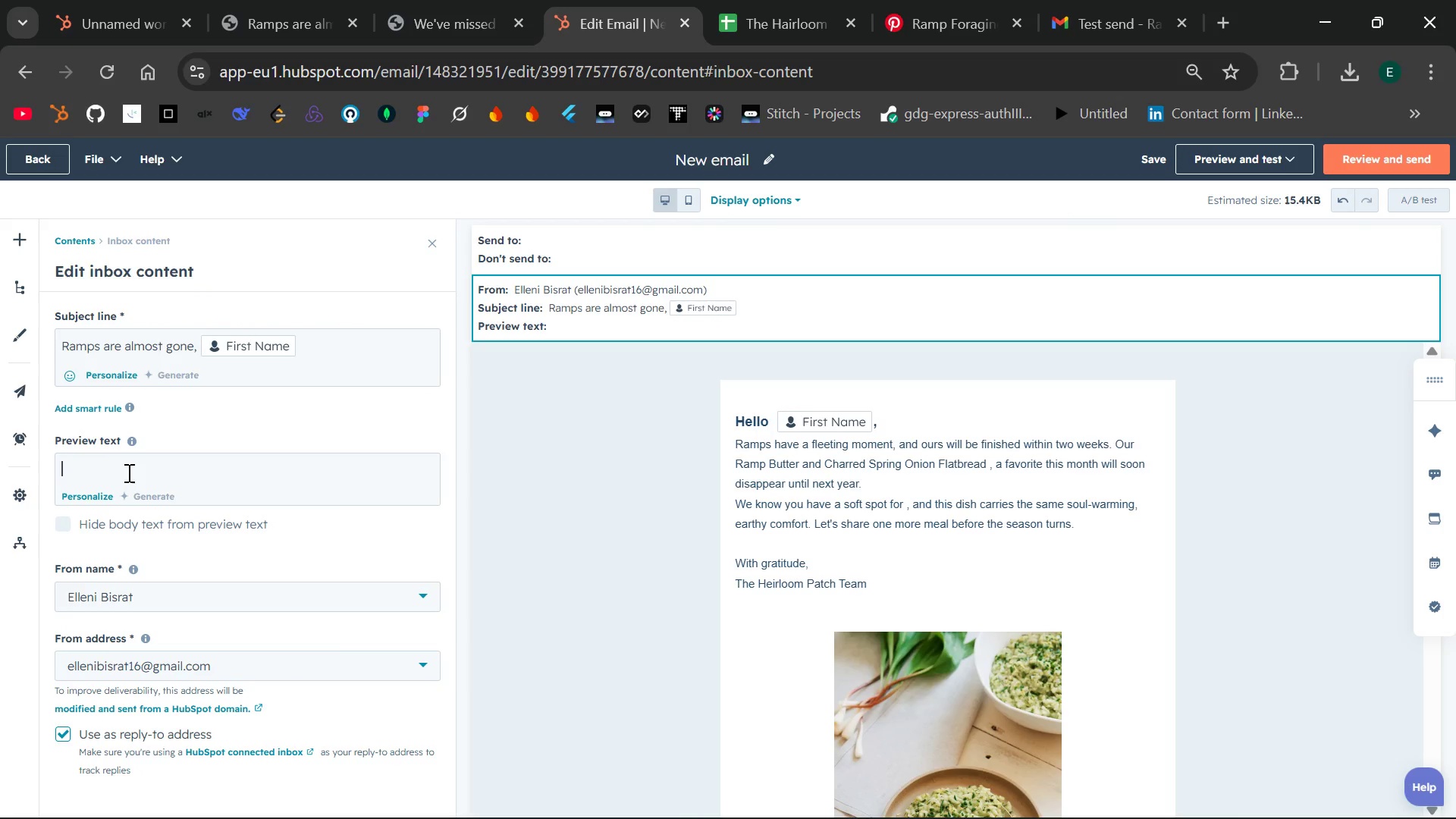 
type(Don't miss the last tase)
key(Backspace)
type(te of the season.)
 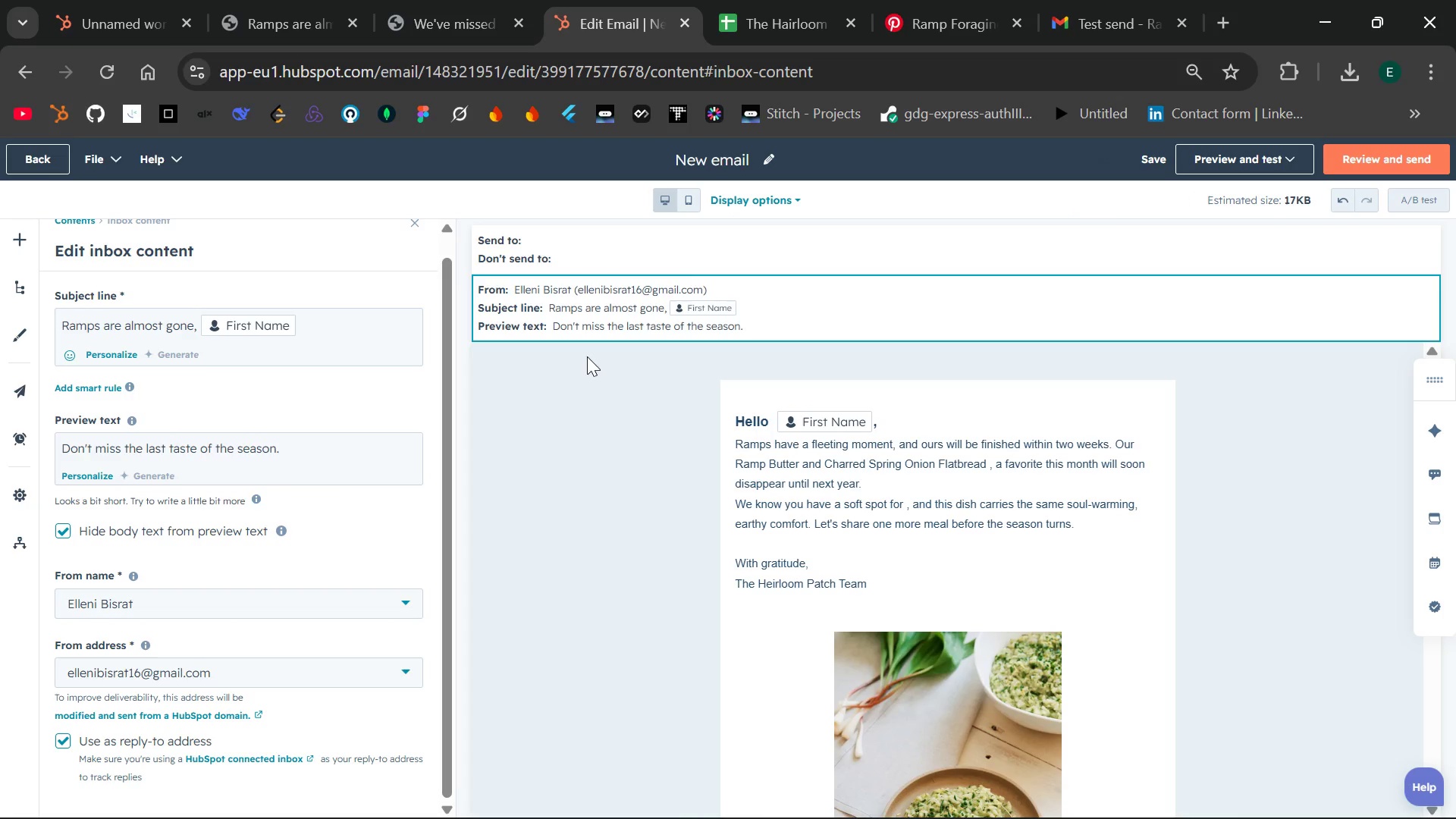 
left_click([701, 257])
 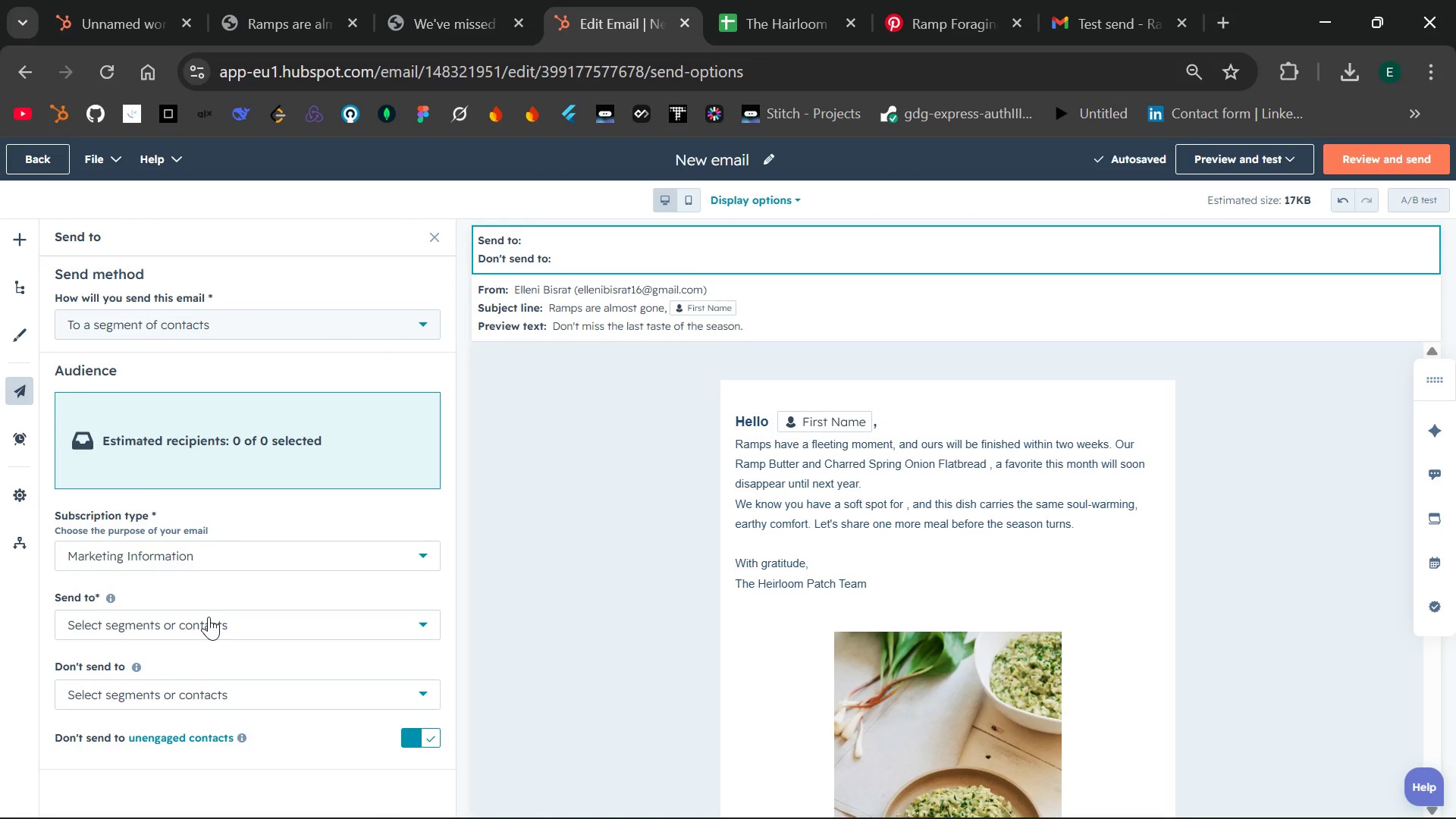 
left_click([249, 630])
 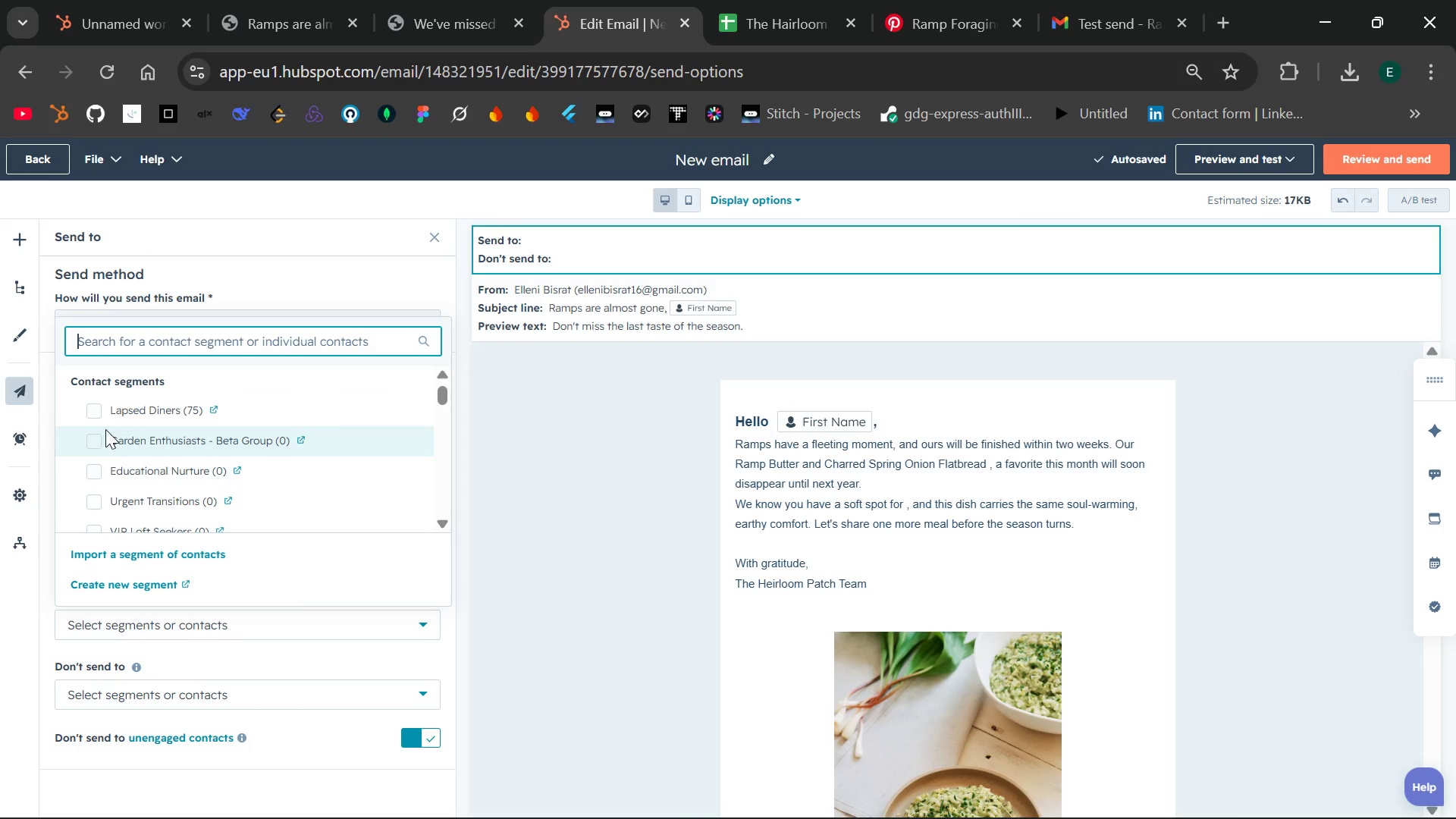 
left_click([100, 408])
 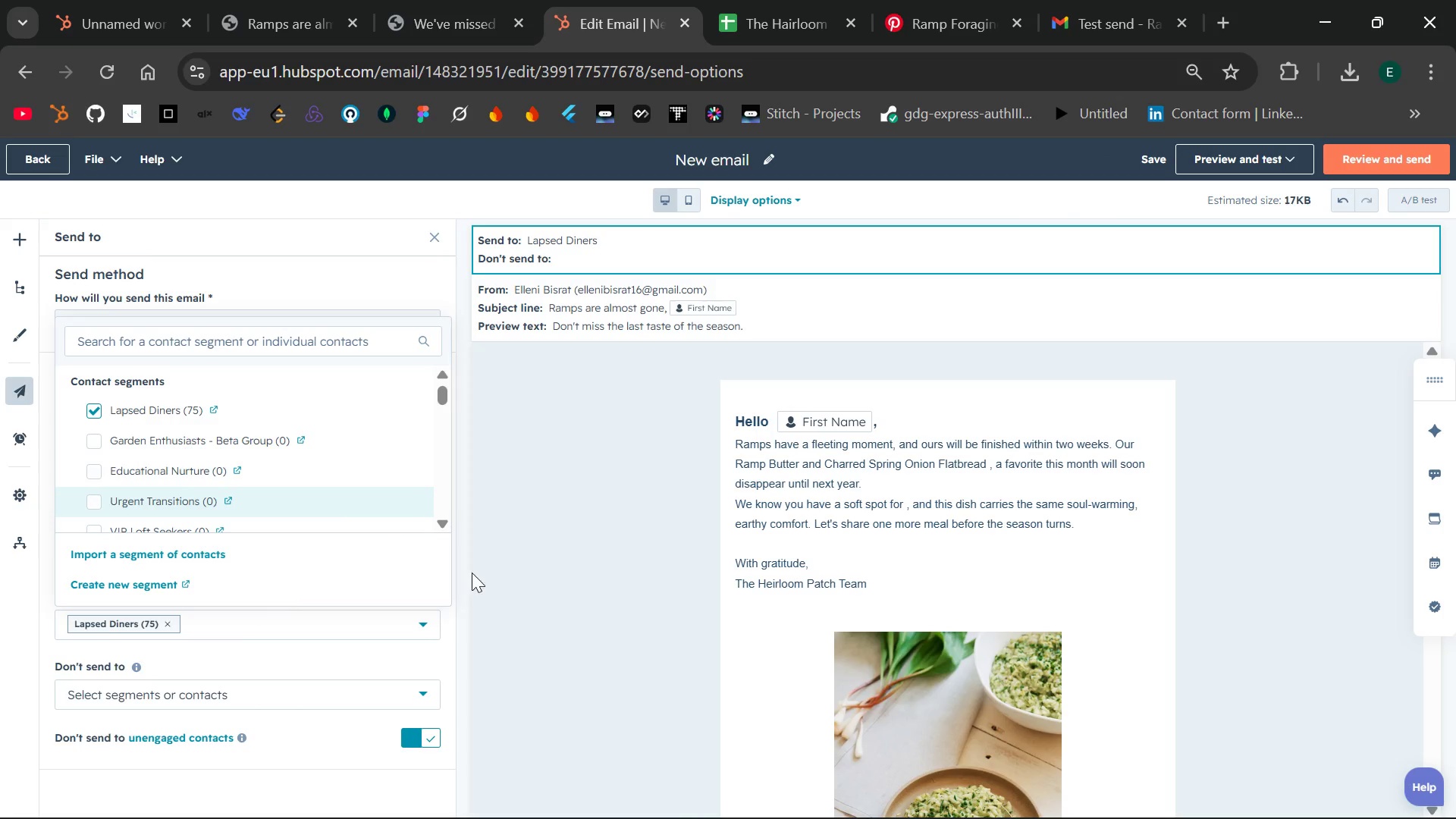 
left_click([564, 613])
 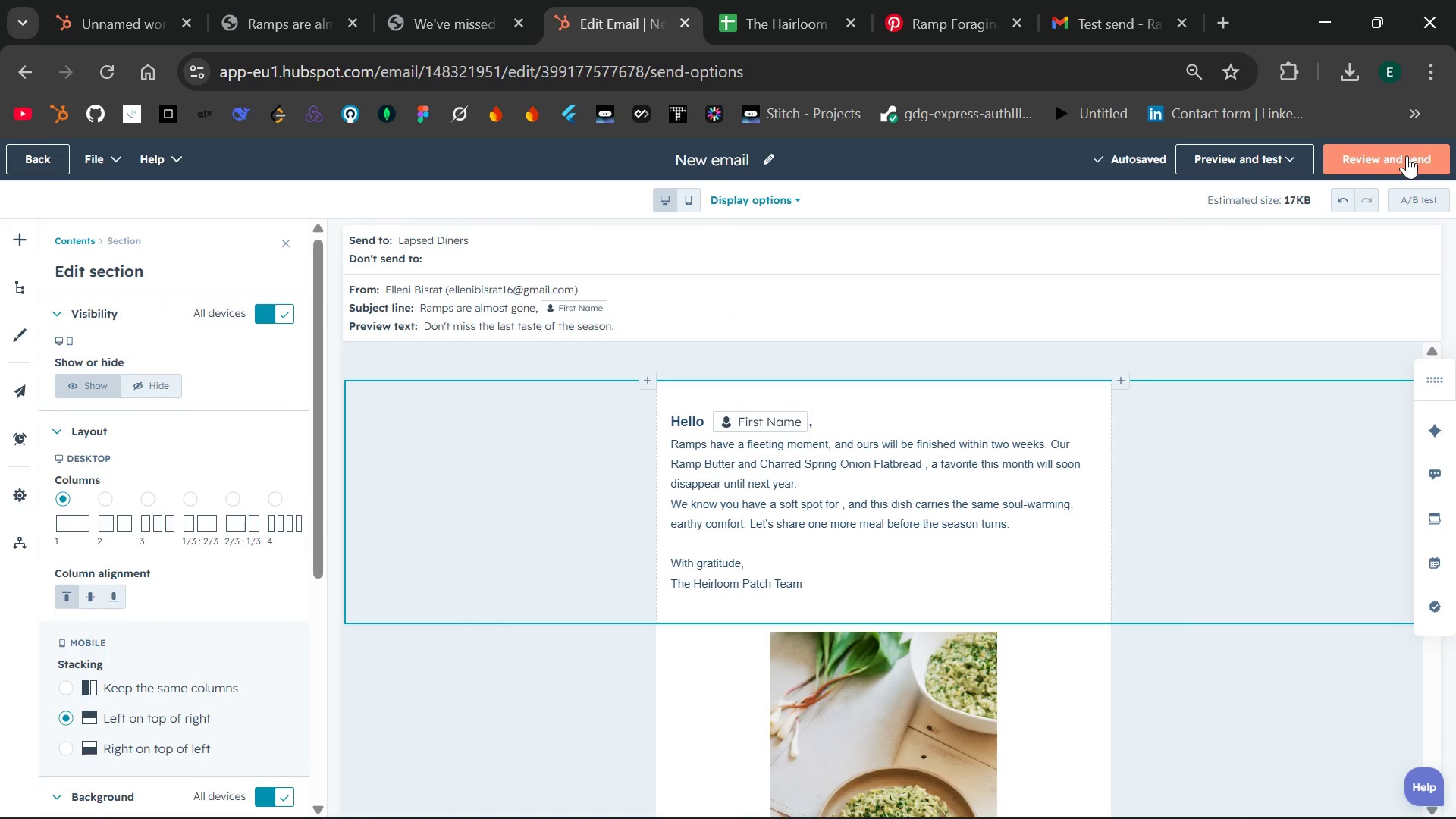 
wait(7.09)
 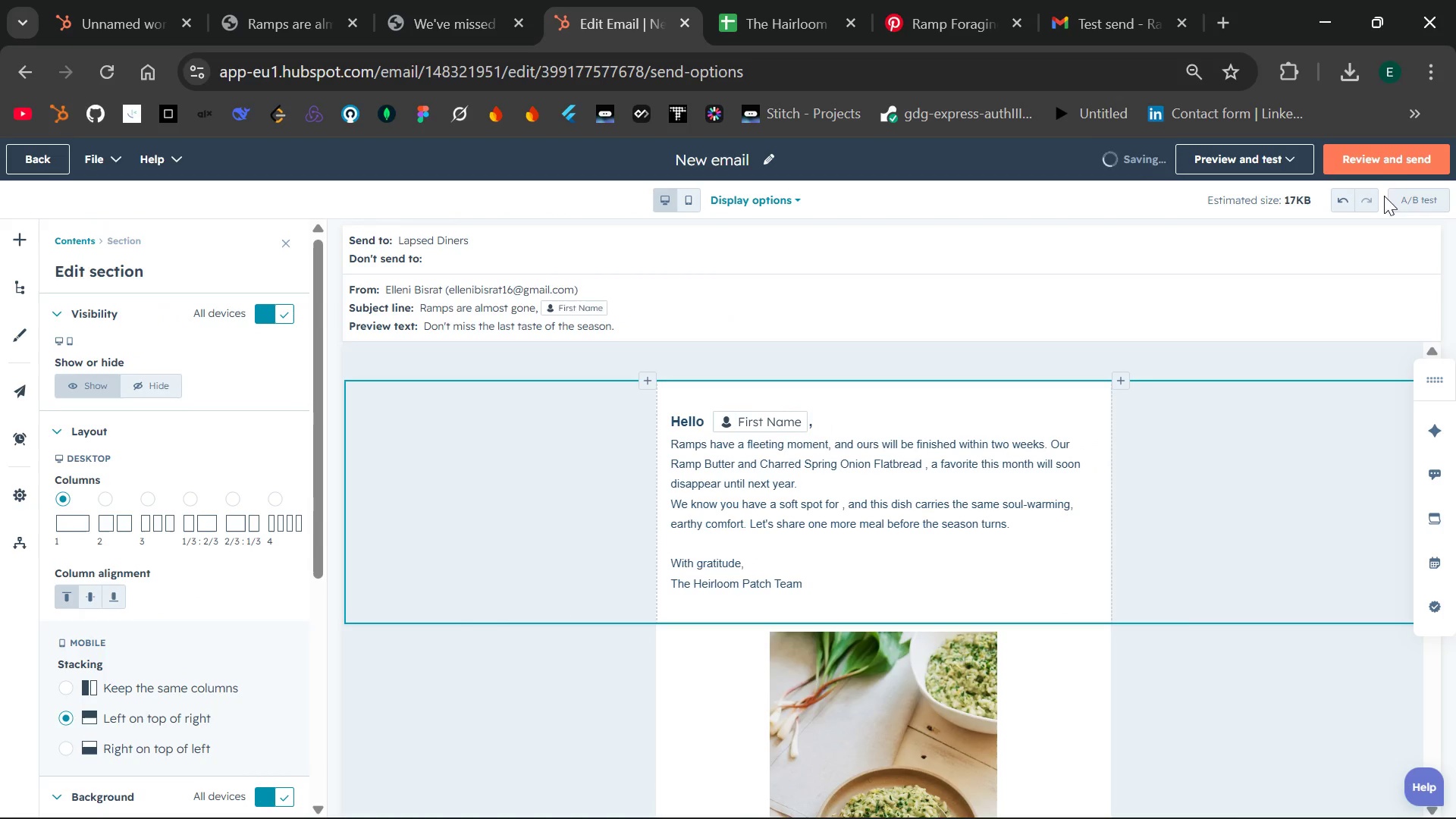 
left_click([770, 162])
 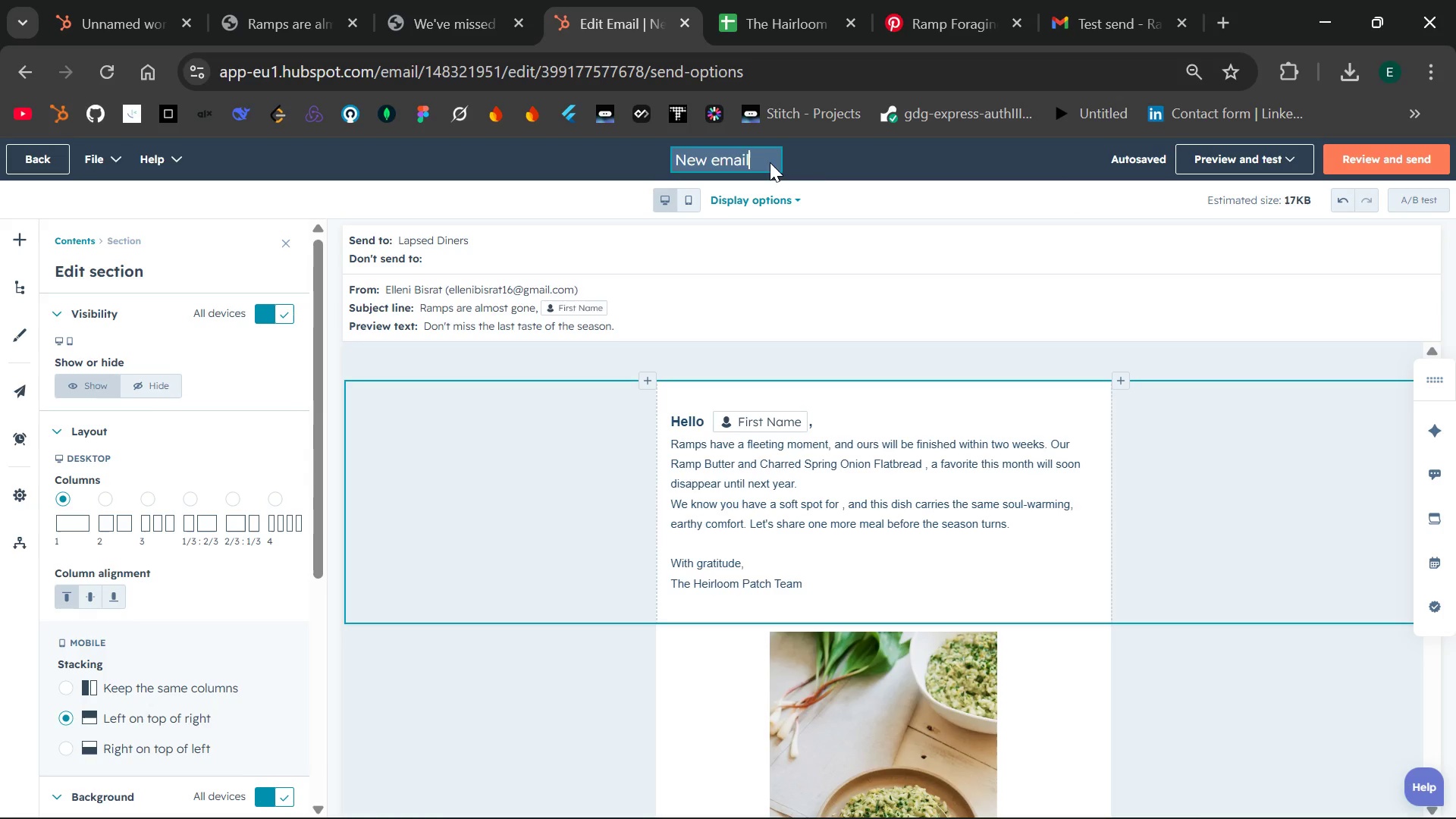 
key(Backspace)
 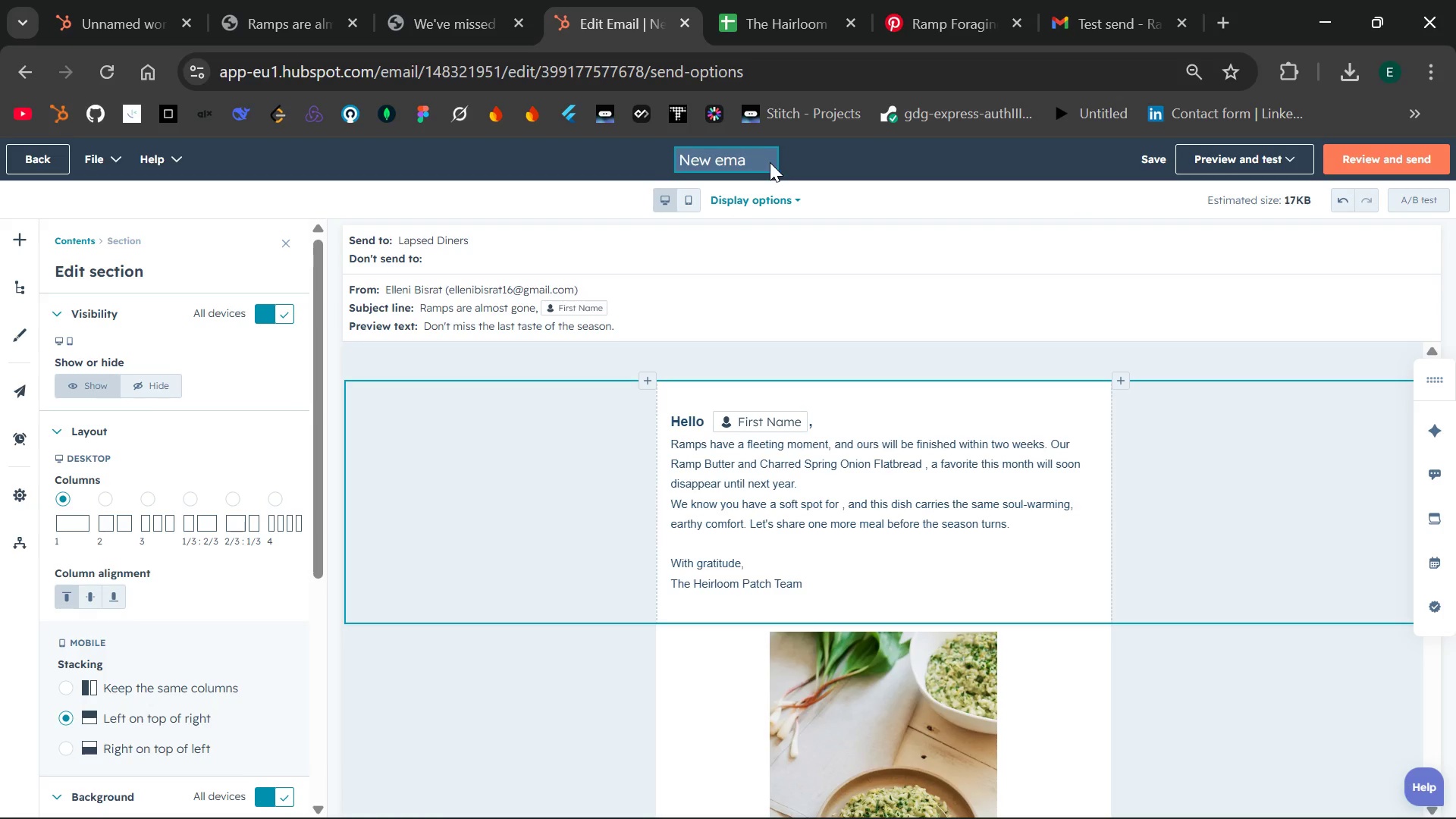 
key(Backspace)
 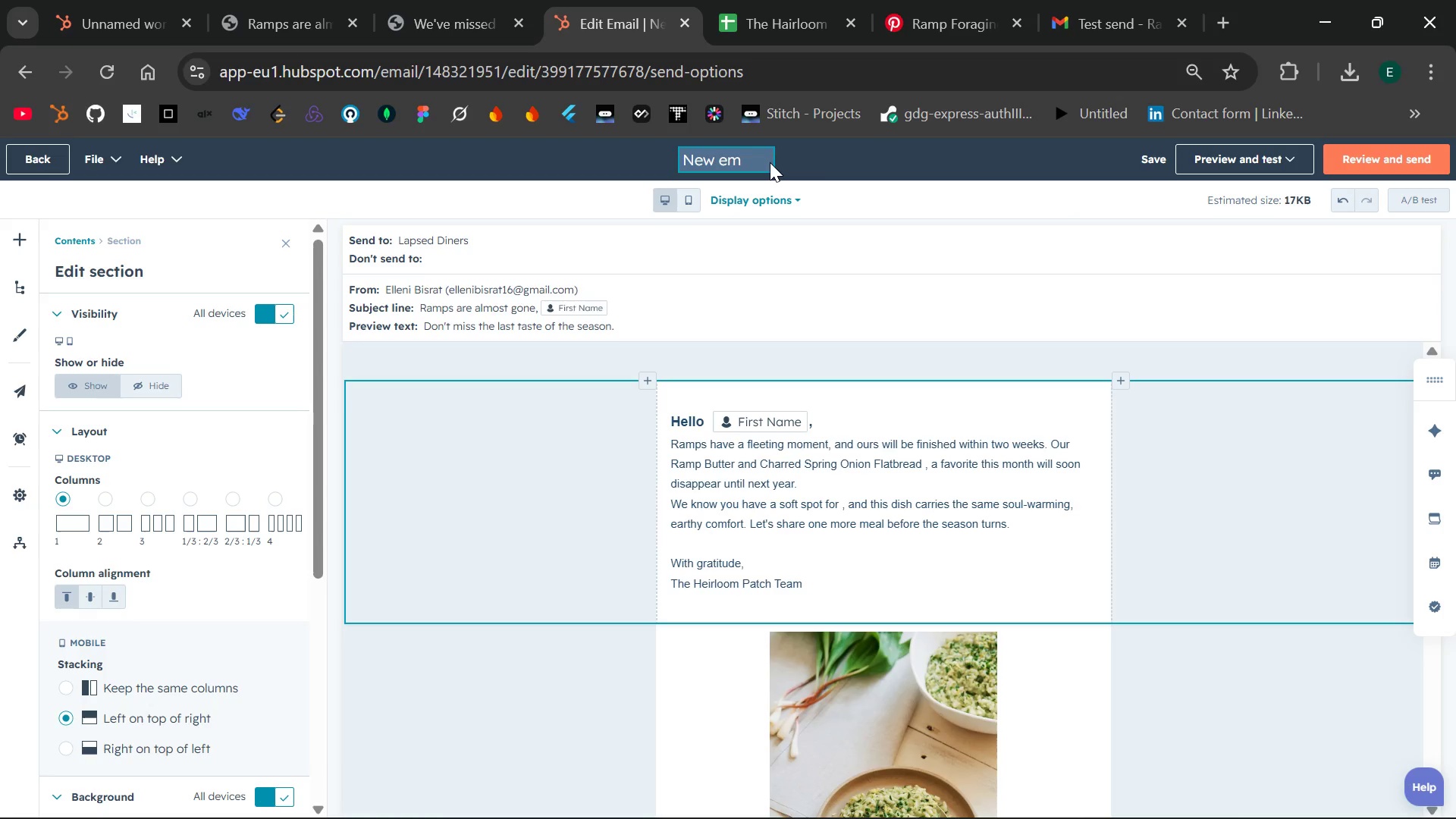 
hold_key(key=Backspace, duration=0.84)
 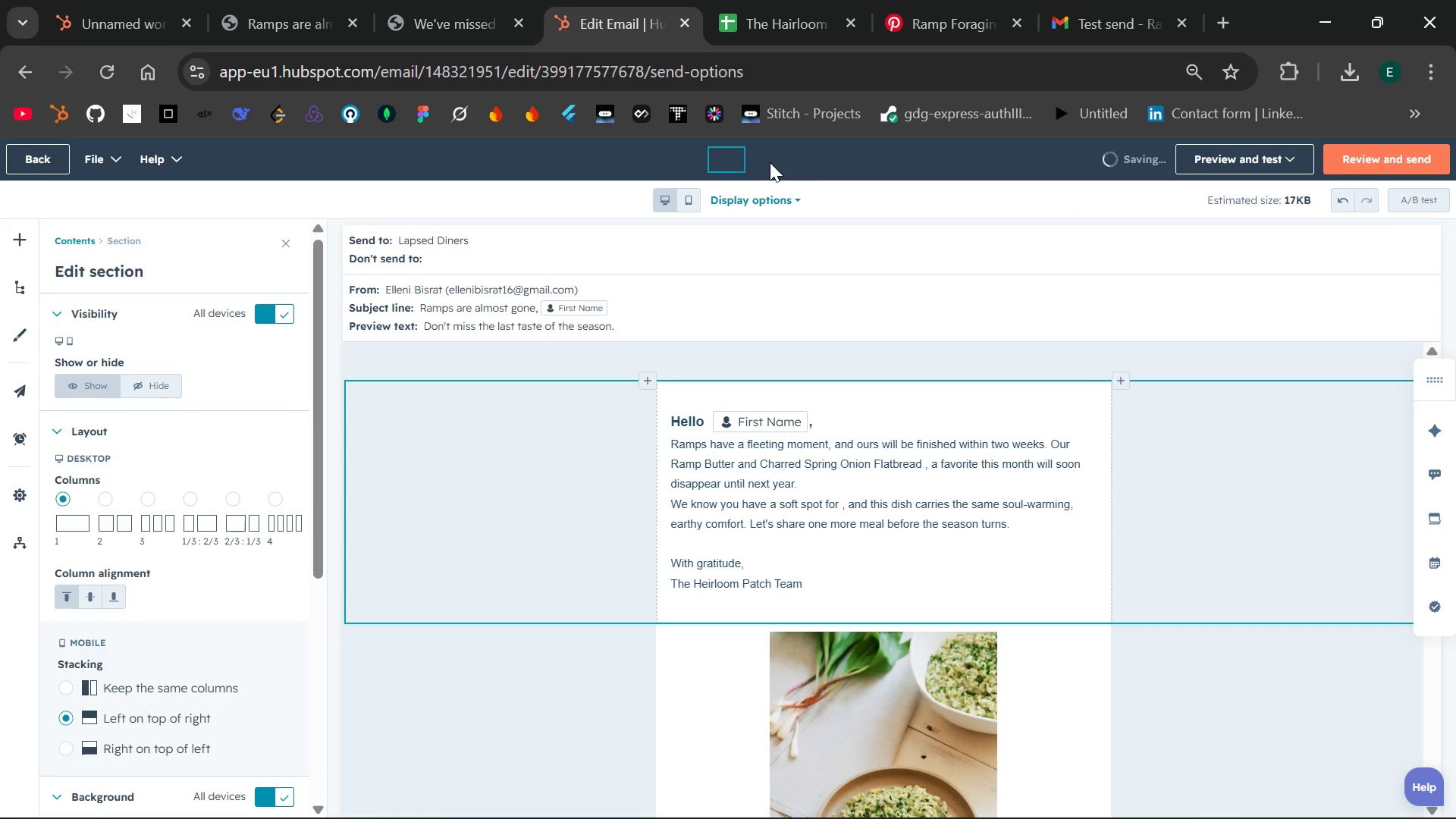 
type(E)
key(Backspace)
type(3-Last CAll-Rapm Season in)
key(Backspace)
type(s e)
key(Backspace)
type(e)
key(Backspace)
type(Ending )
 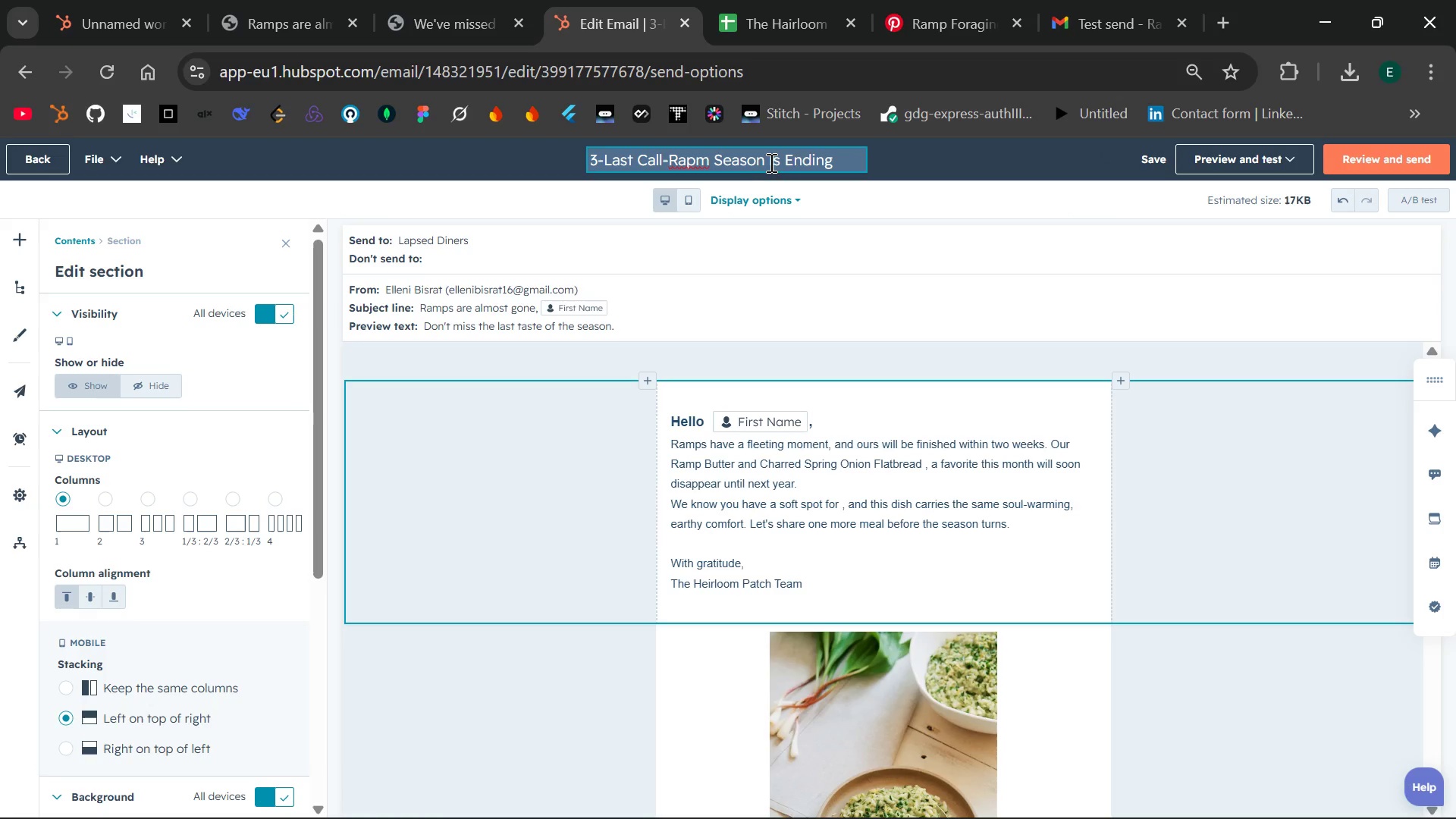 
left_click([704, 162])
 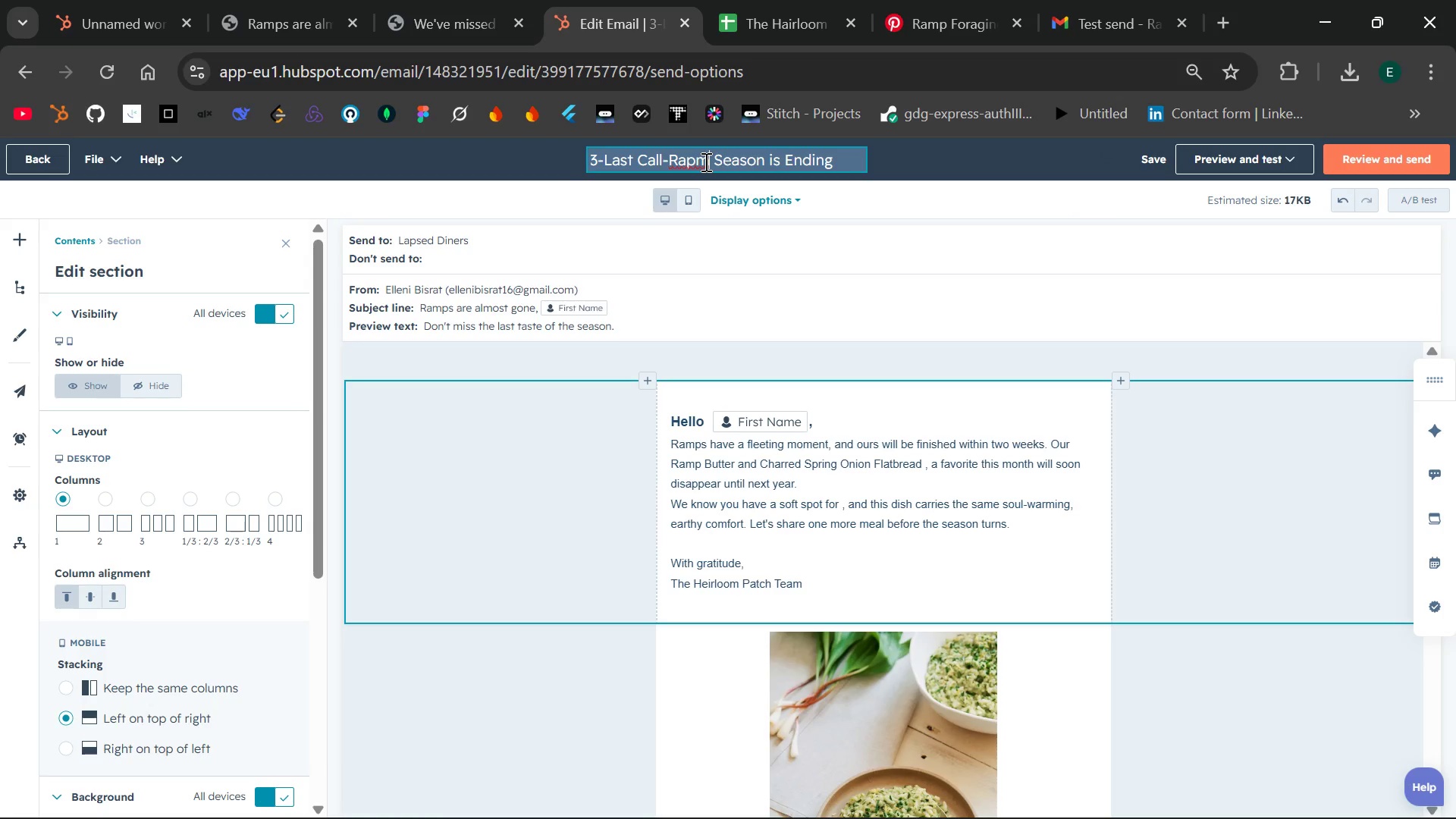 
key(Backspace)
key(Backspace)
type(mp)
 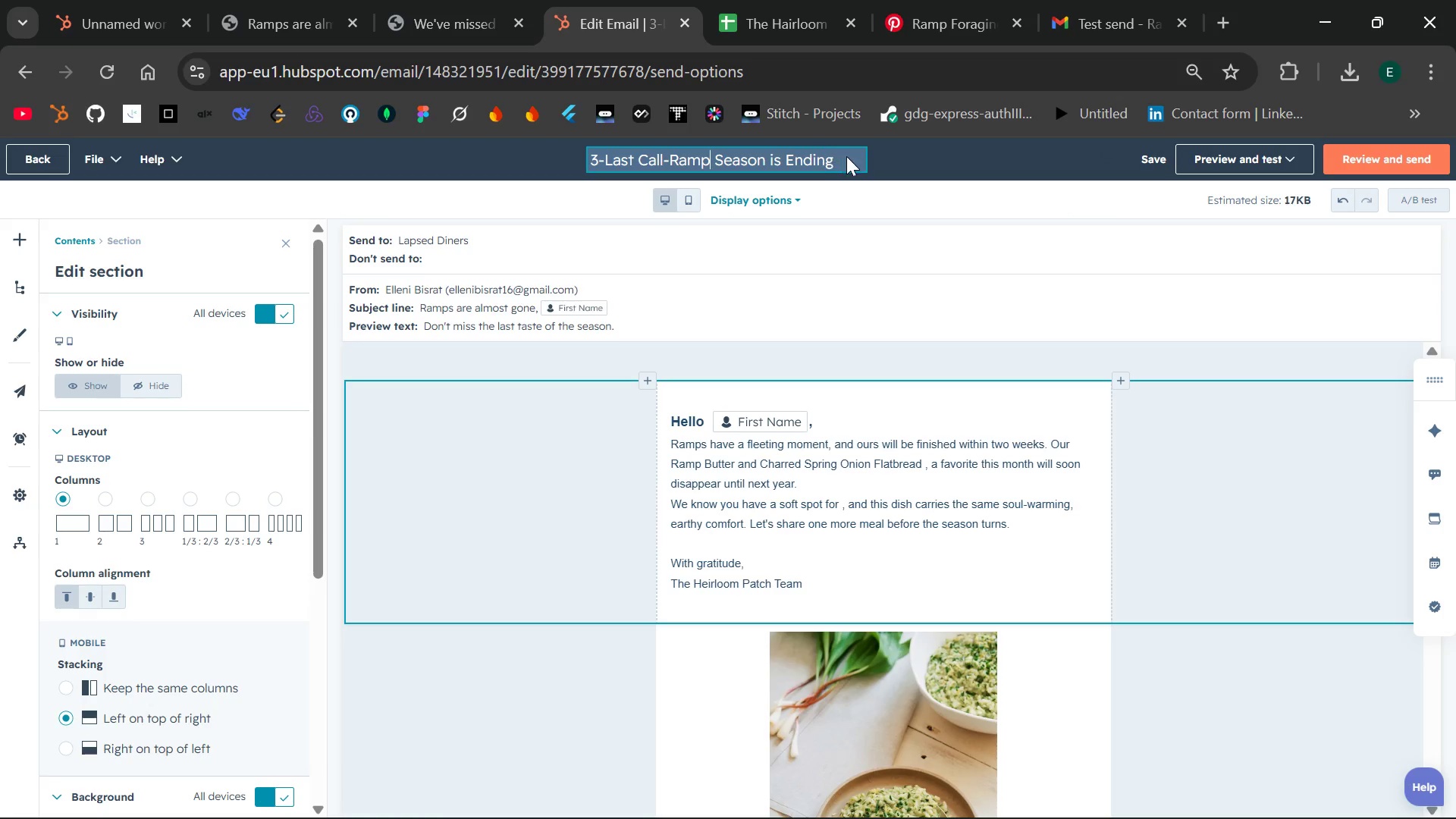 
left_click([848, 157])
 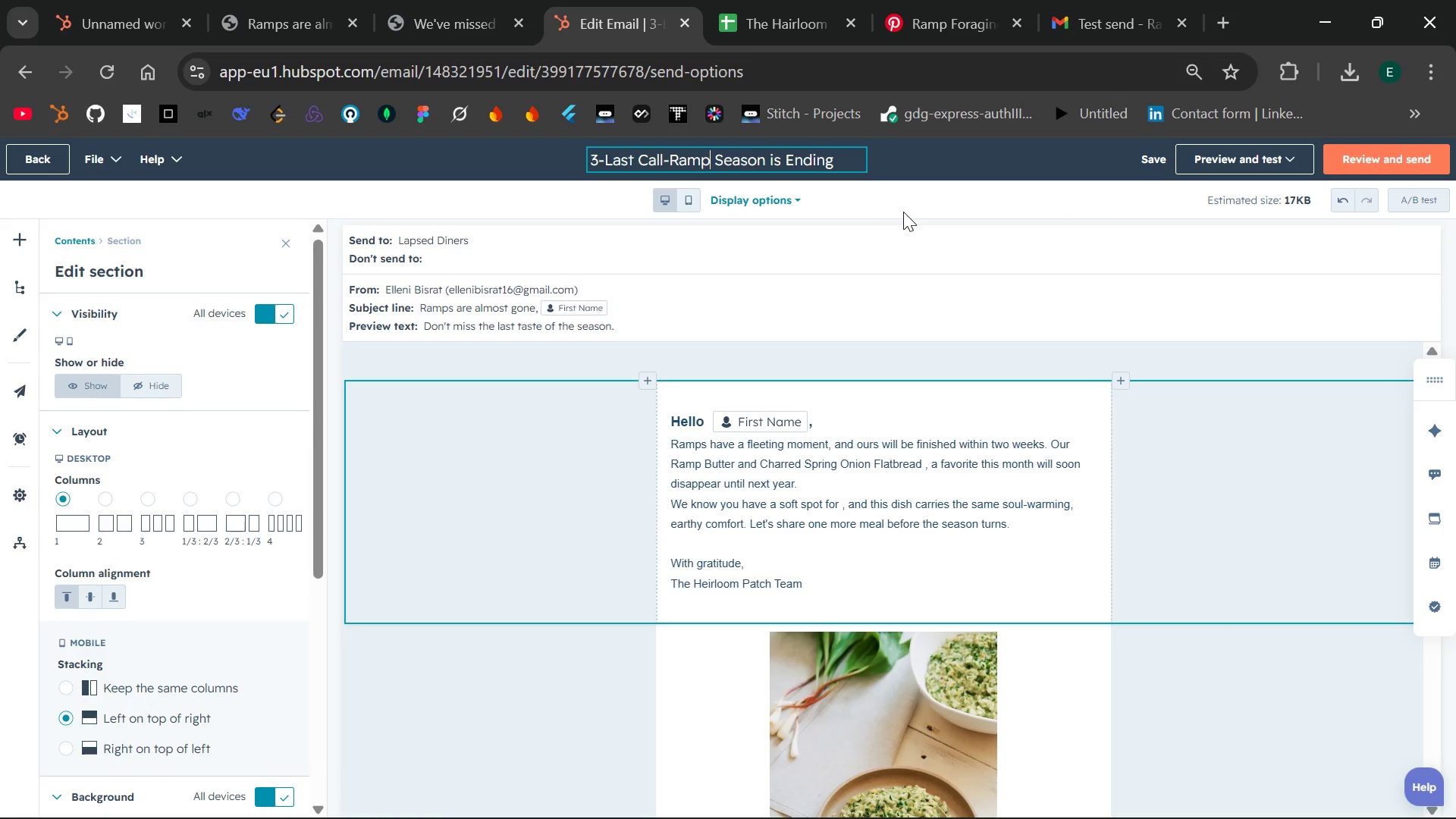 
left_click([903, 212])
 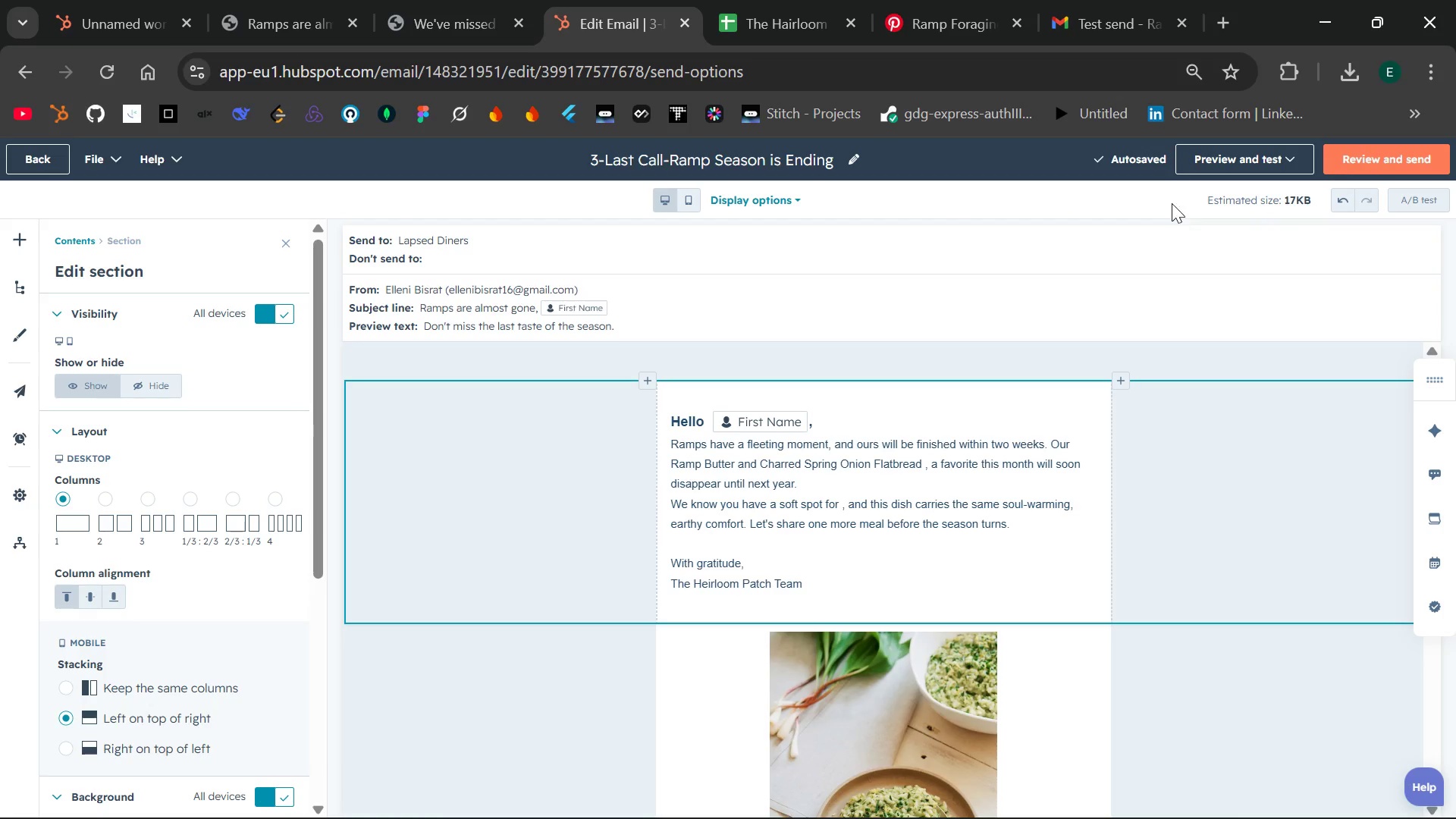 
left_click([1217, 162])
 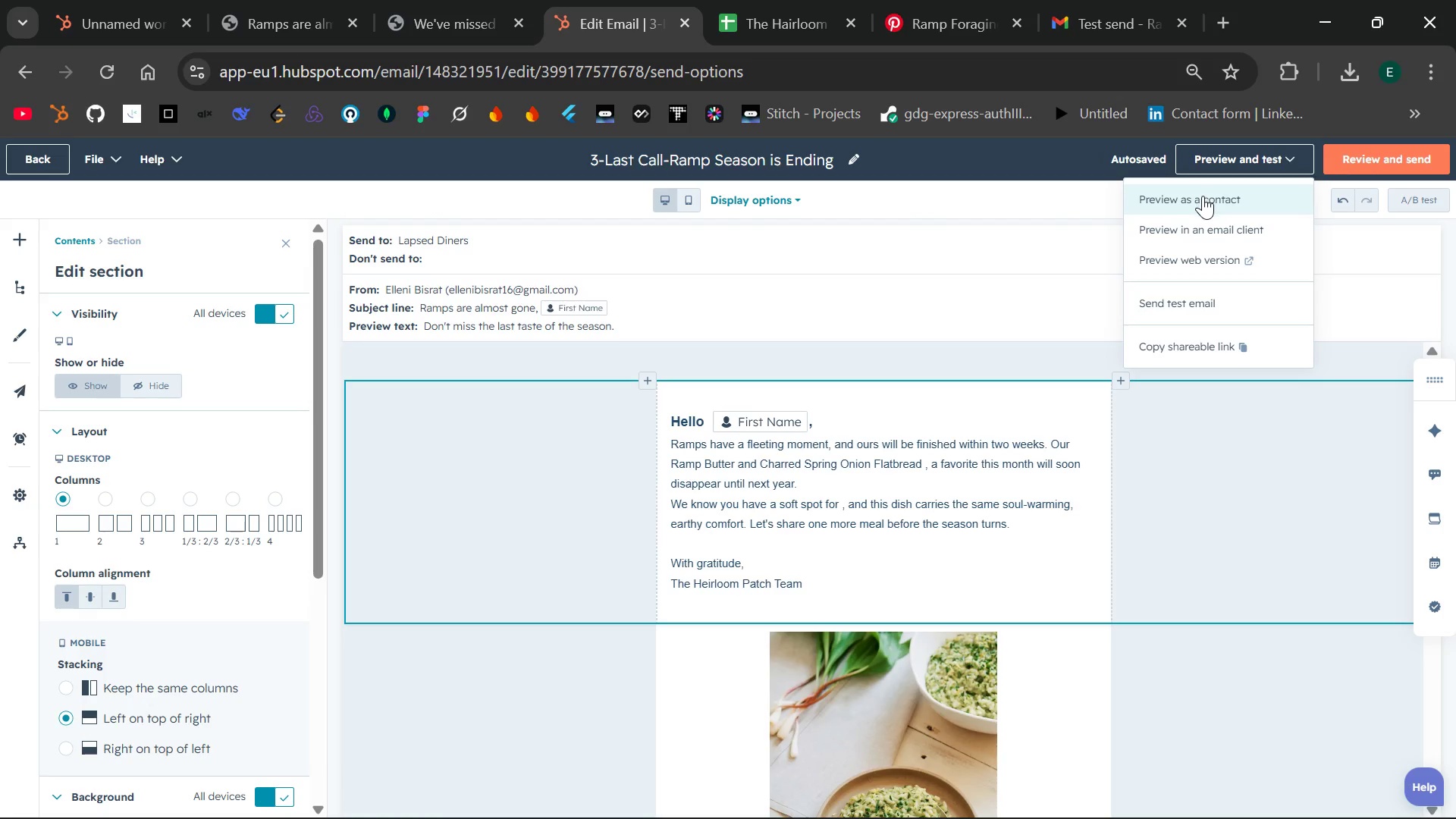 
left_click([1203, 196])
 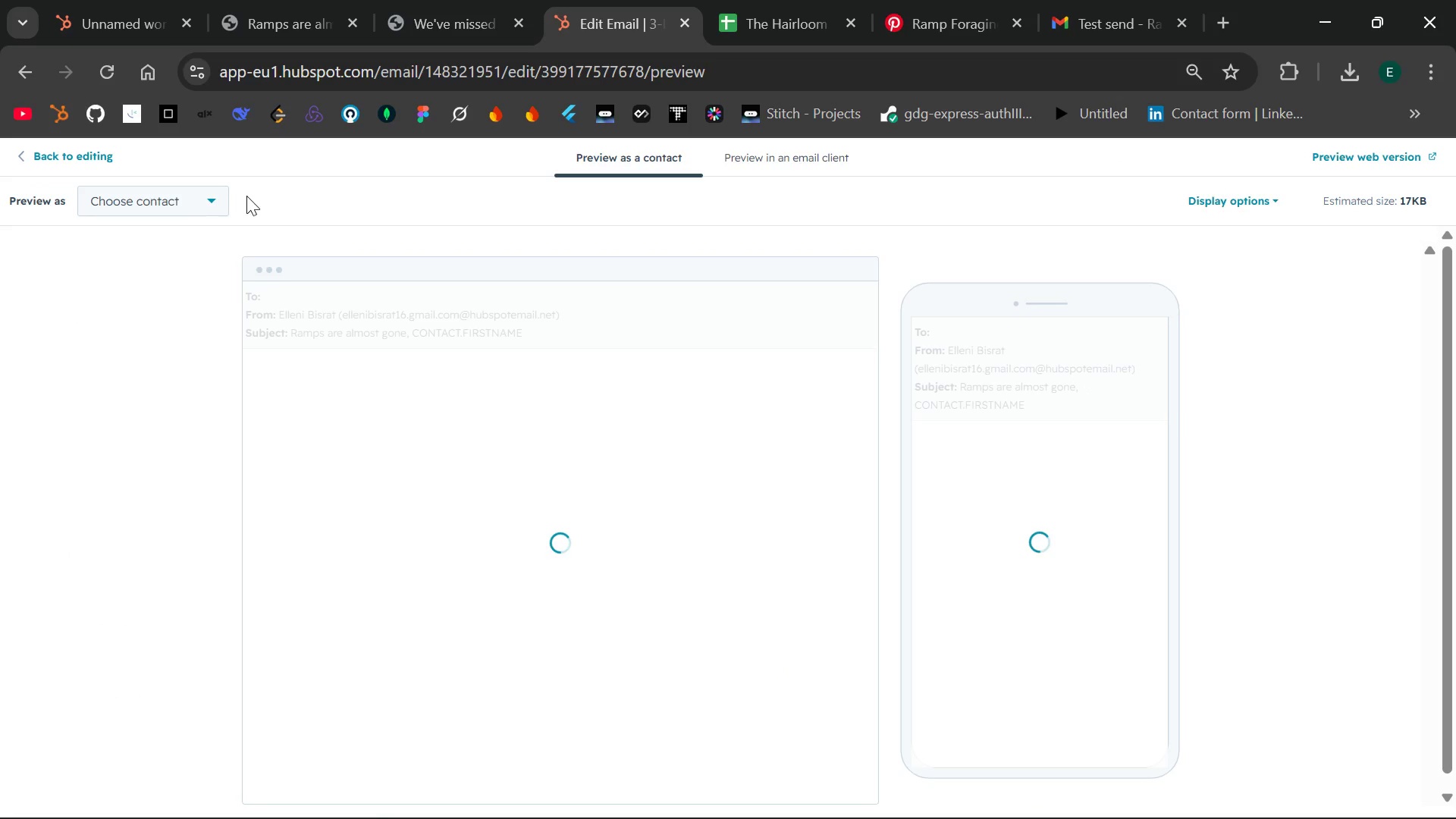 
left_click([220, 199])
 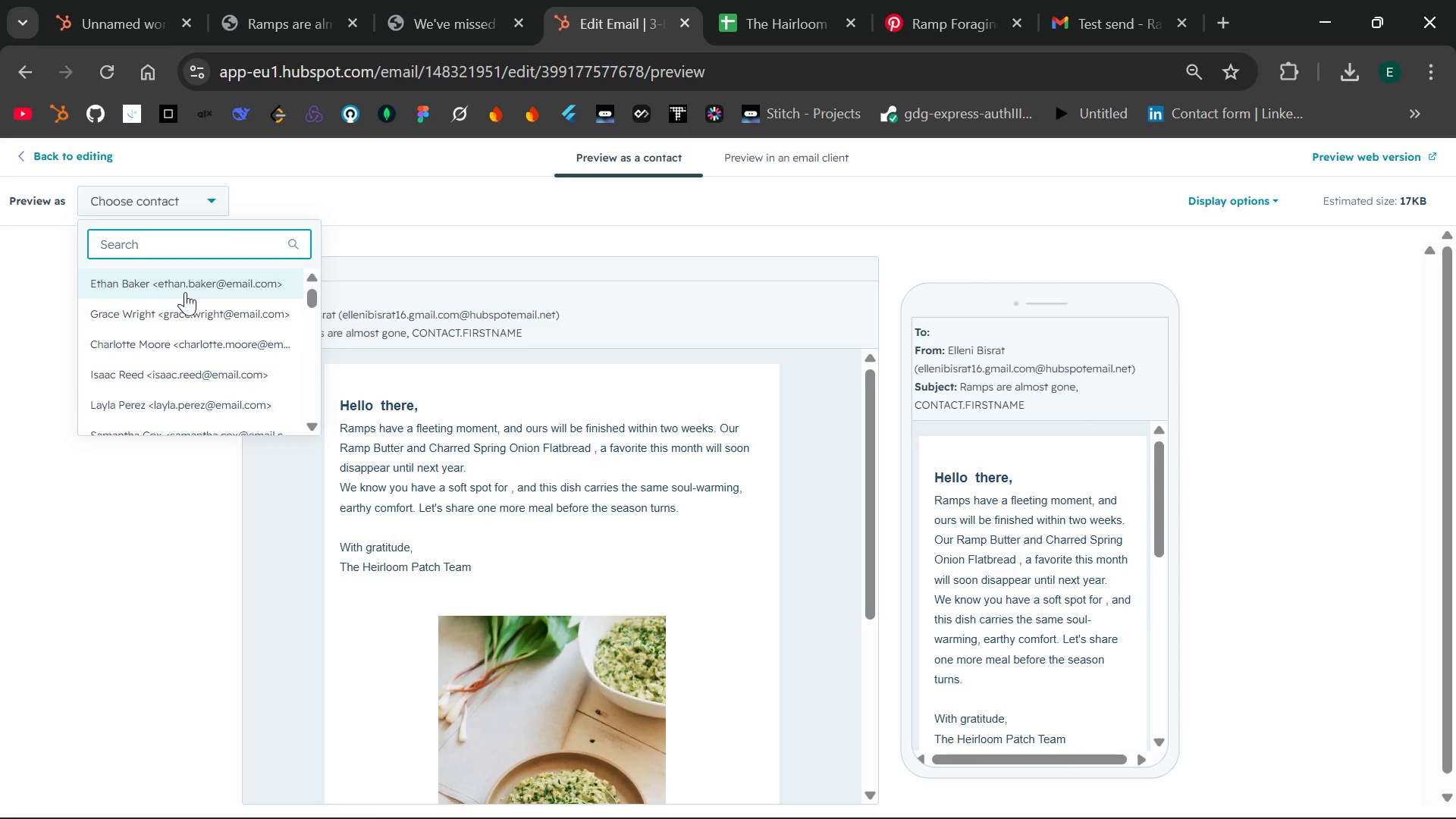 
left_click([187, 284])
 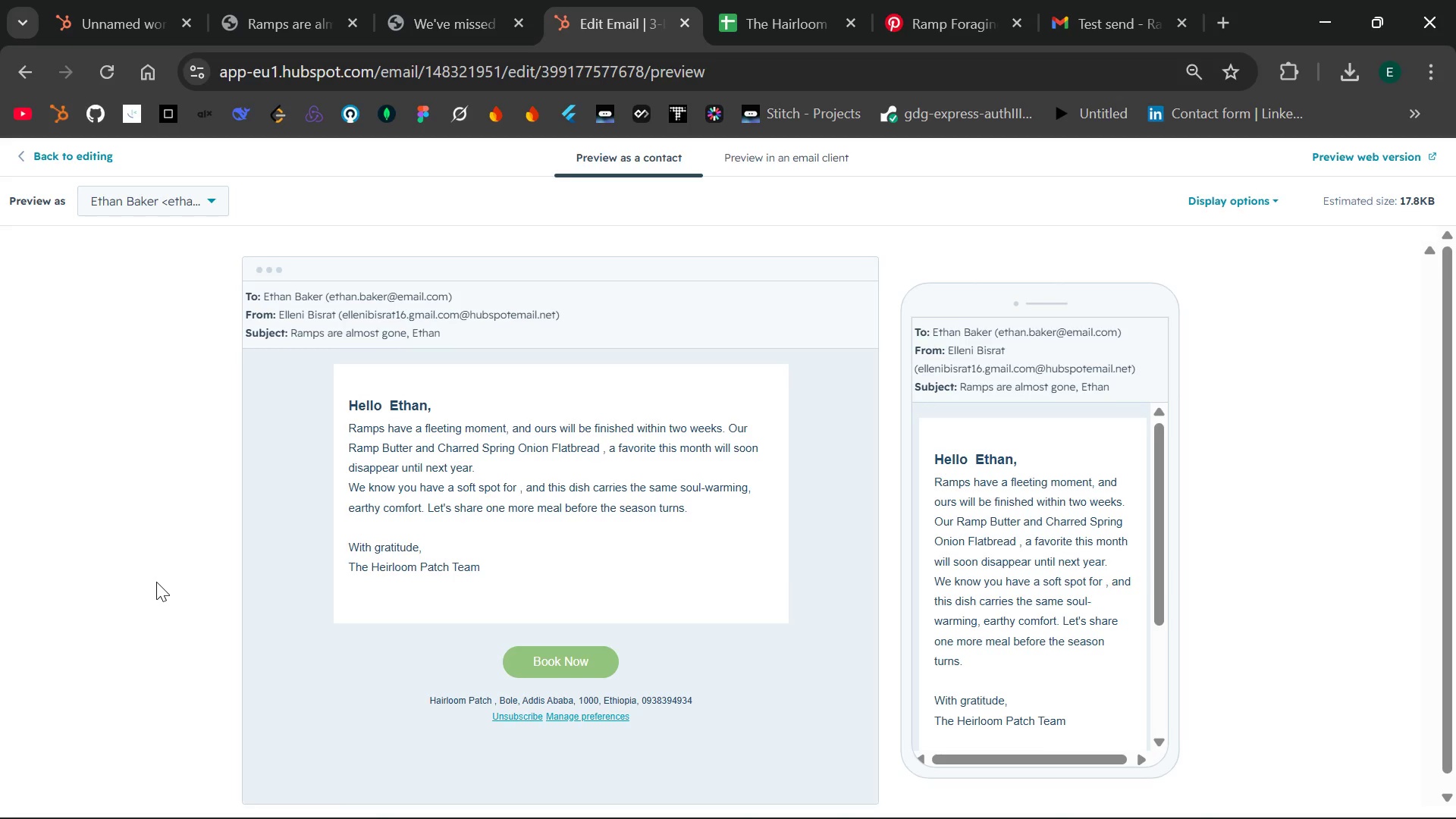 
left_click([156, 582])
 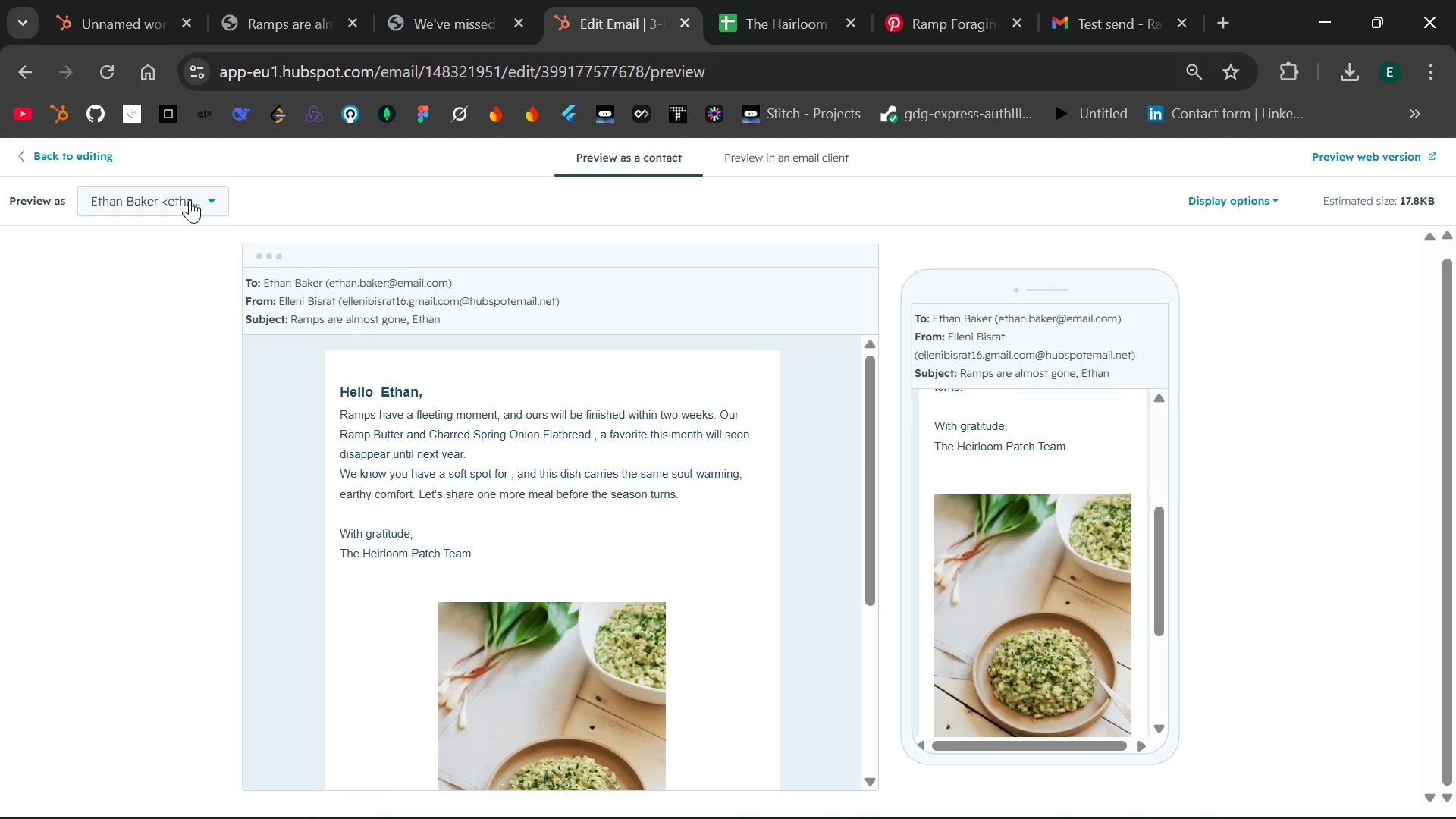 
wait(7.11)
 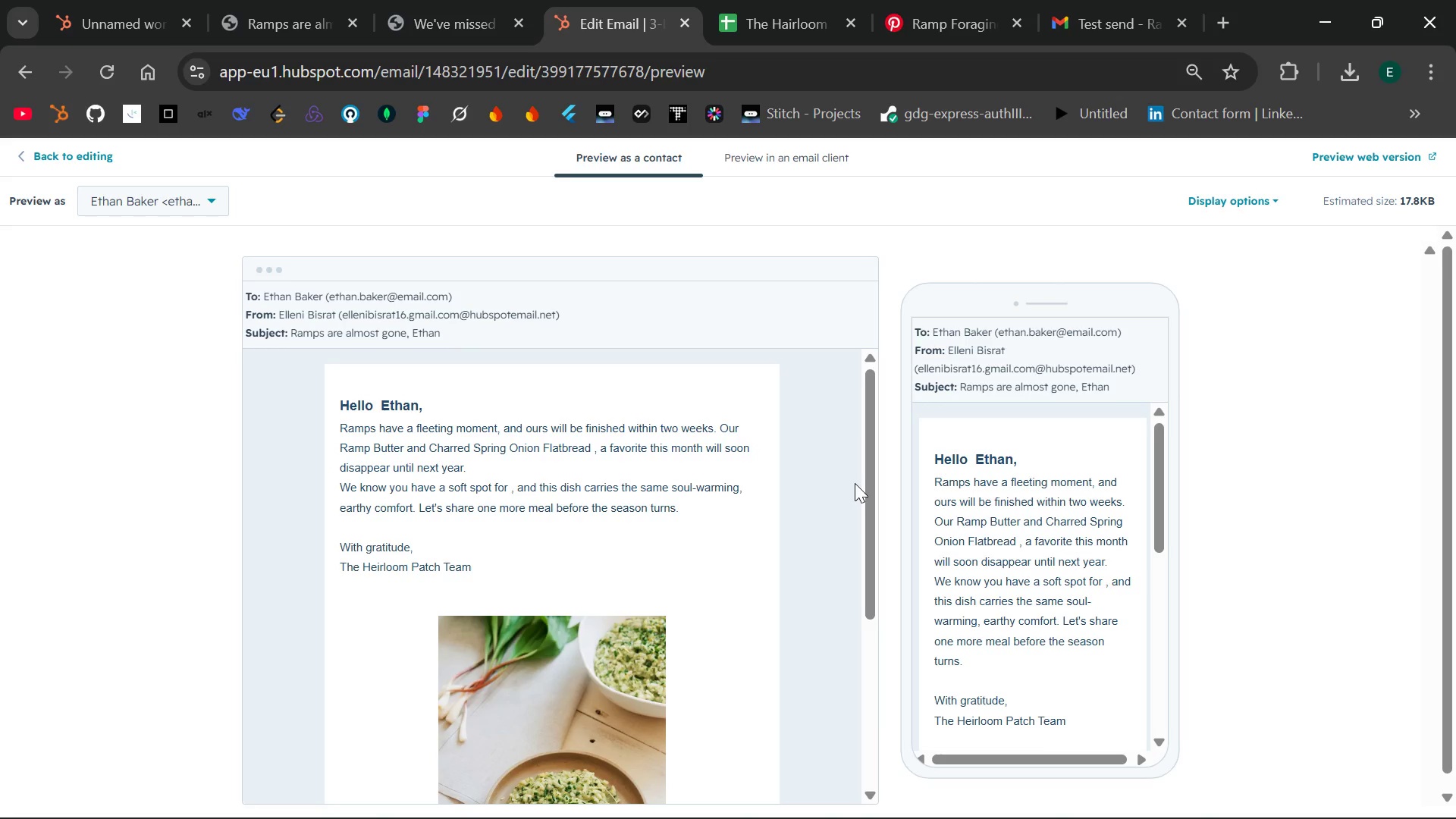 
left_click([57, 160])
 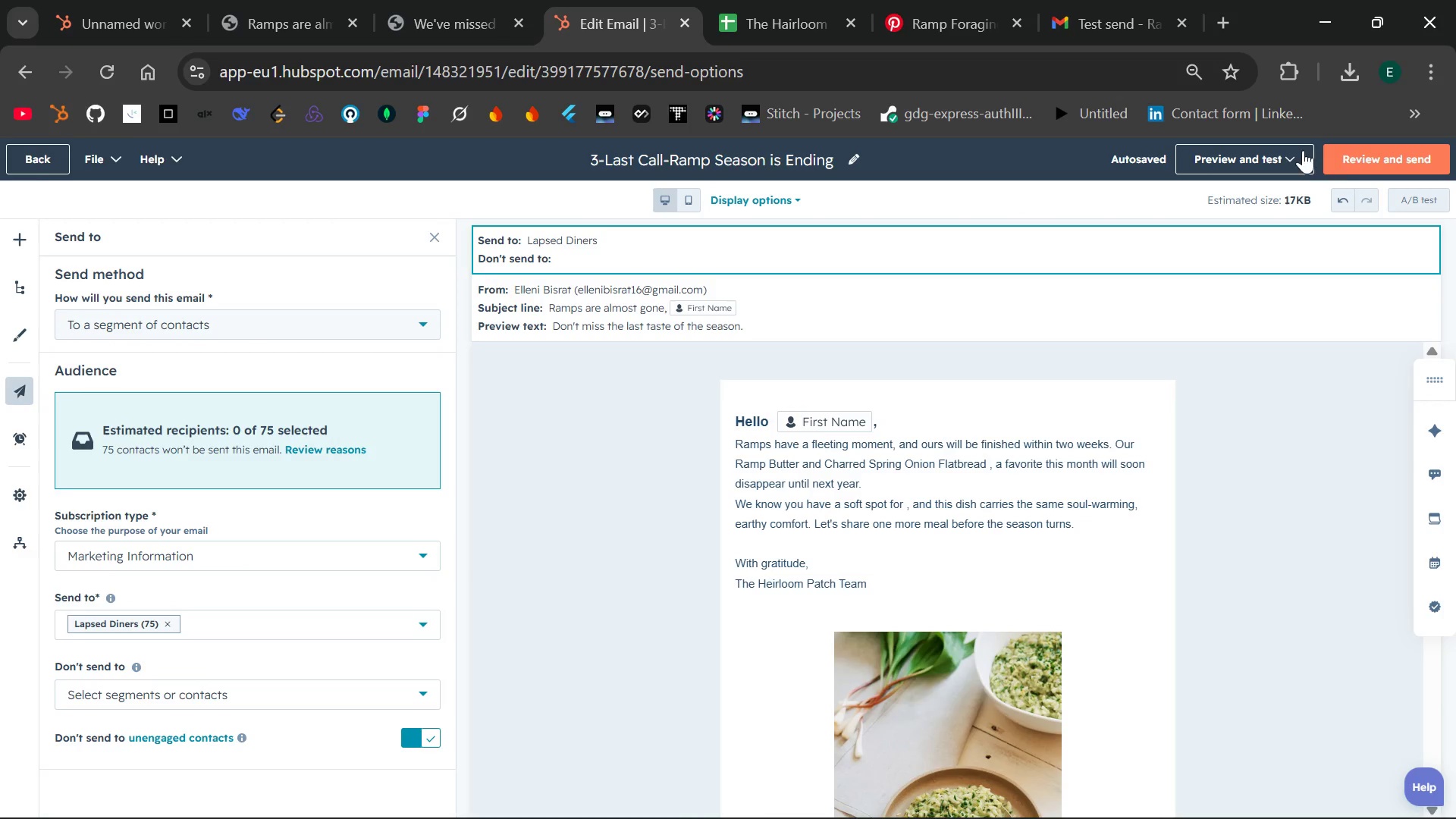 
left_click([1381, 153])
 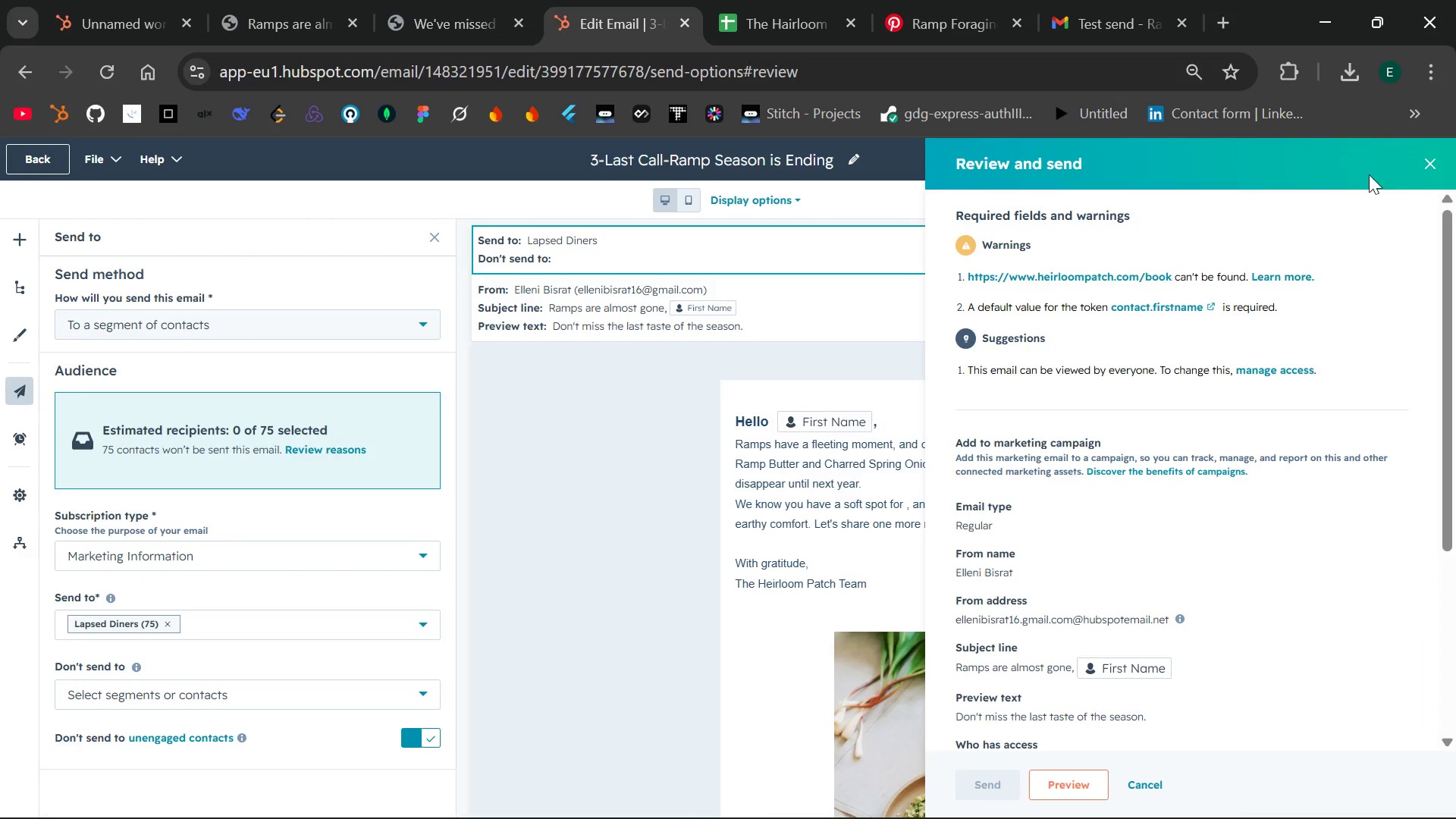 
mouse_move([1233, 531])
 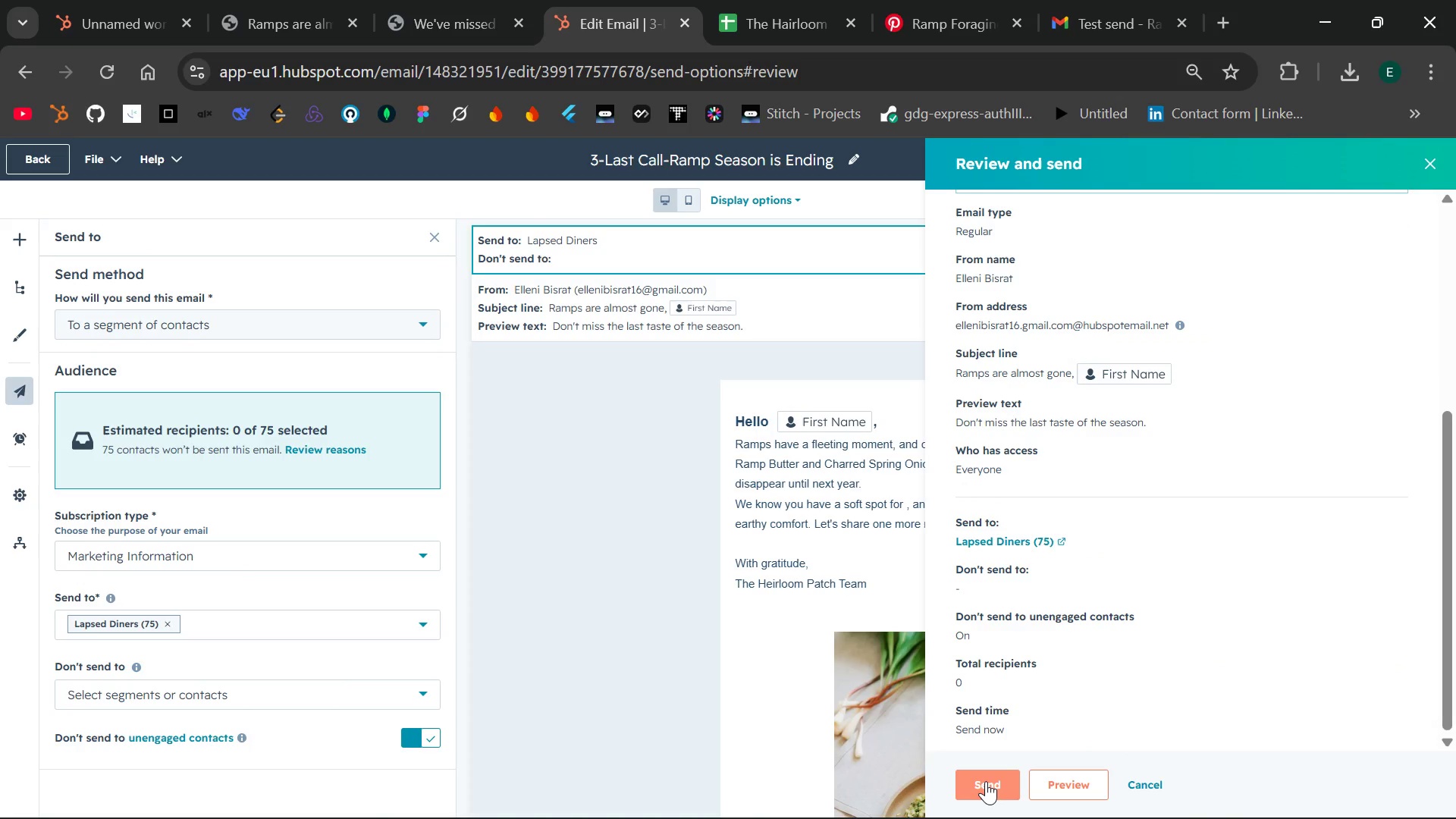 
left_click([986, 781])
 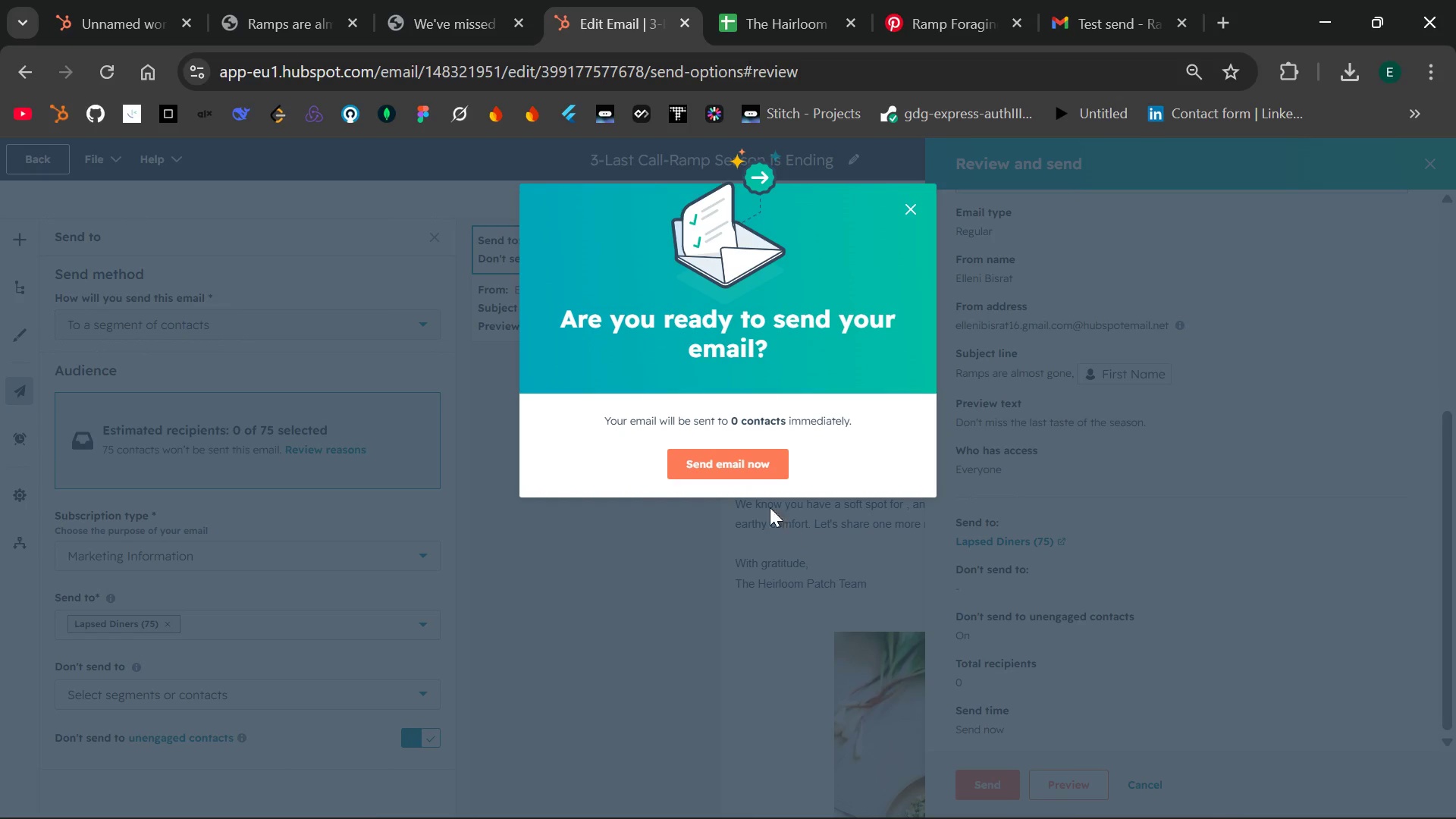 
left_click([726, 465])
 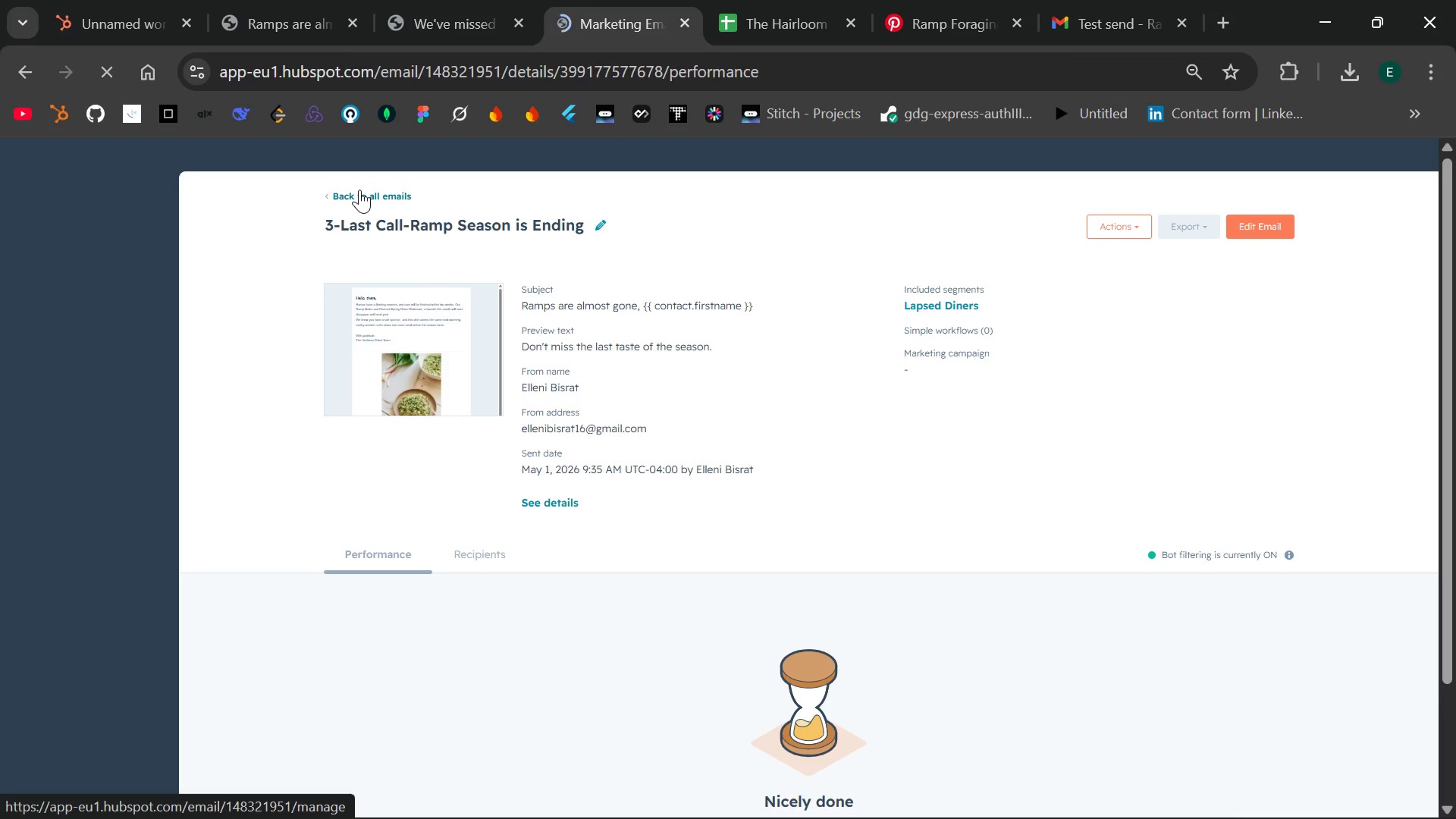 
wait(17.47)
 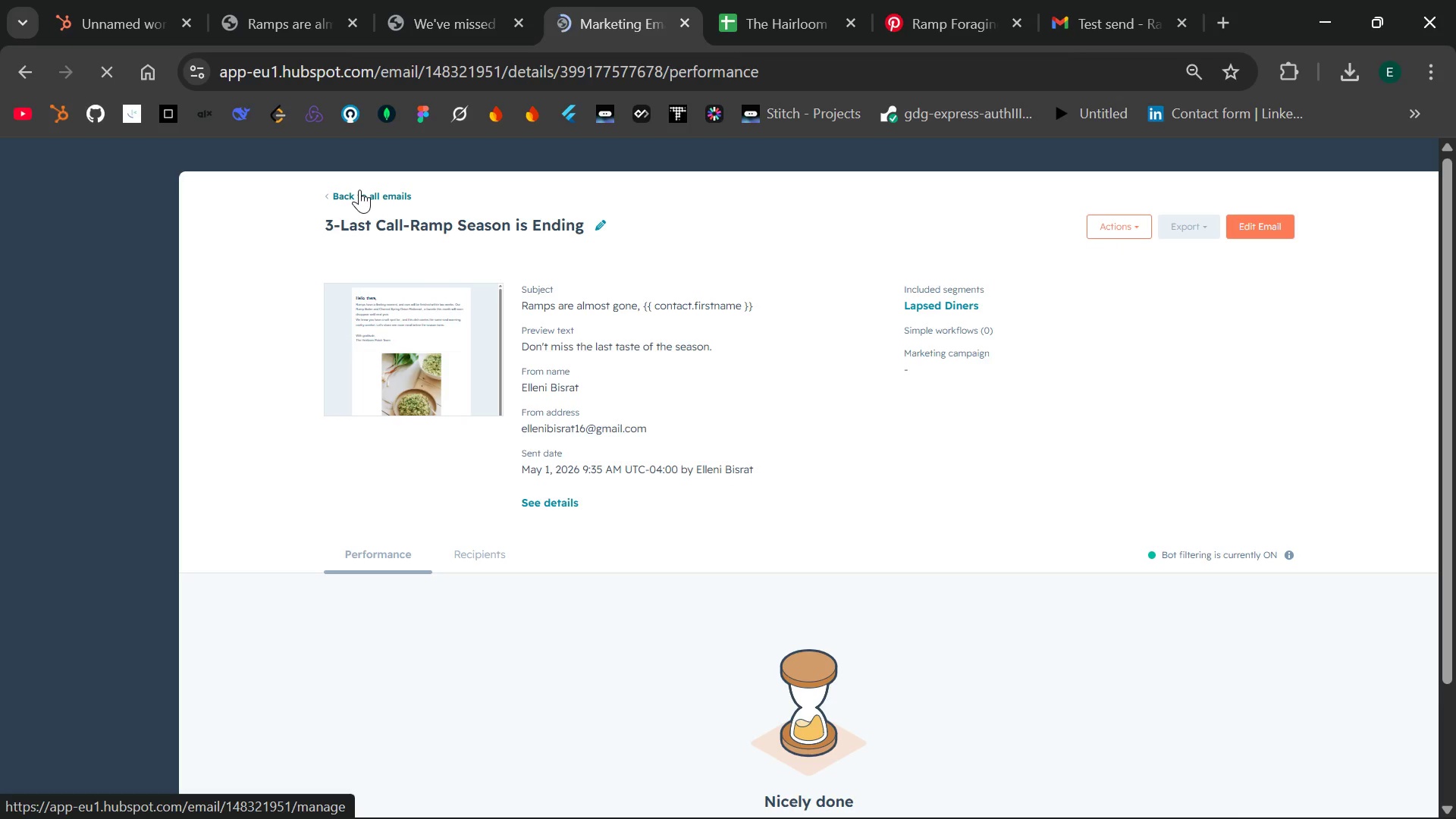 
left_click([366, 197])
 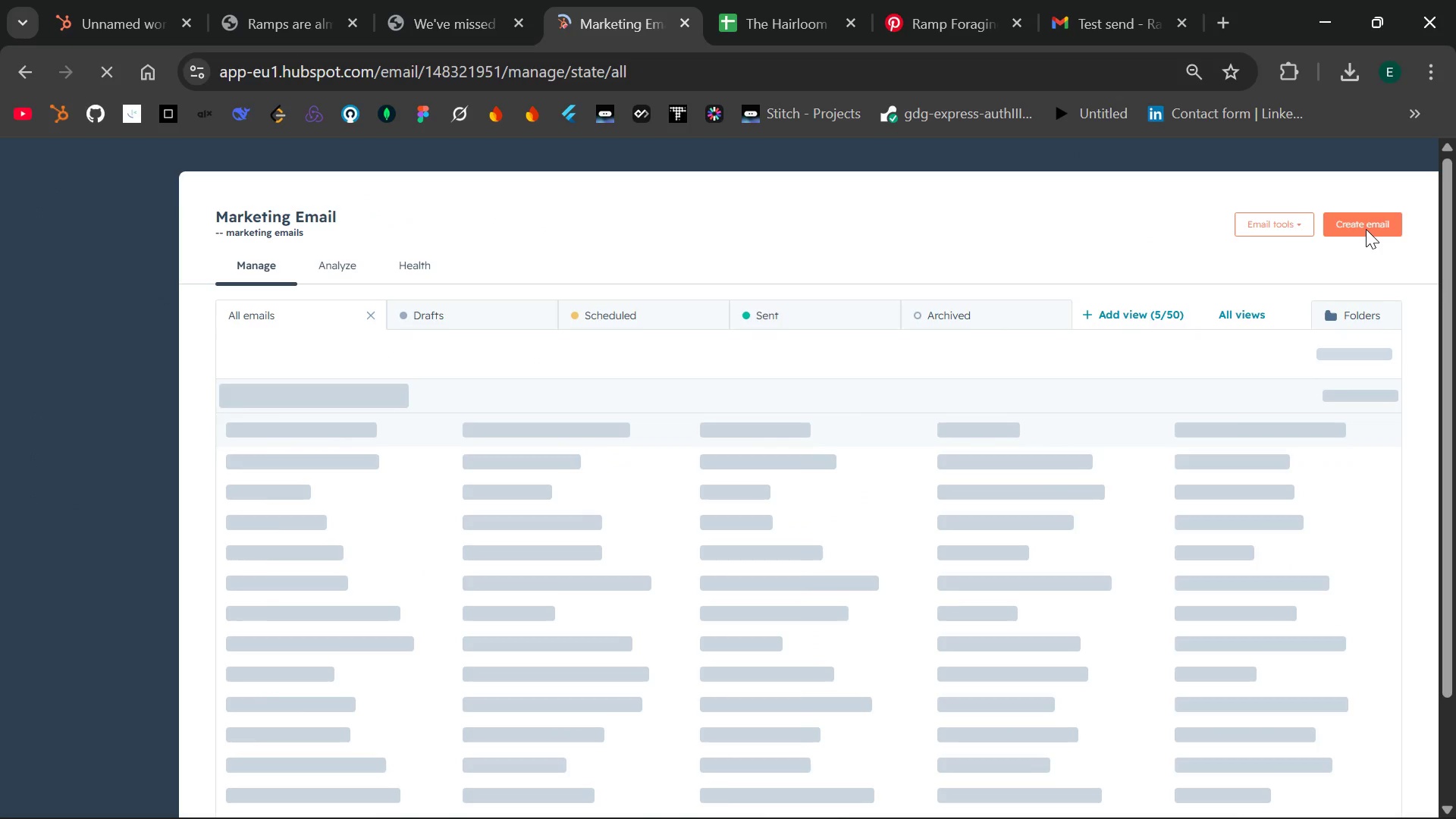 
wait(5.97)
 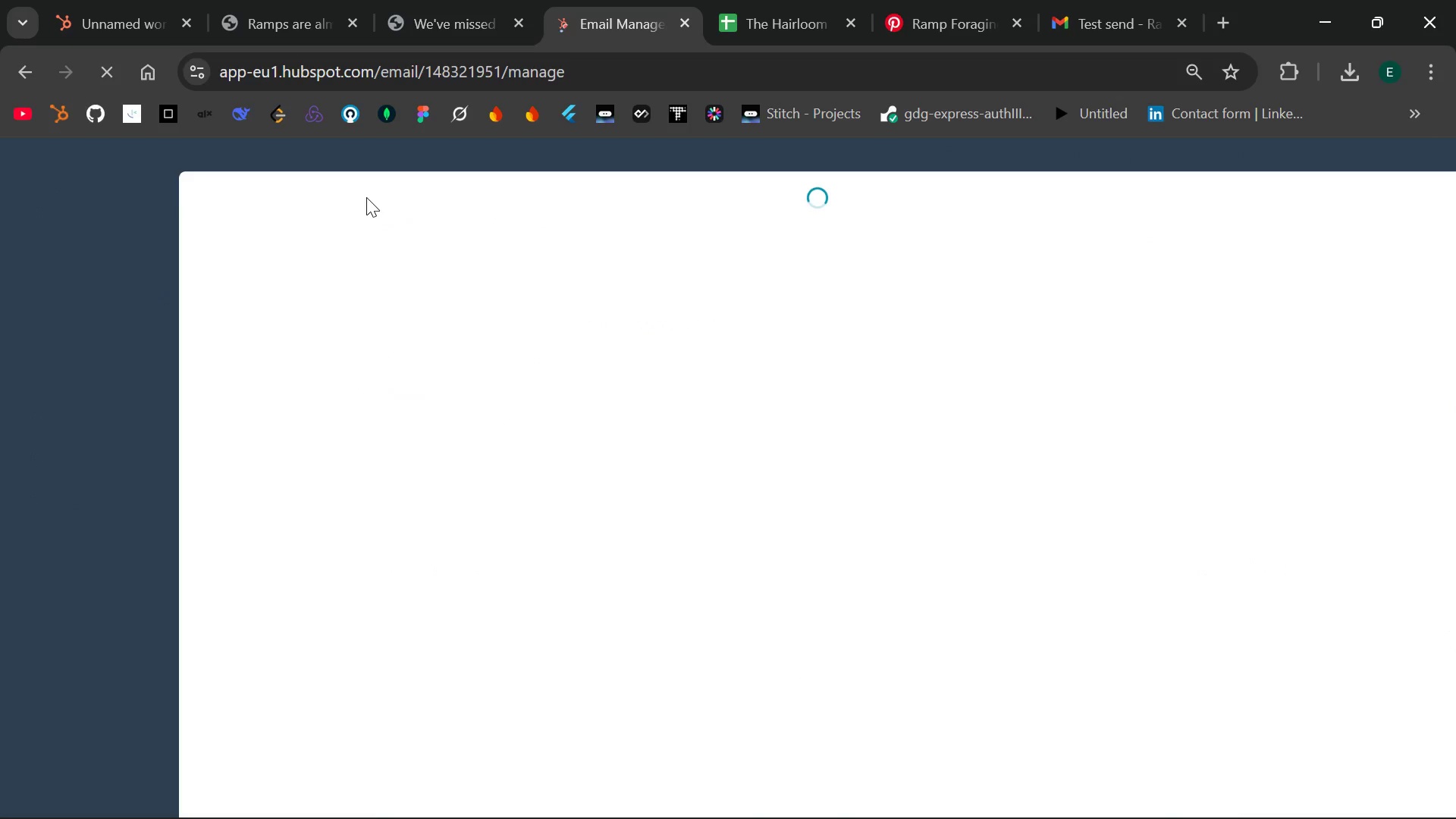 
left_click([1366, 229])
 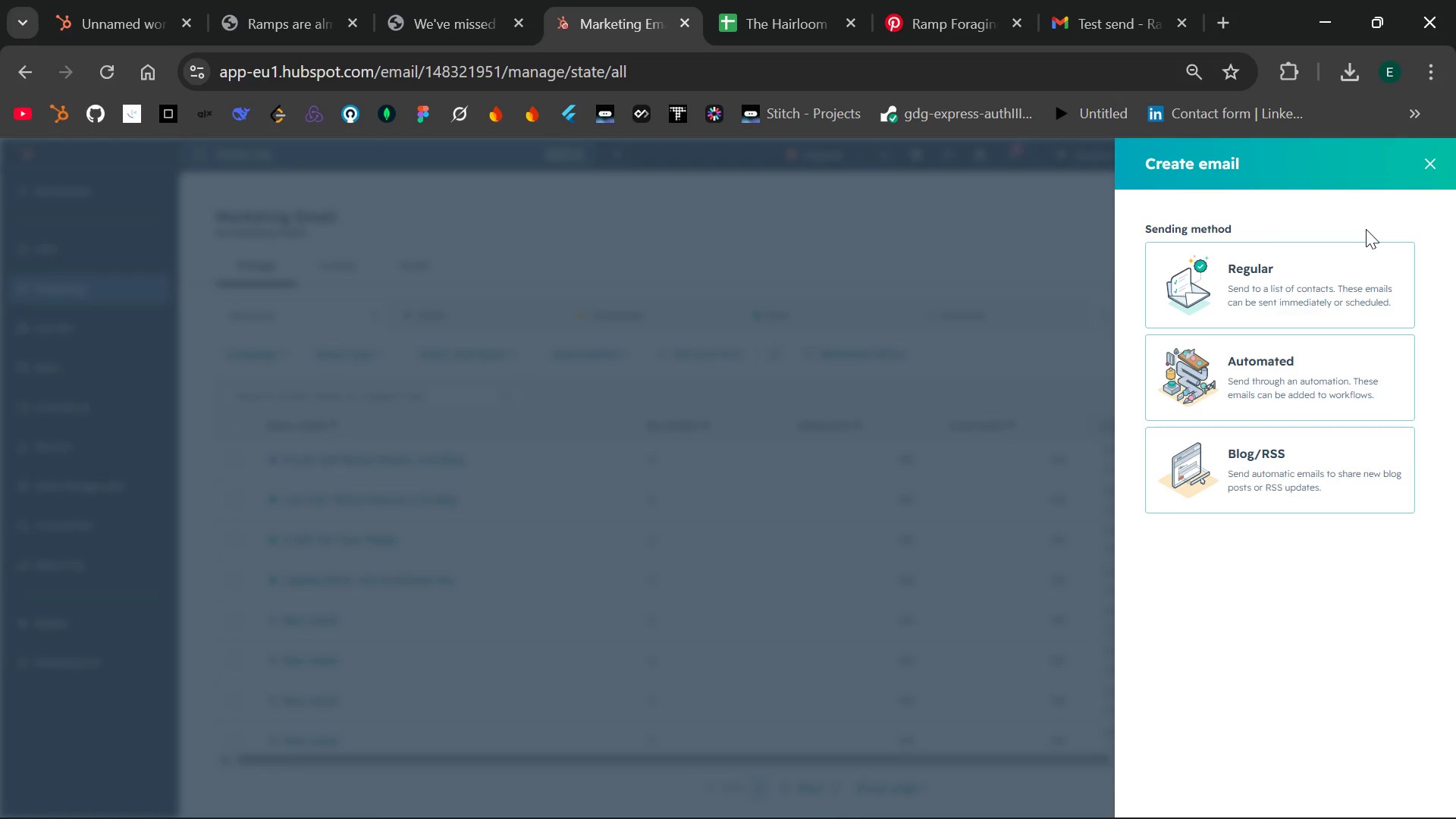 
left_click([1326, 269])
 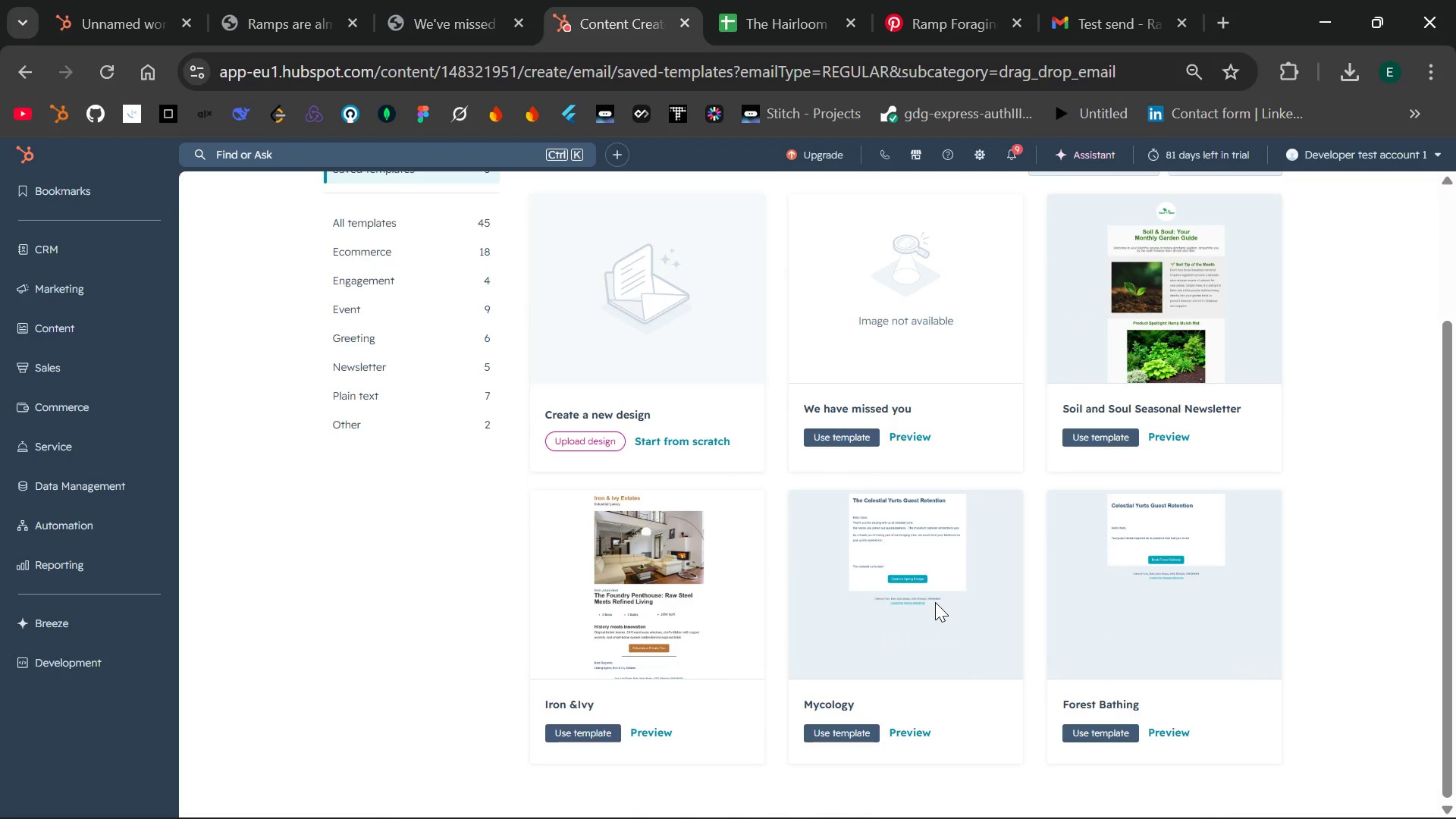 
wait(25.2)
 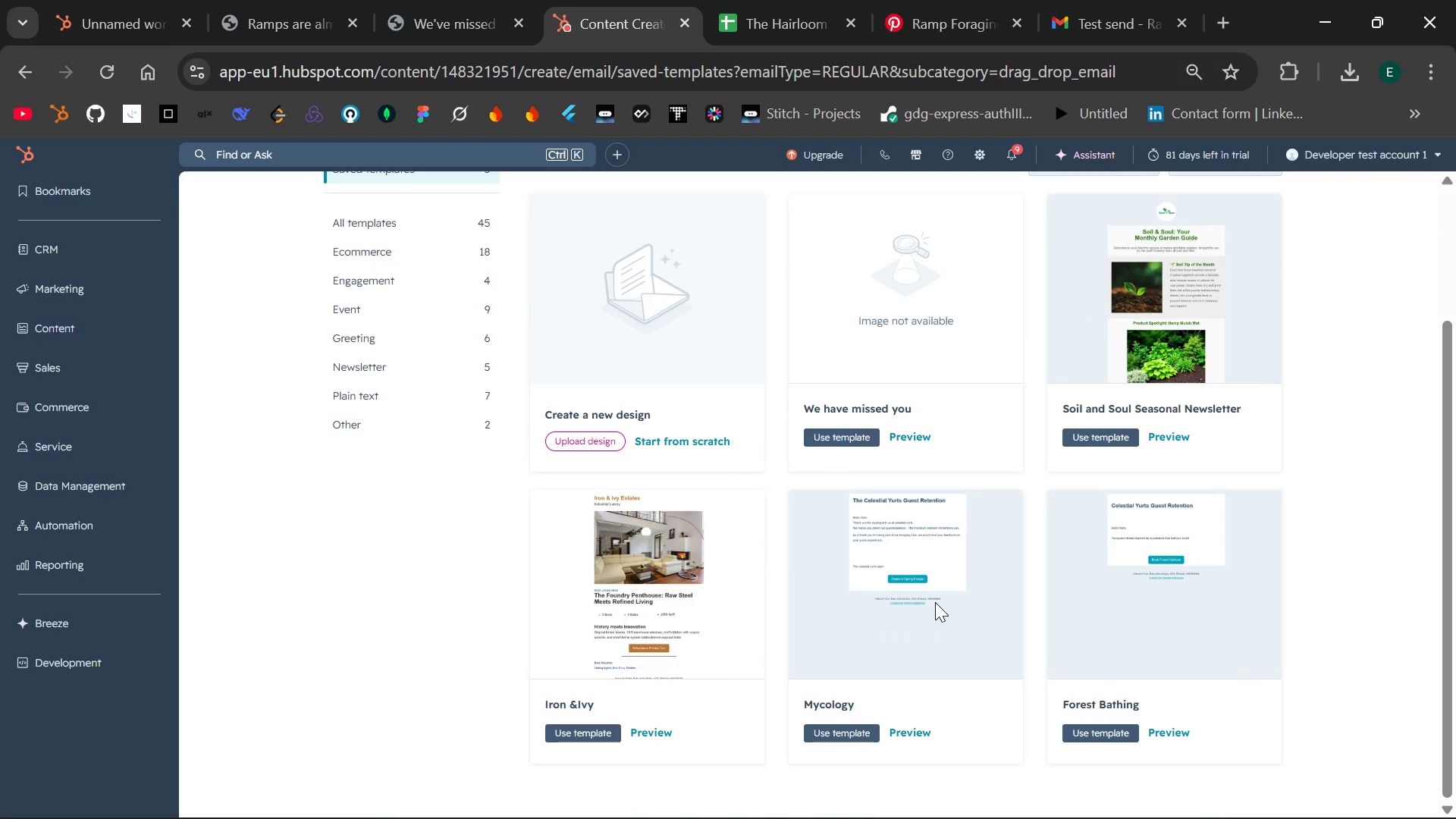 
left_click([1250, 337])
 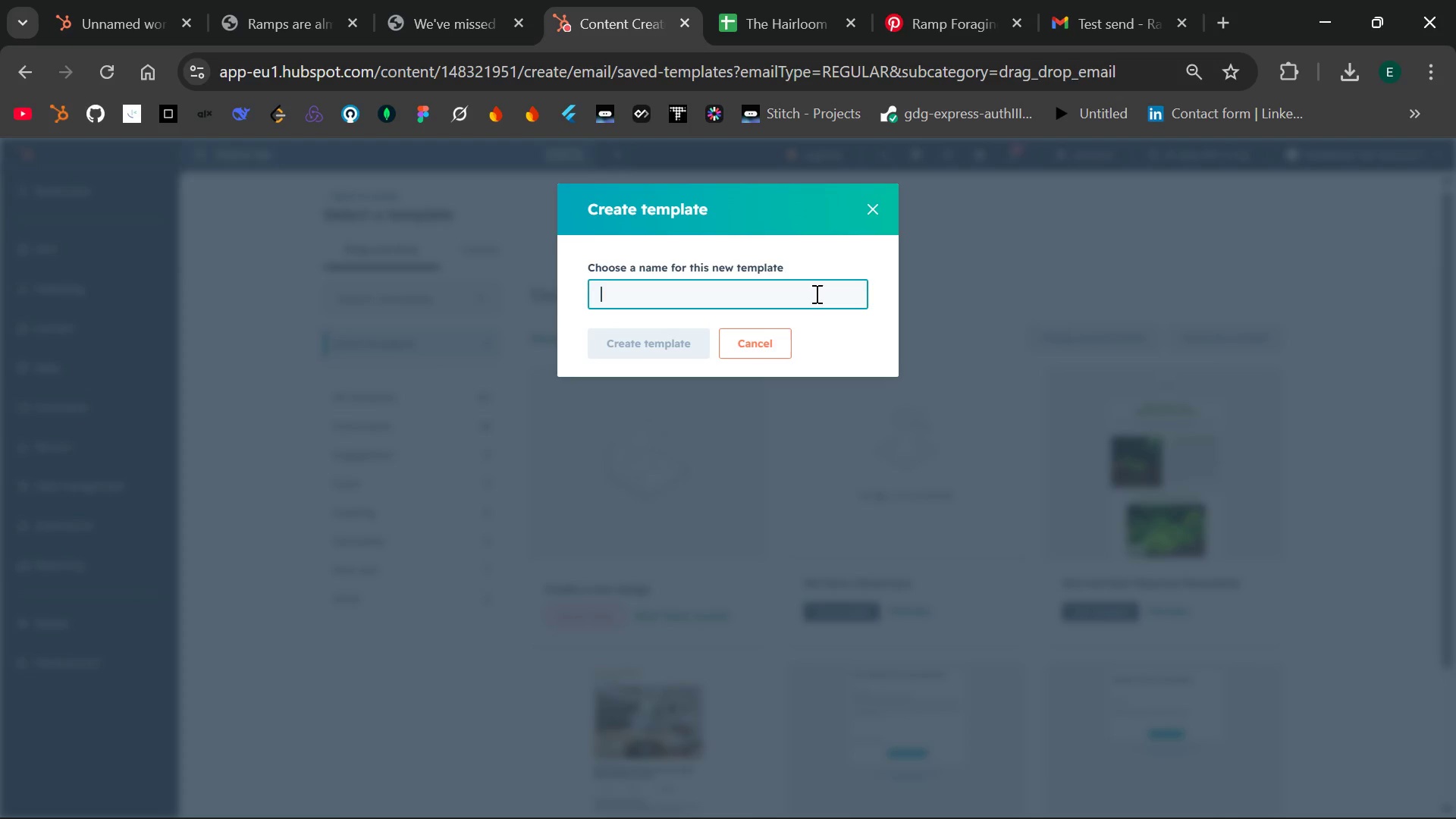 
wait(6.47)
 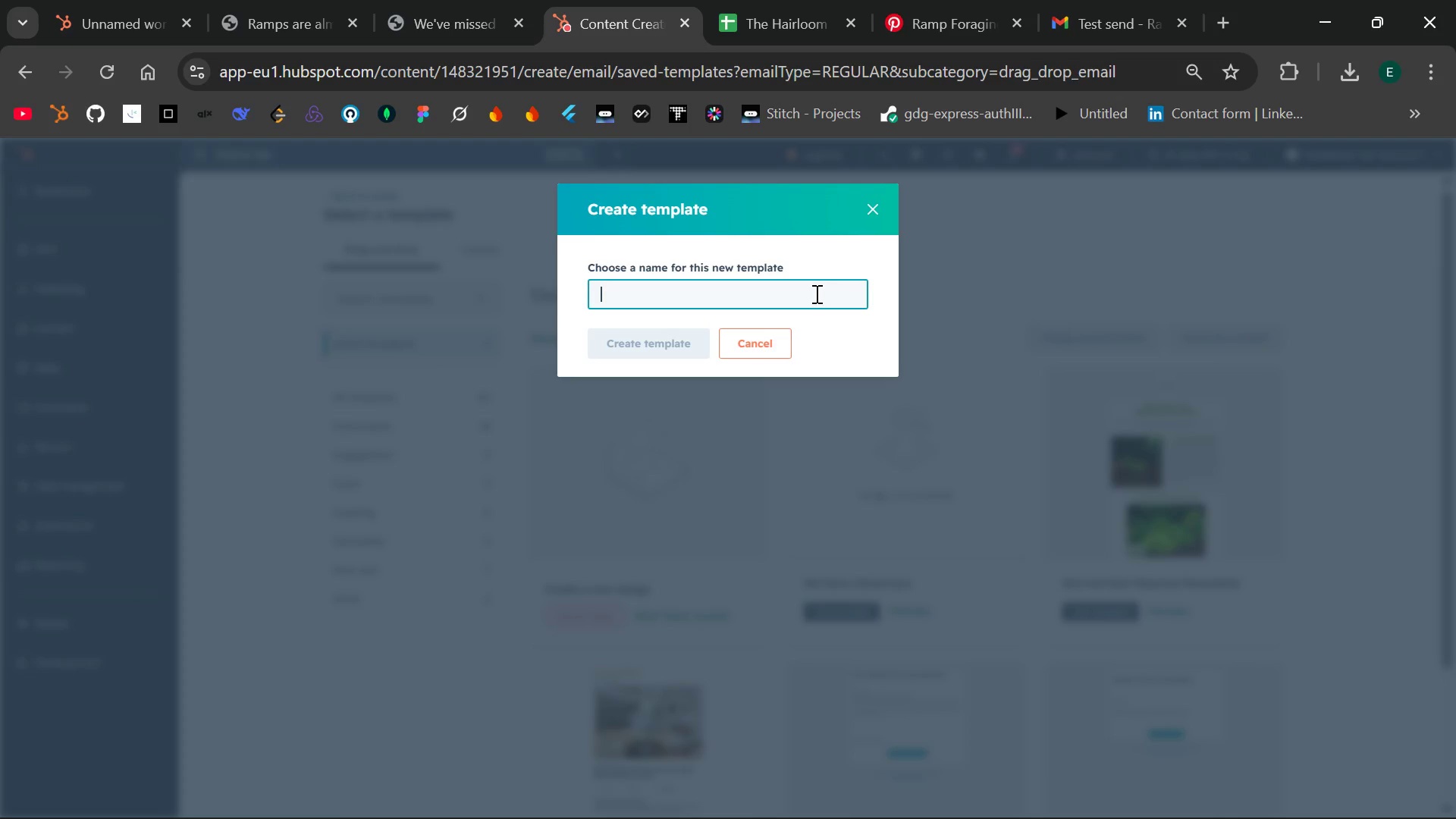 
left_click([868, 207])
 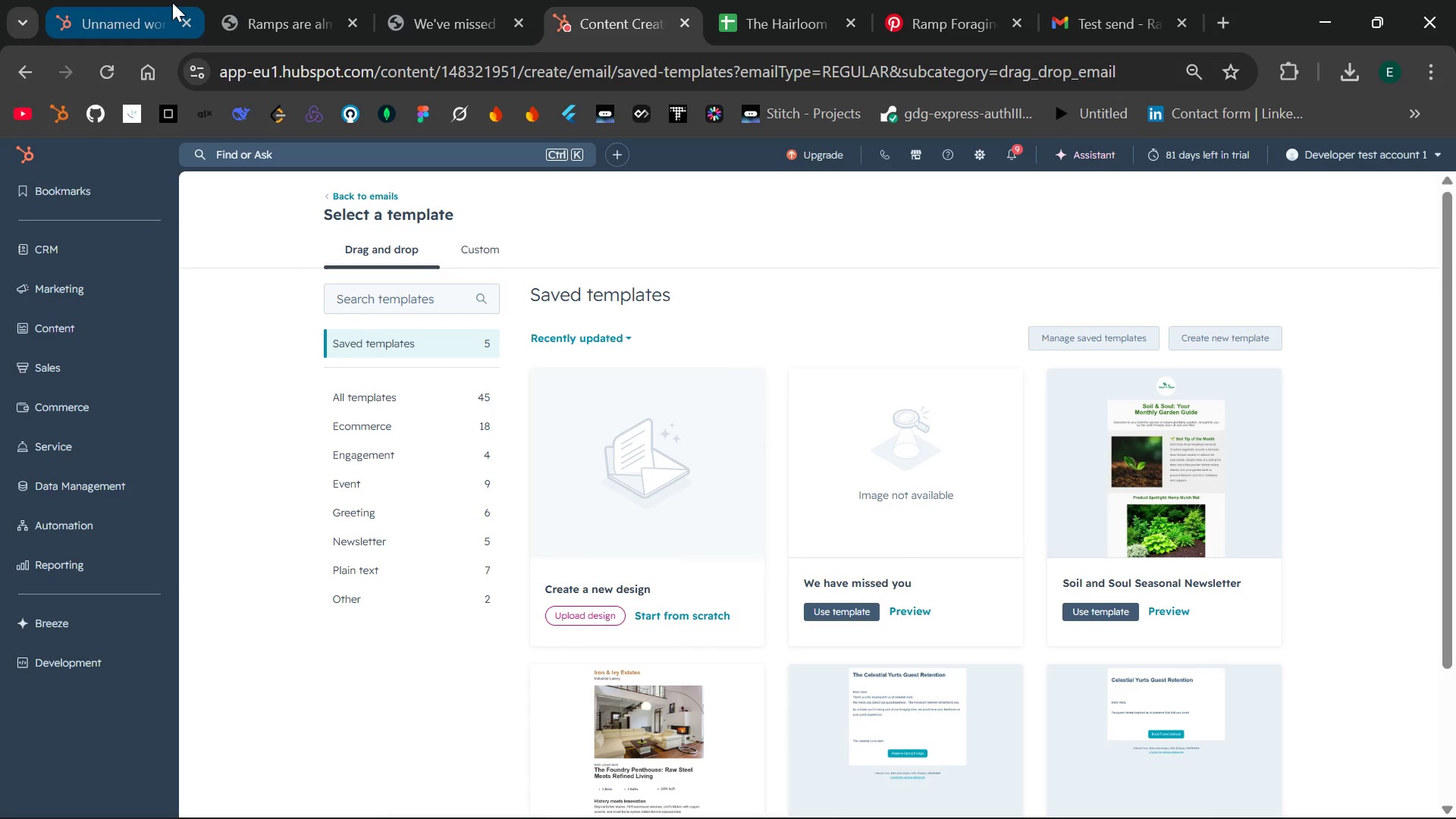 
left_click([119, 11])
 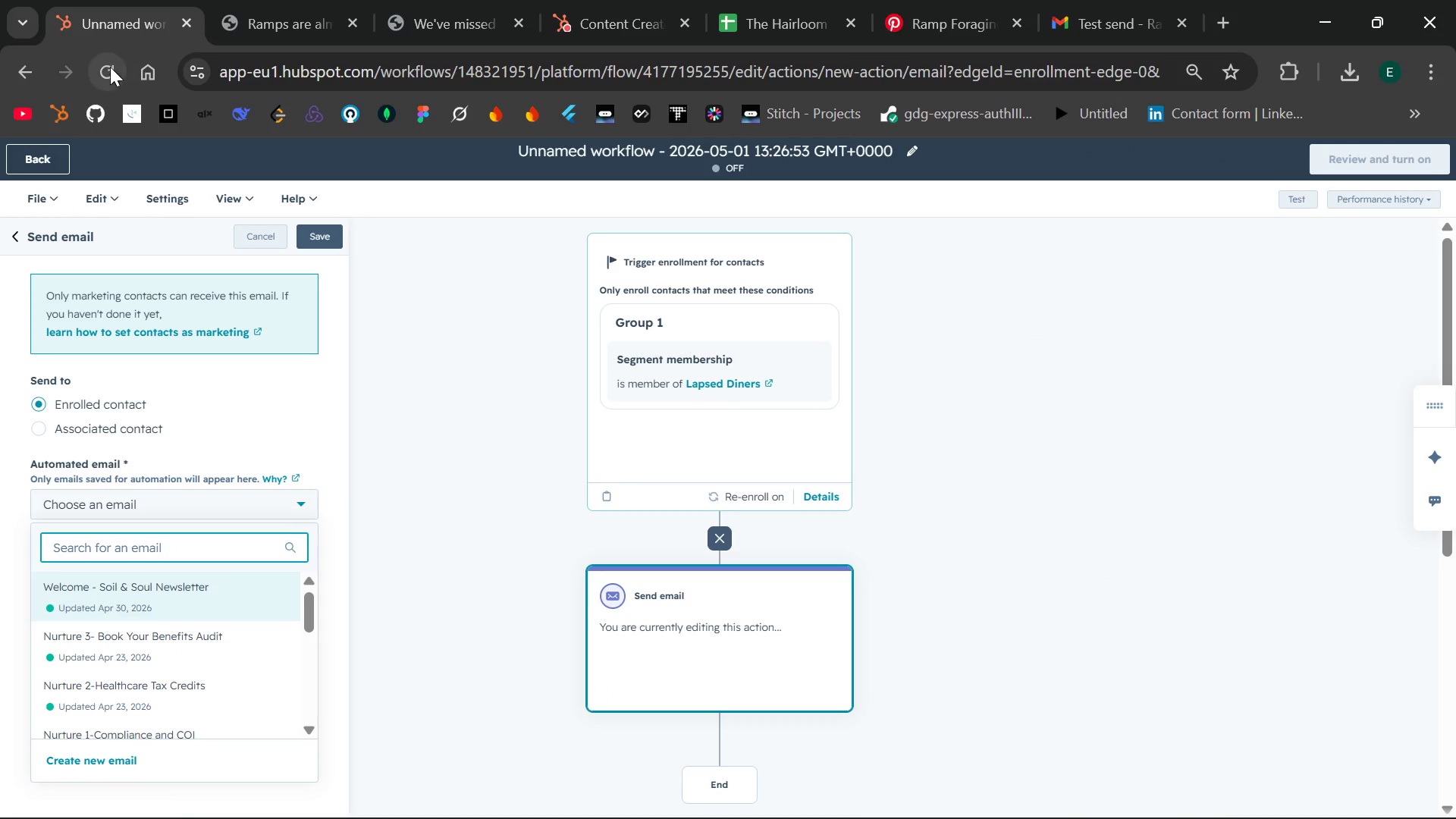 
left_click([110, 69])
 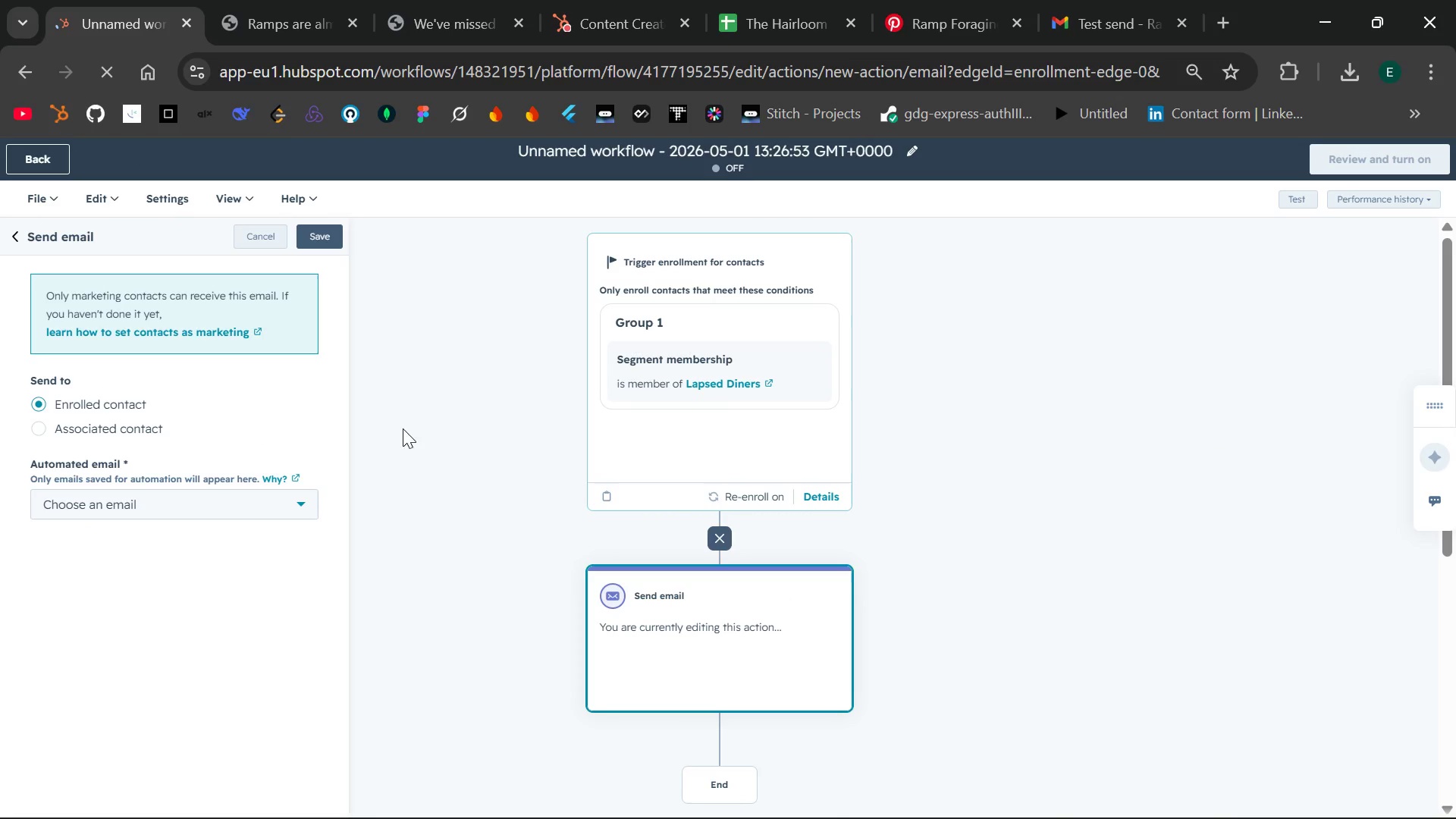 
wait(5.45)
 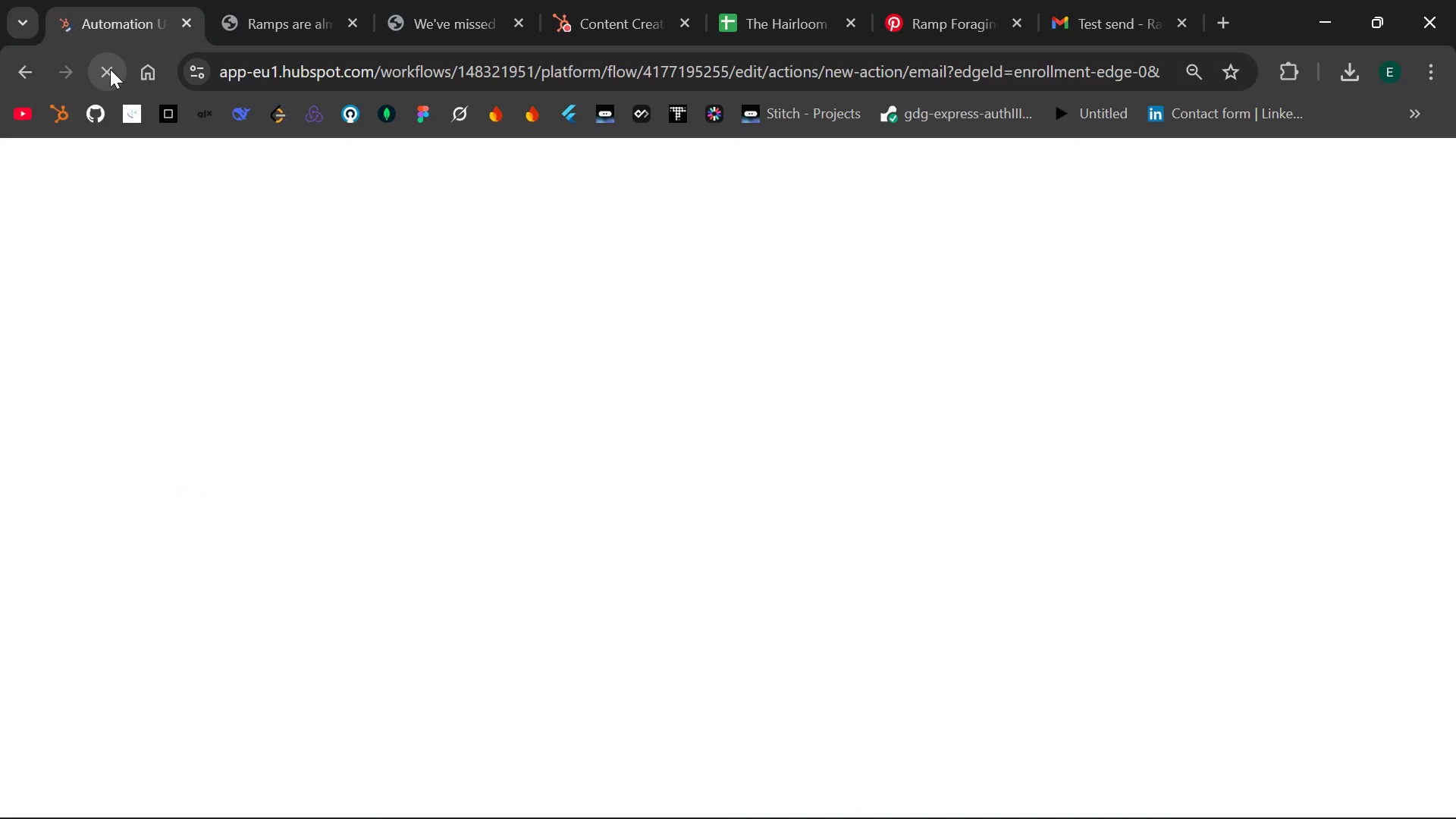 
left_click([280, 507])
 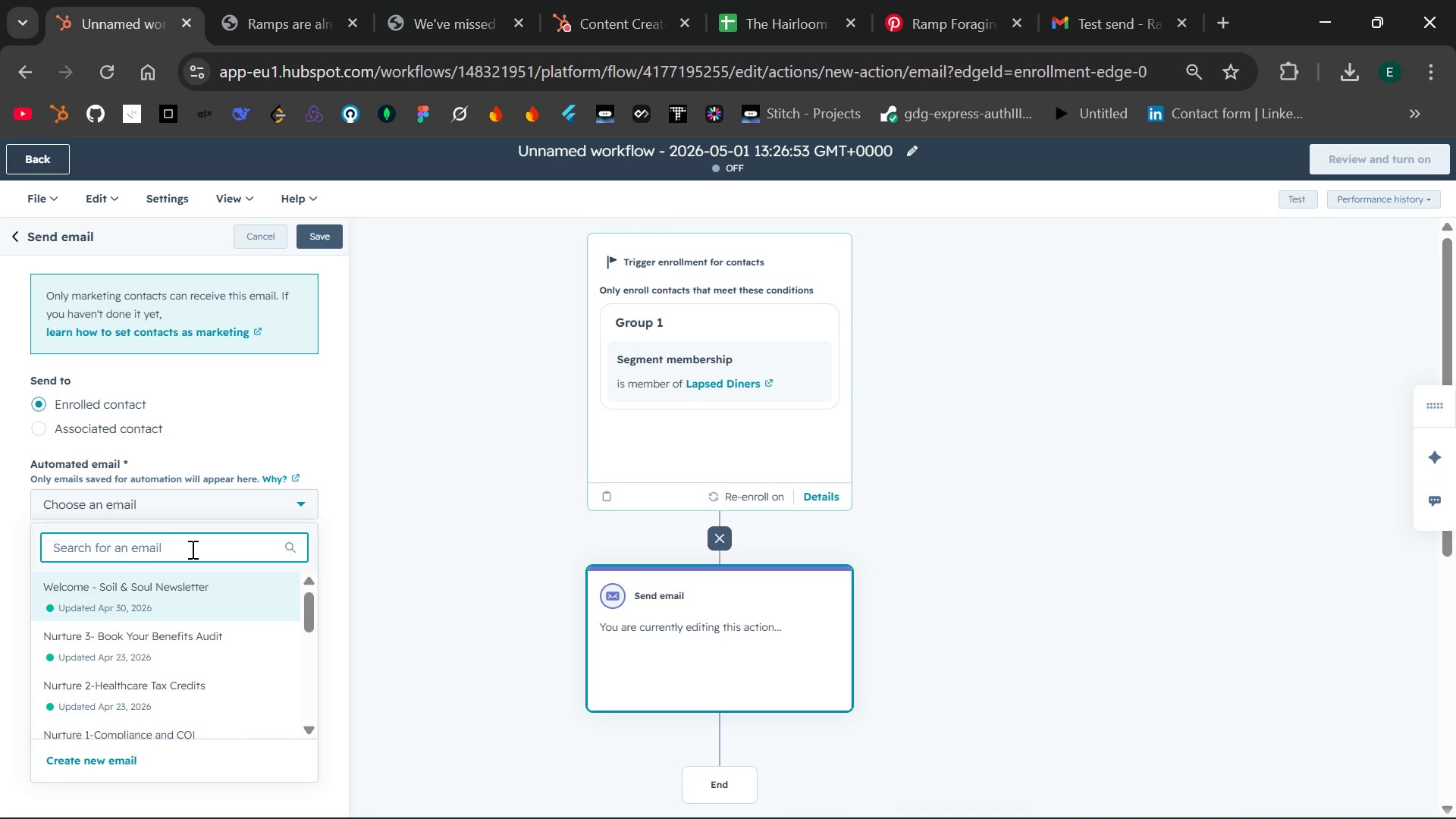 
key(3)
 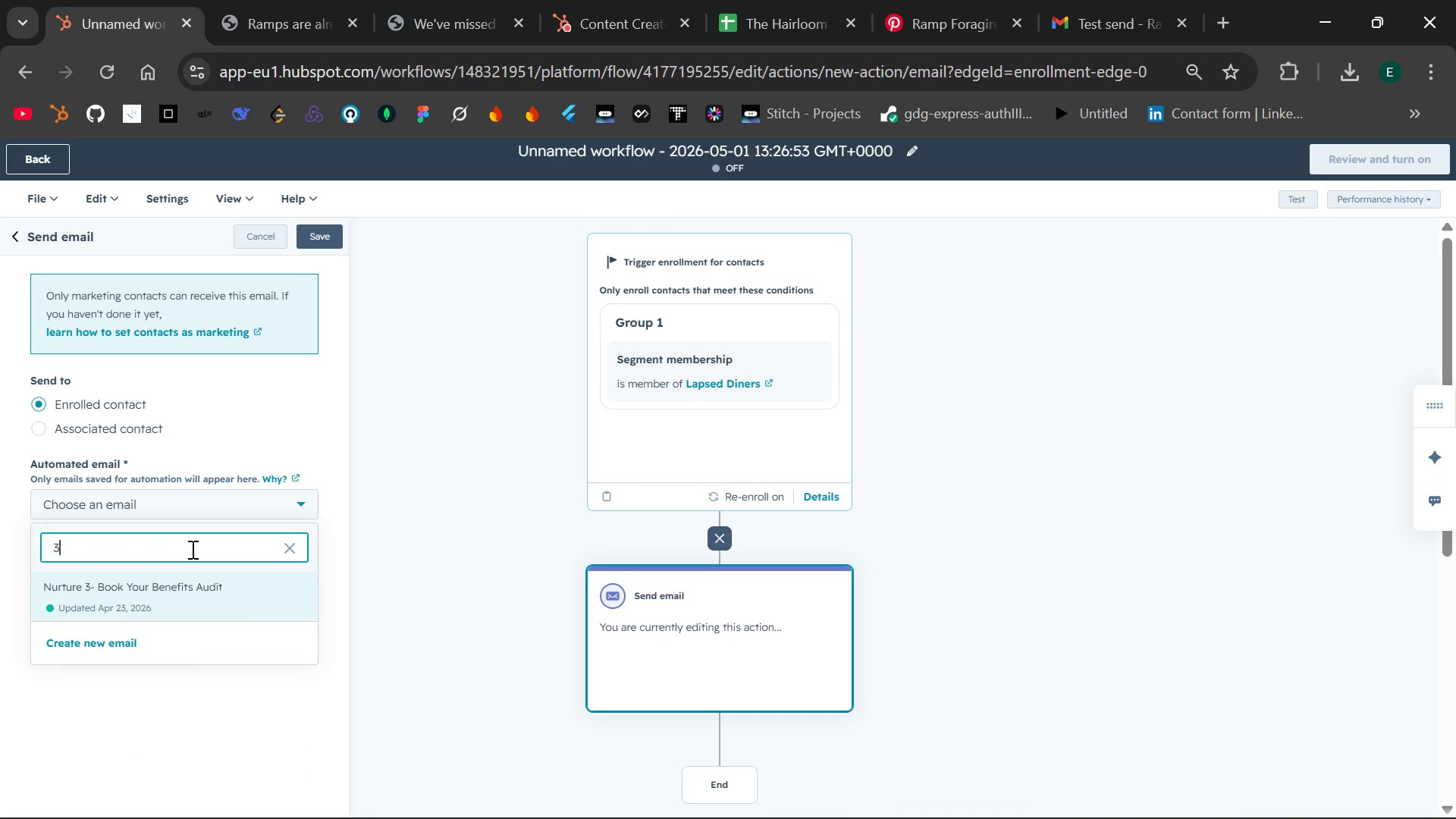 
key(Backspace)
 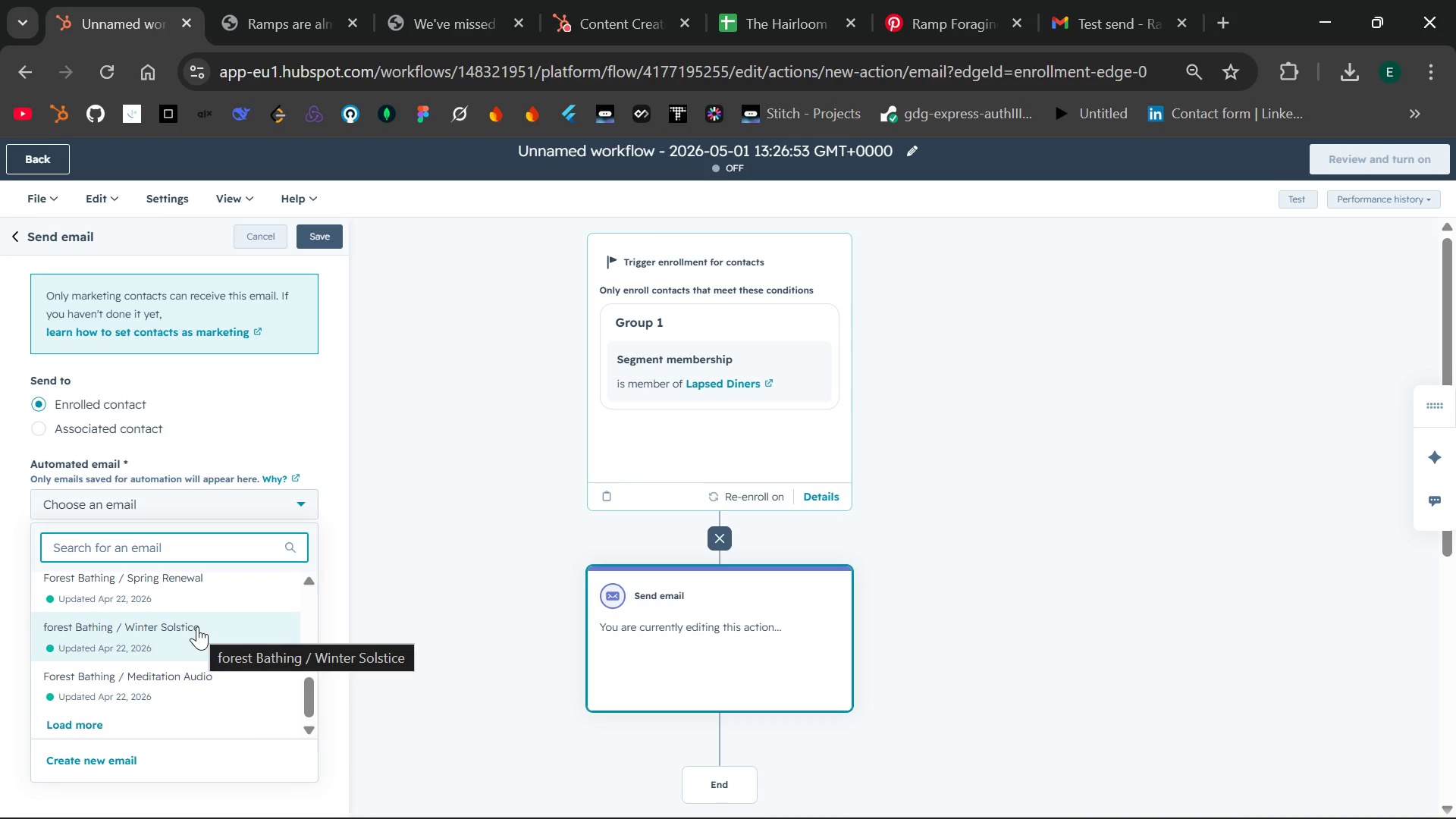 
wait(31.31)
 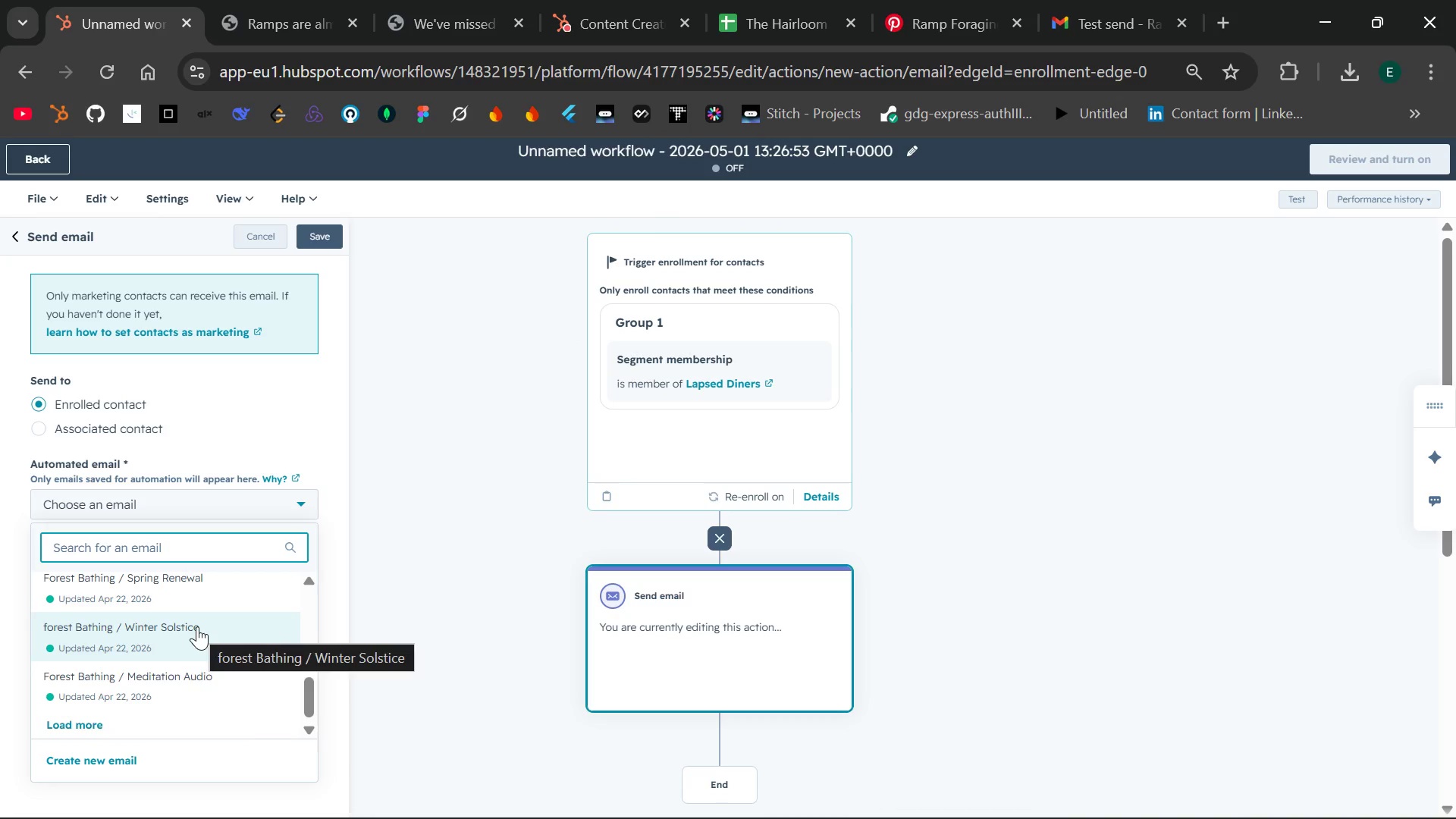 
left_click([627, 14])
 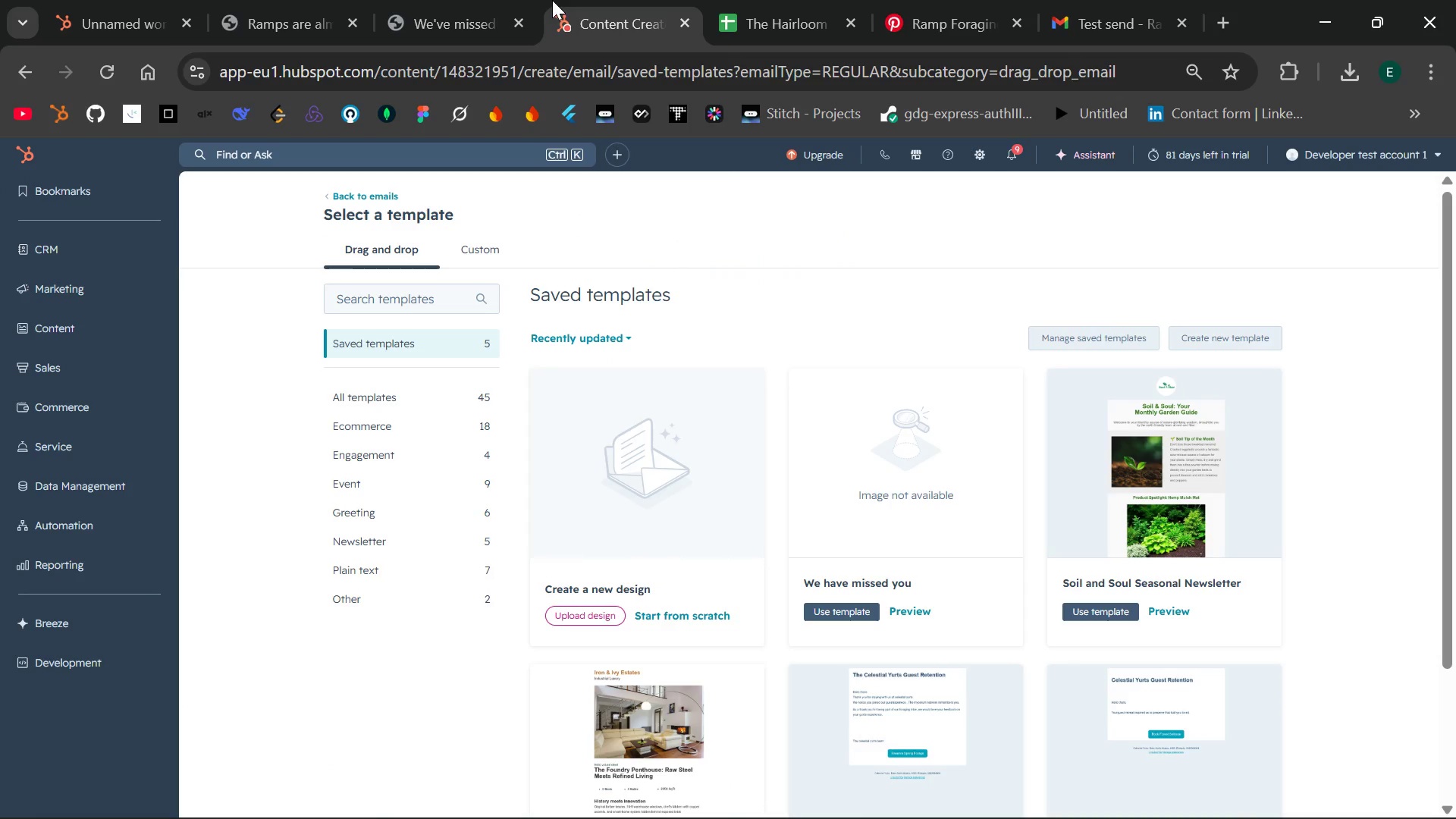 
left_click([471, 0])
 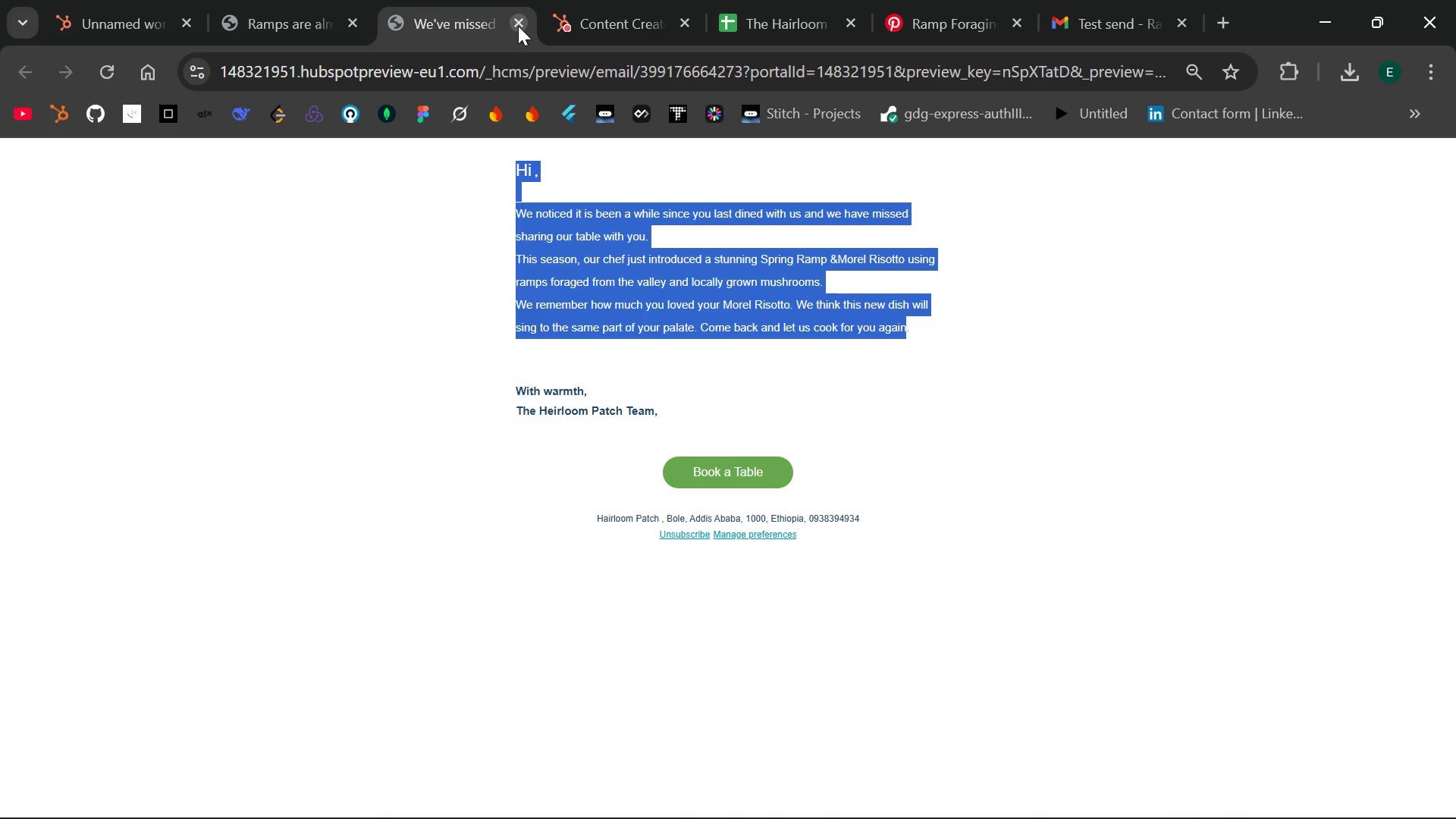 
left_click([518, 26])
 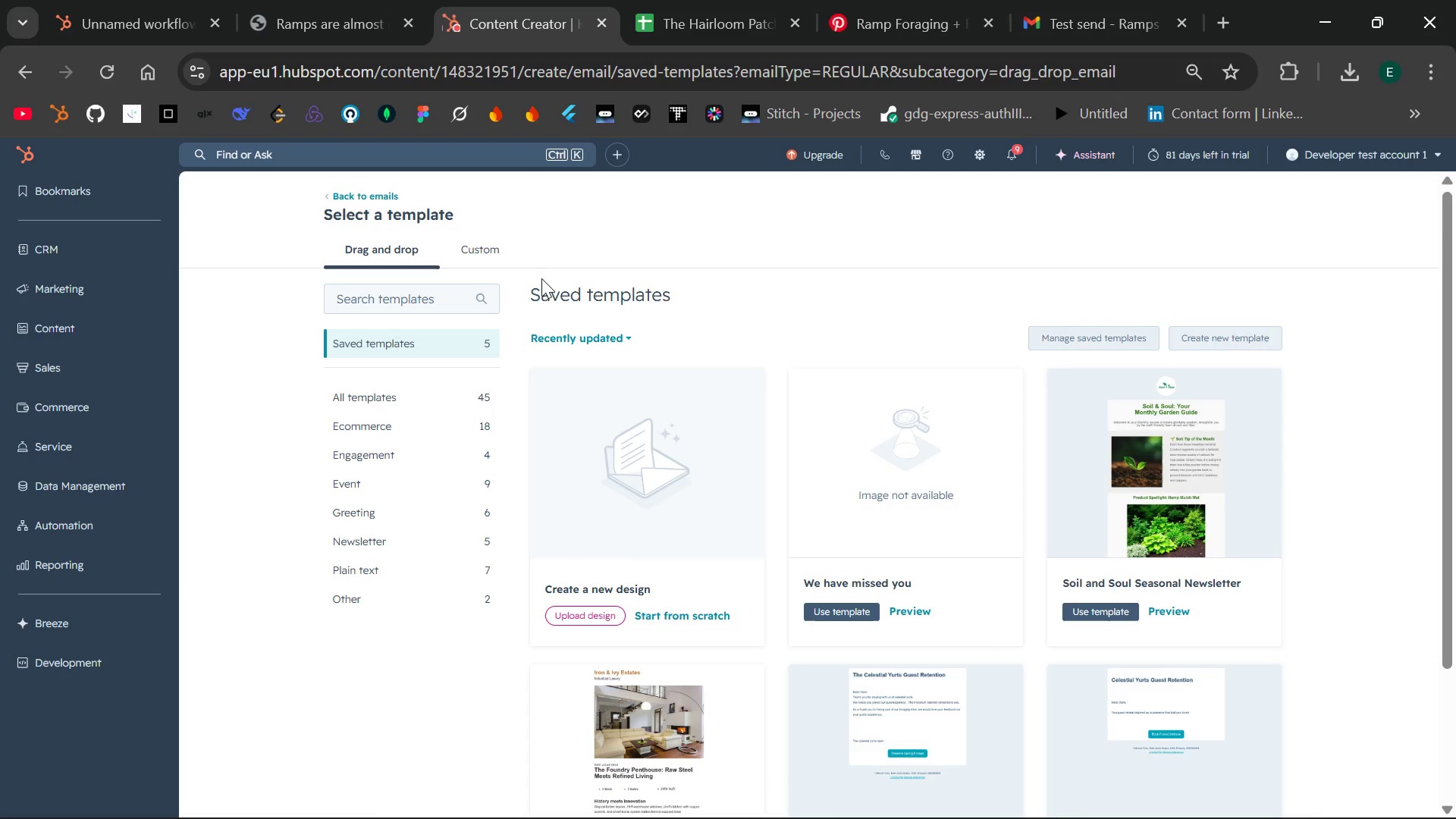 
wait(9.09)
 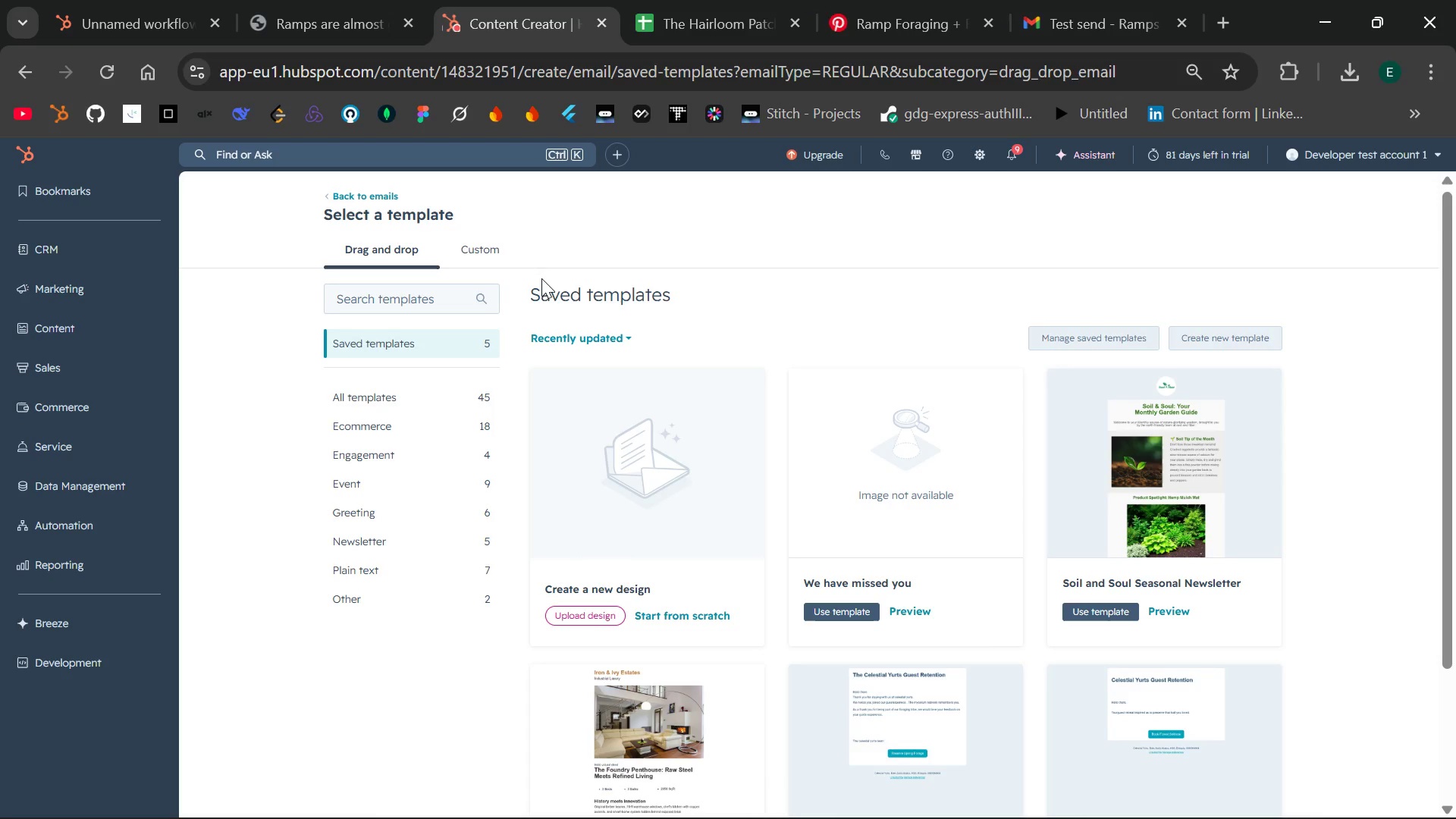 
left_click([910, 607])
 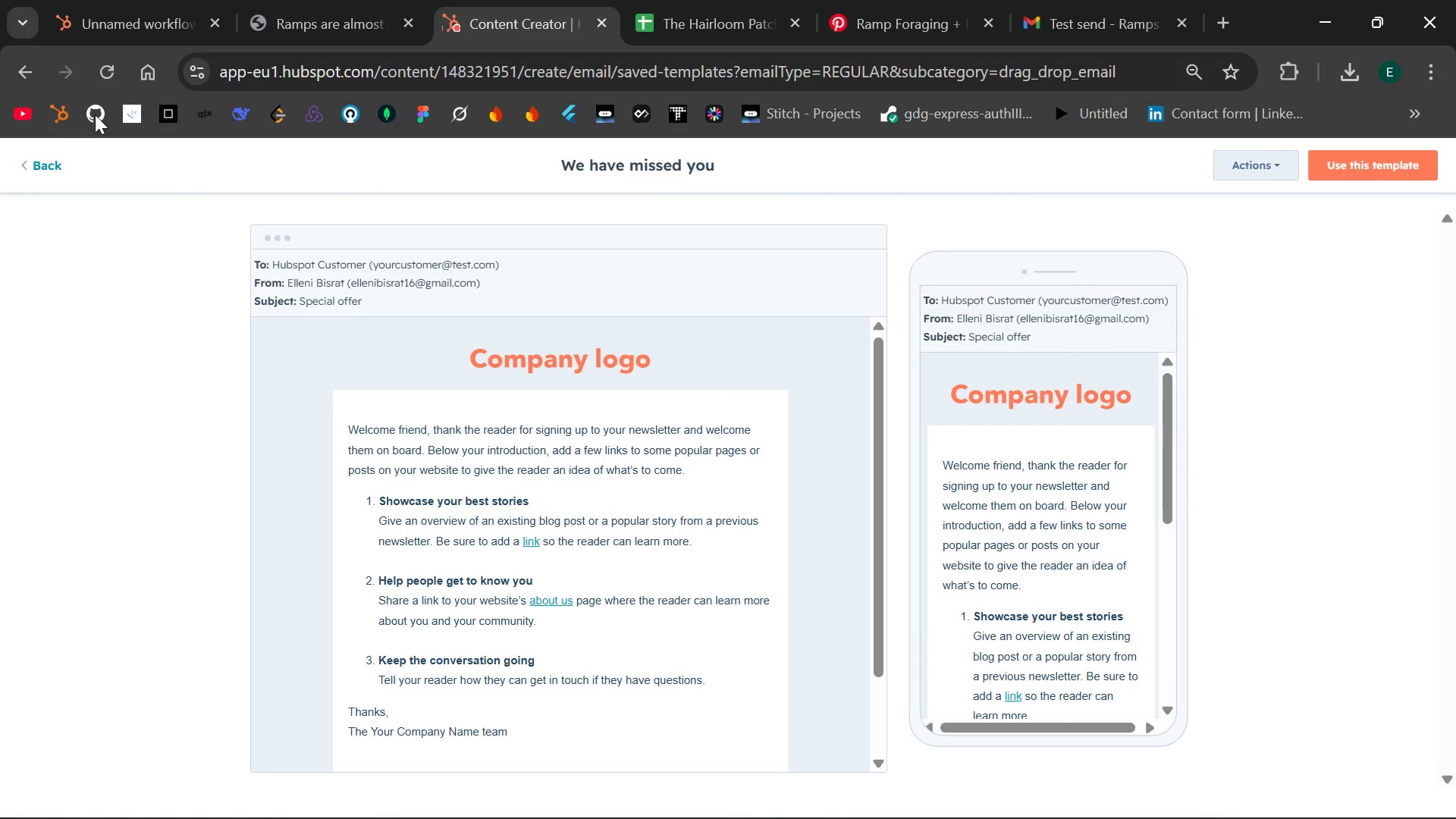 
left_click([42, 163])
 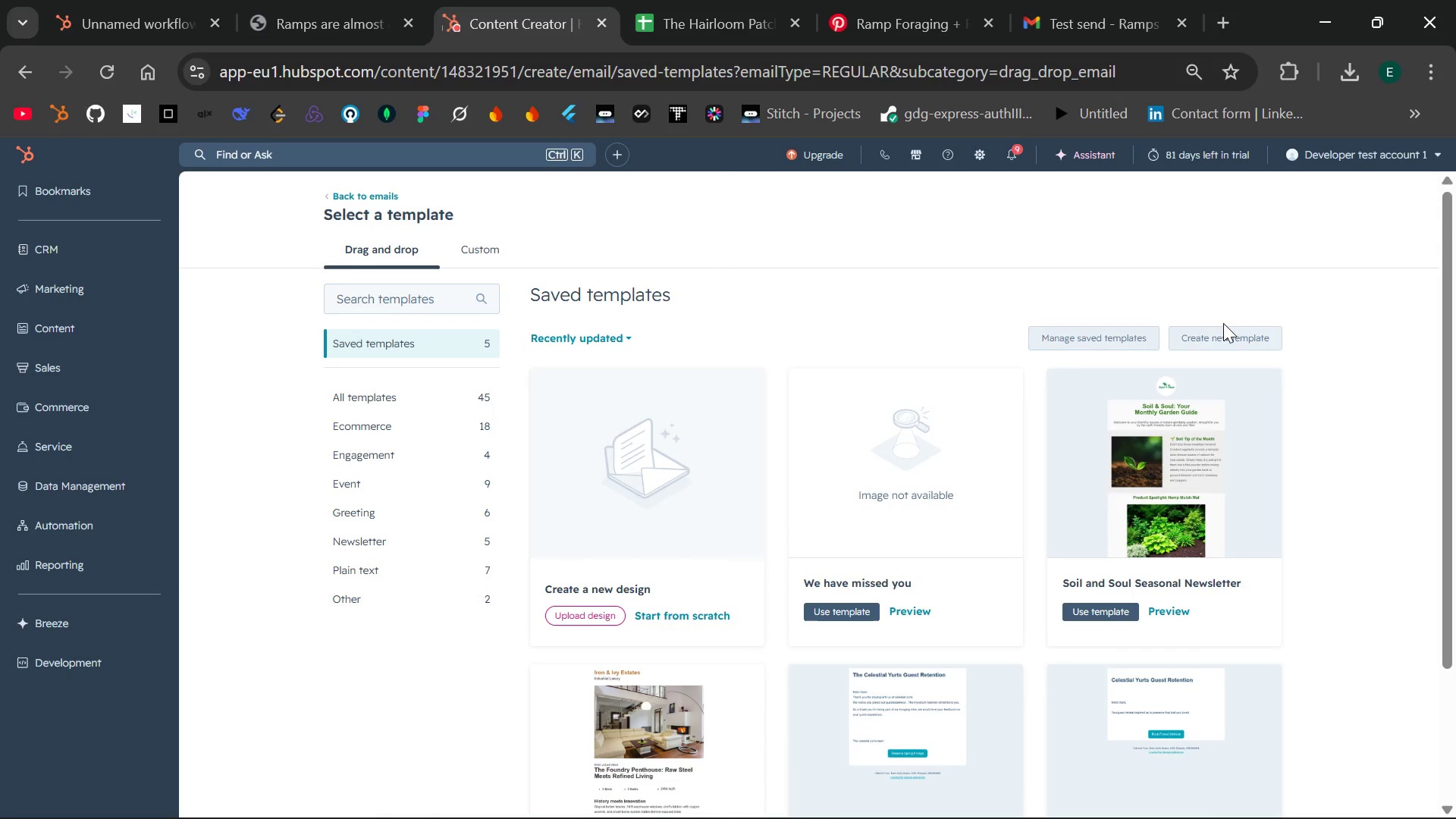 
left_click([1228, 332])
 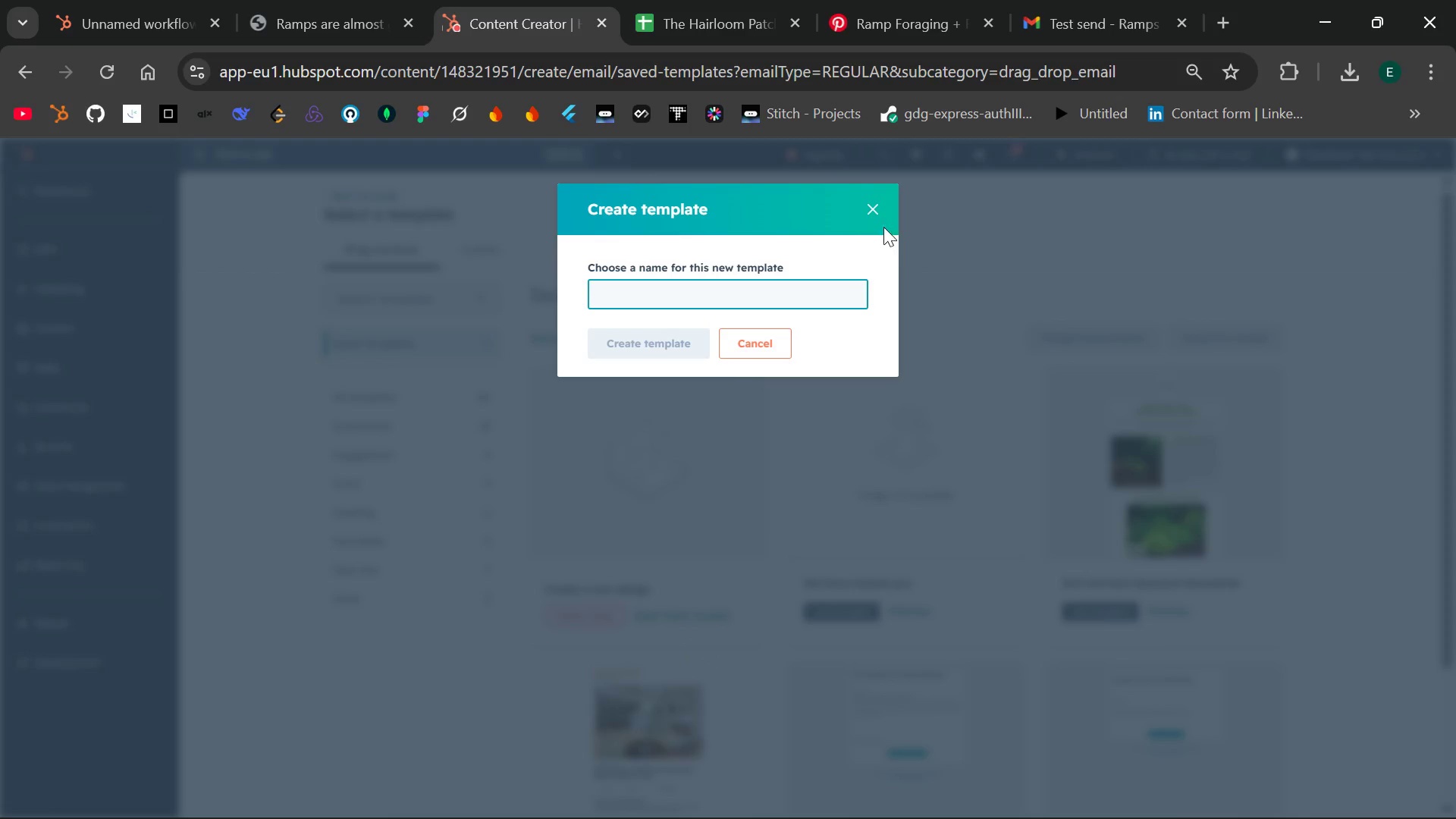 
left_click([877, 215])
 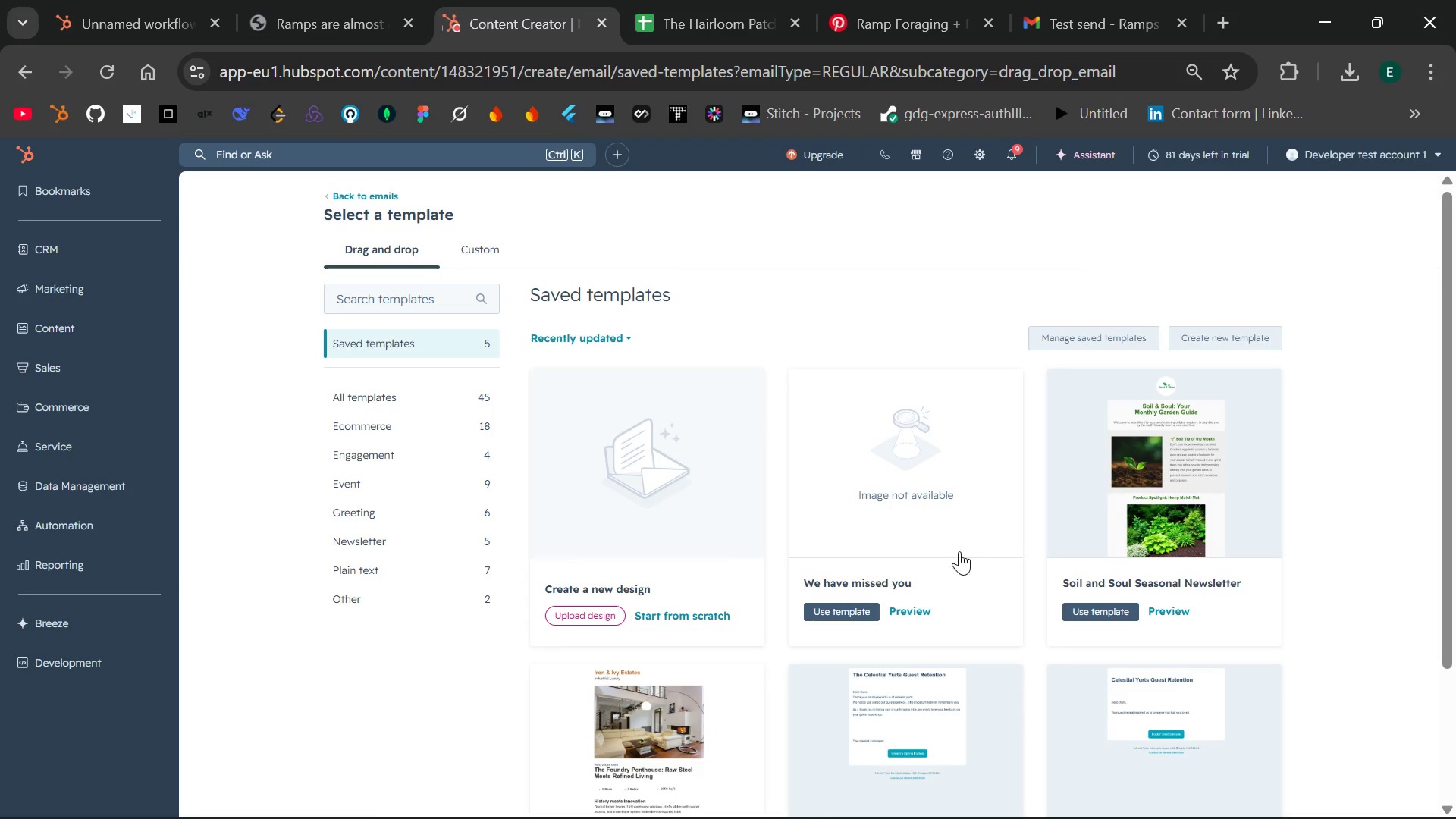 
left_click([836, 610])
 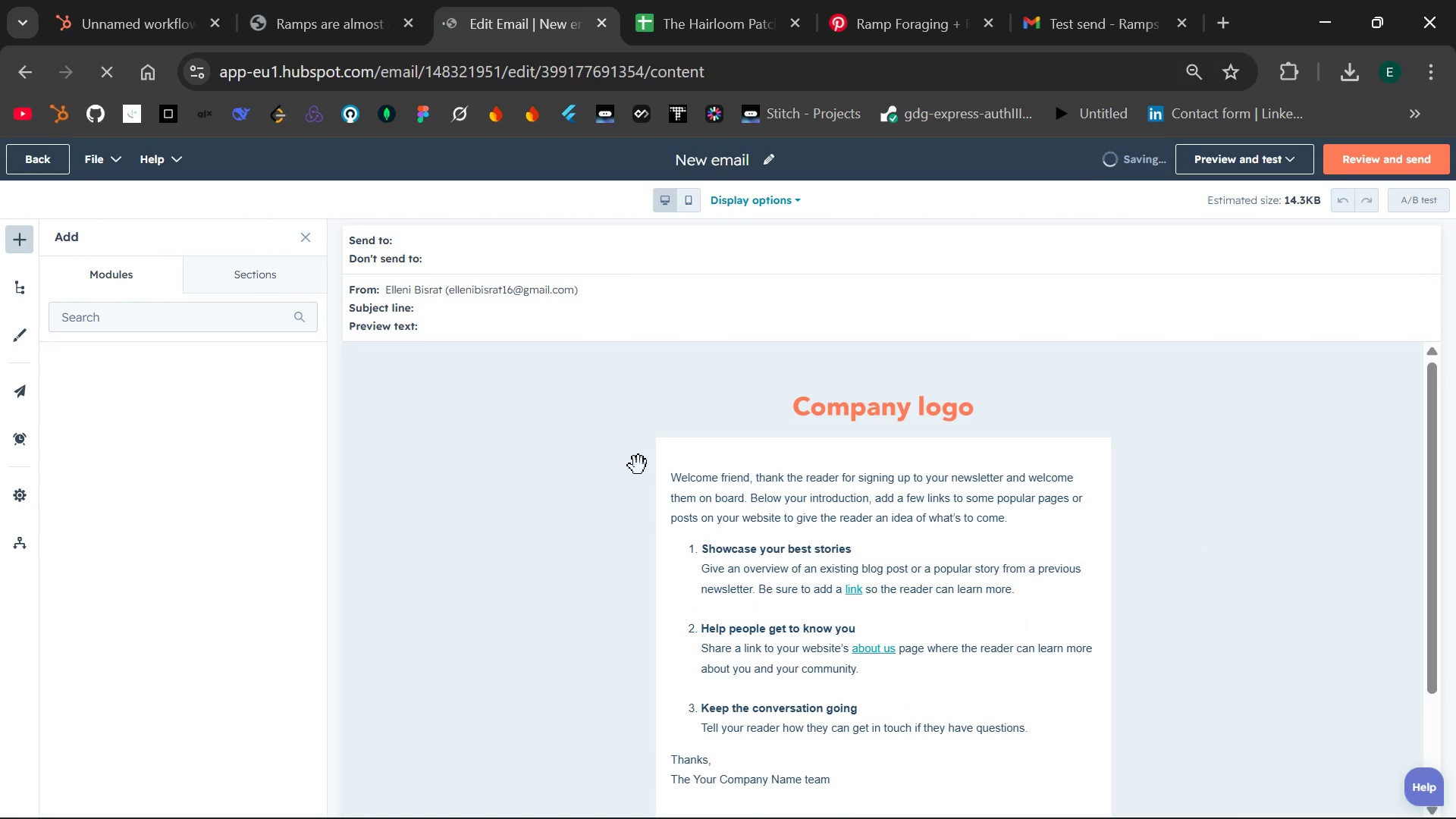 
wait(6.42)
 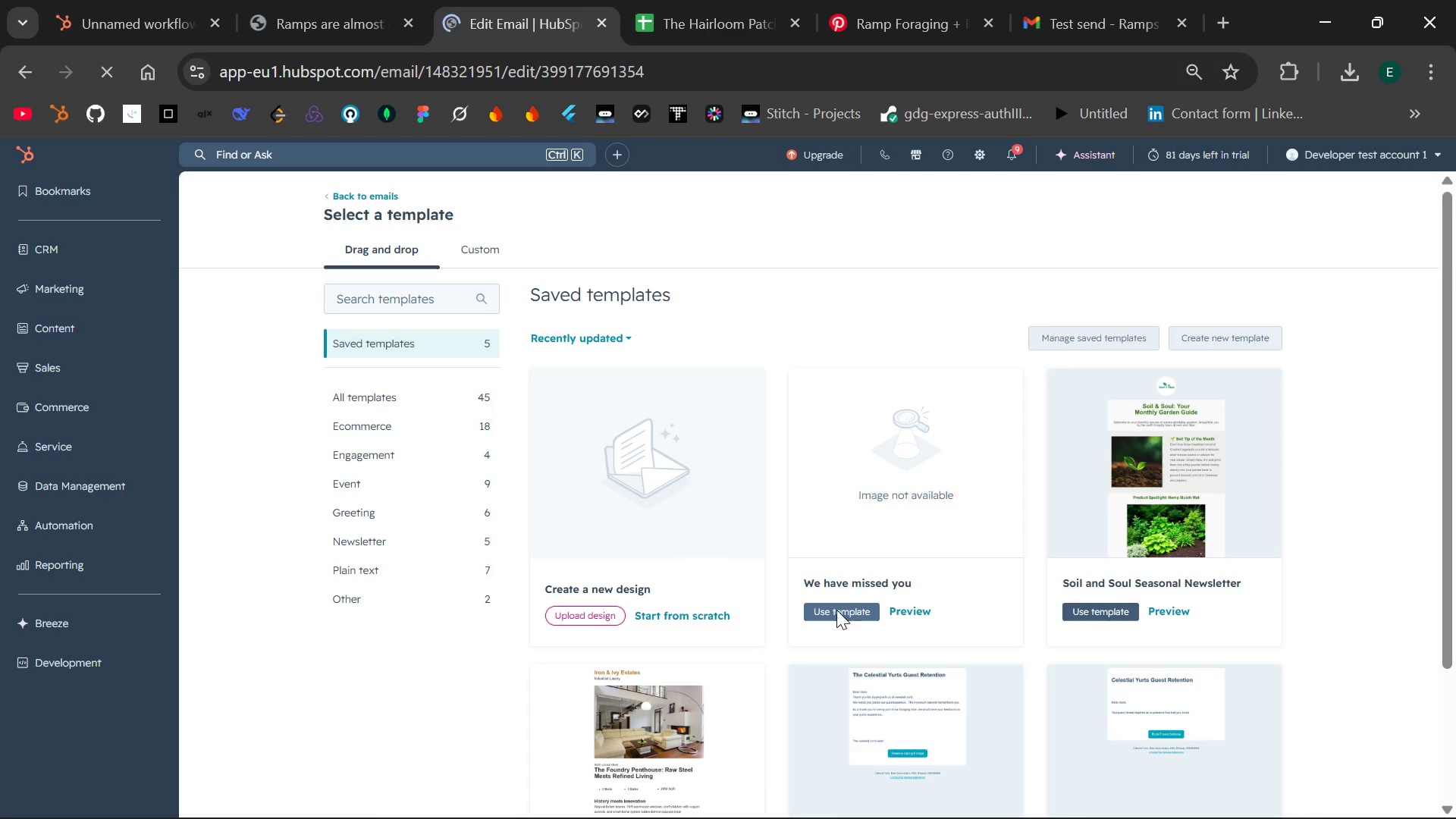 
left_click([42, 159])
 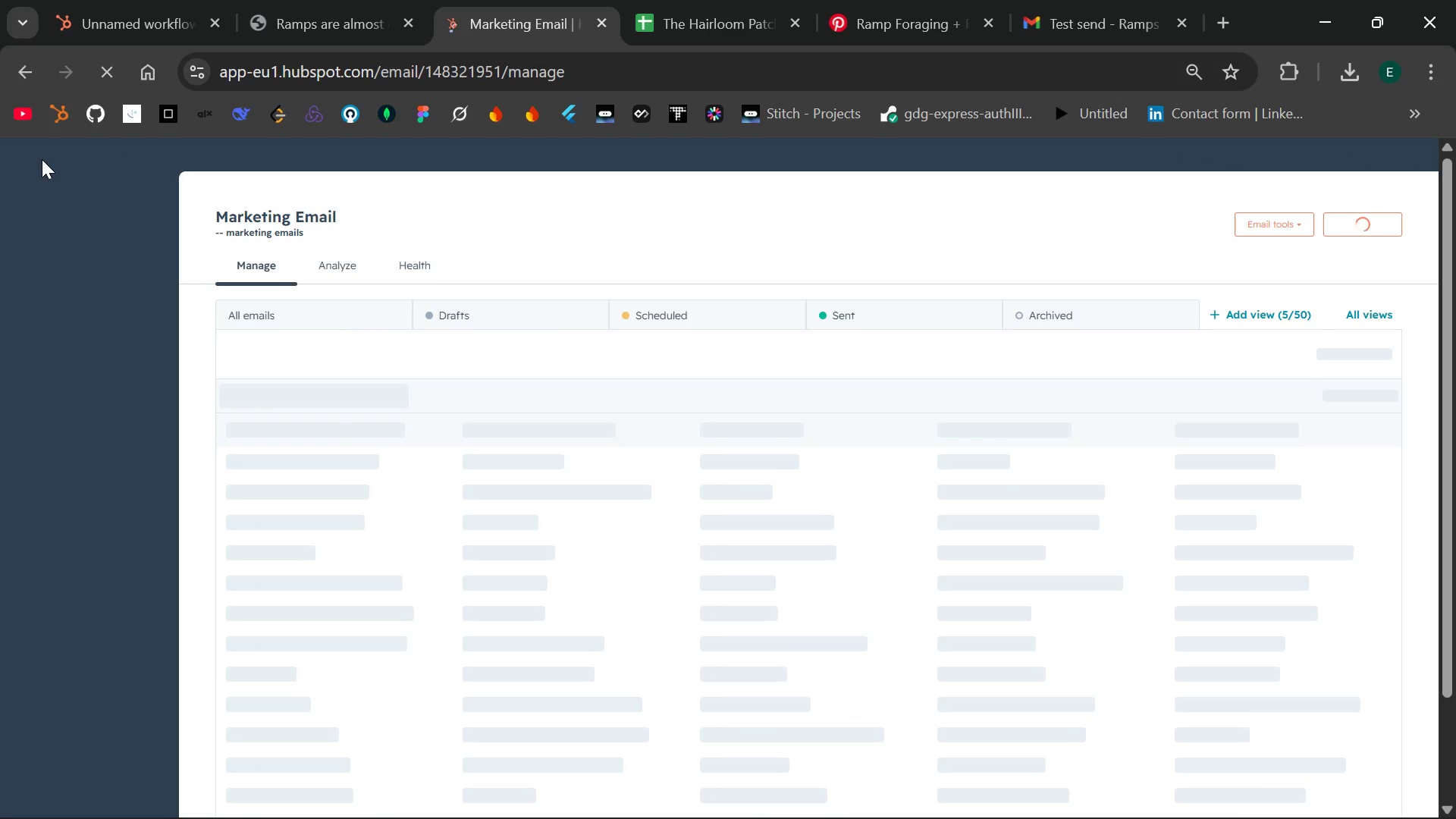 
mouse_move([466, 372])
 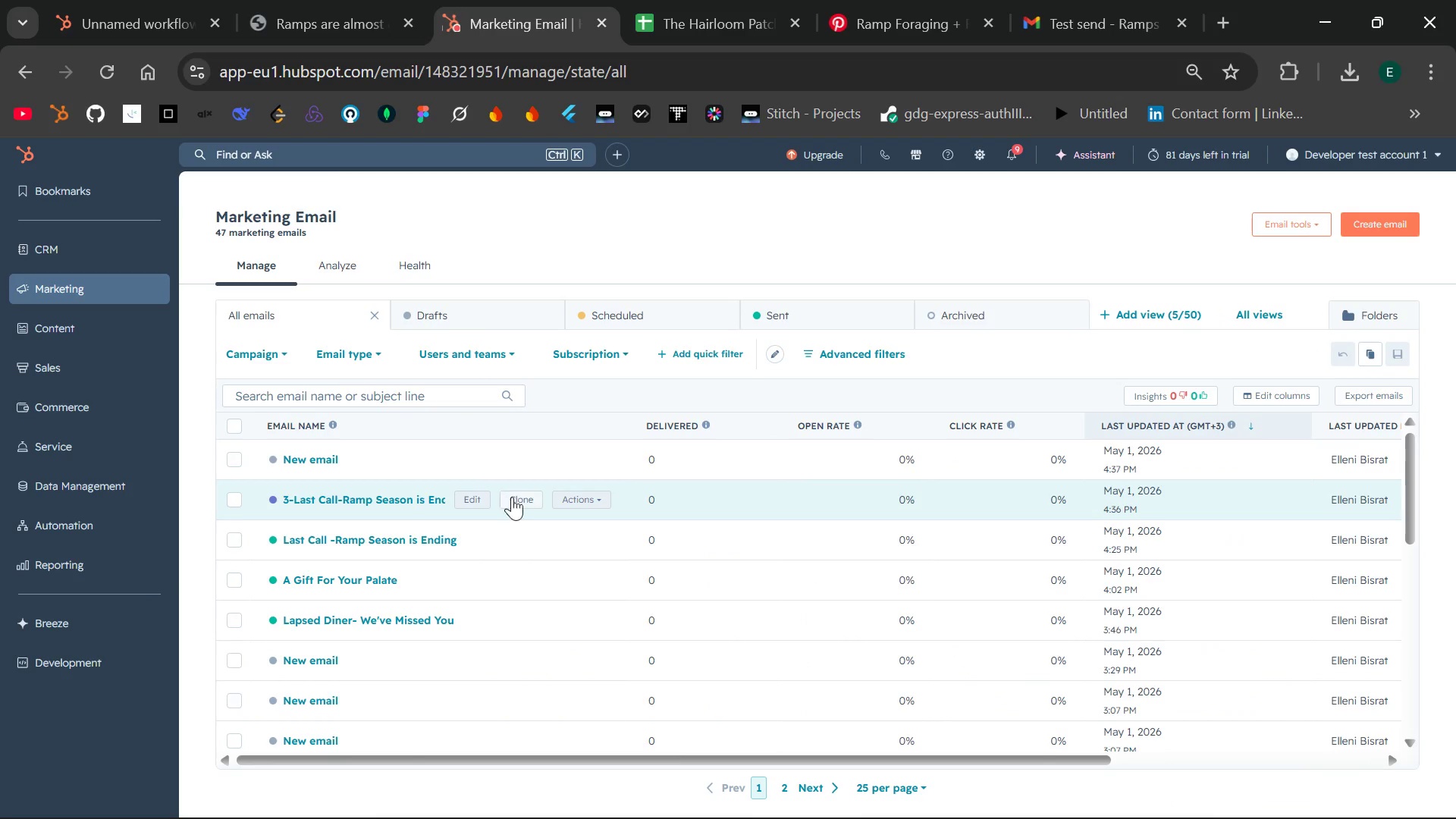 
left_click([581, 497])
 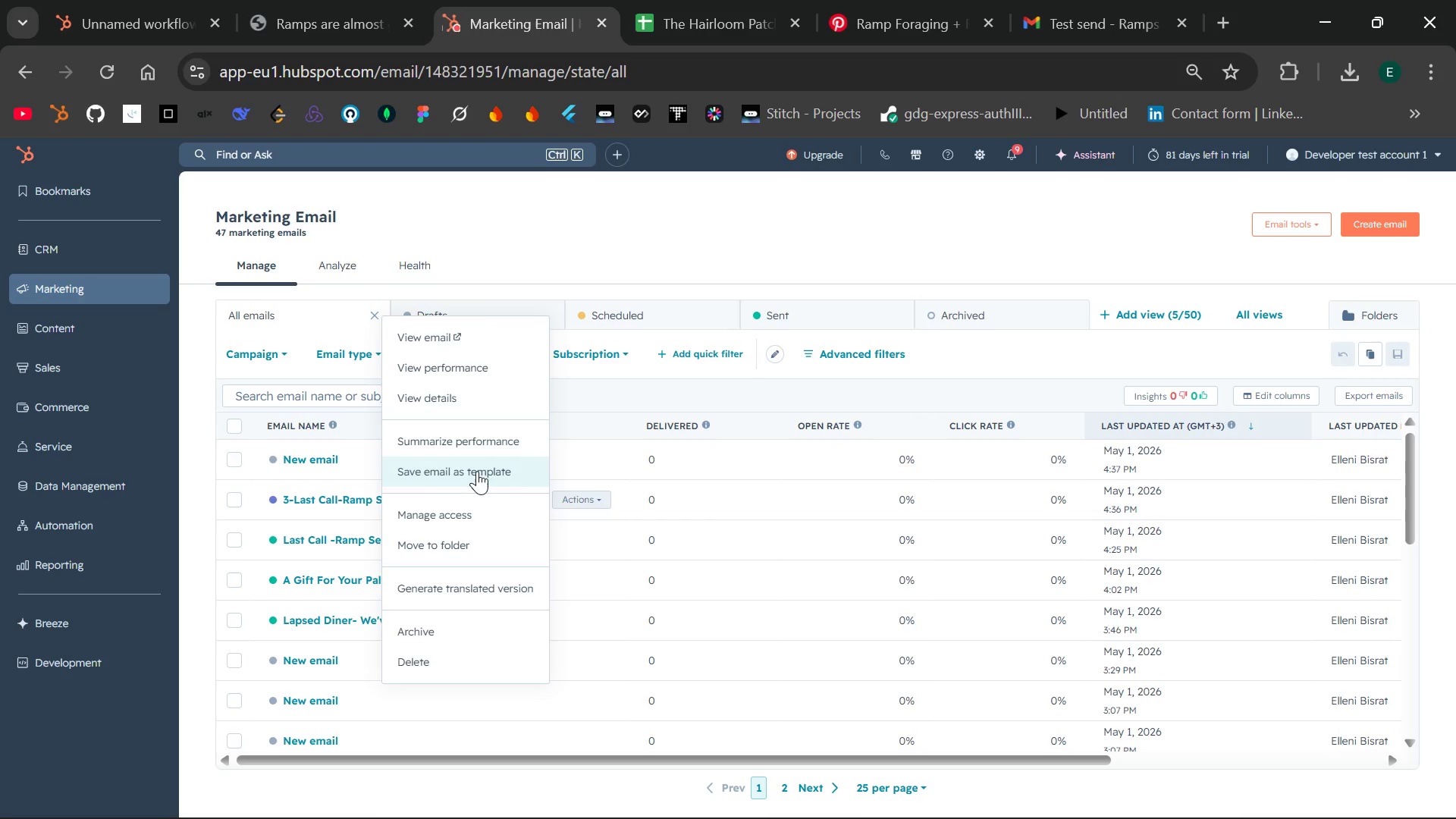 
wait(6.73)
 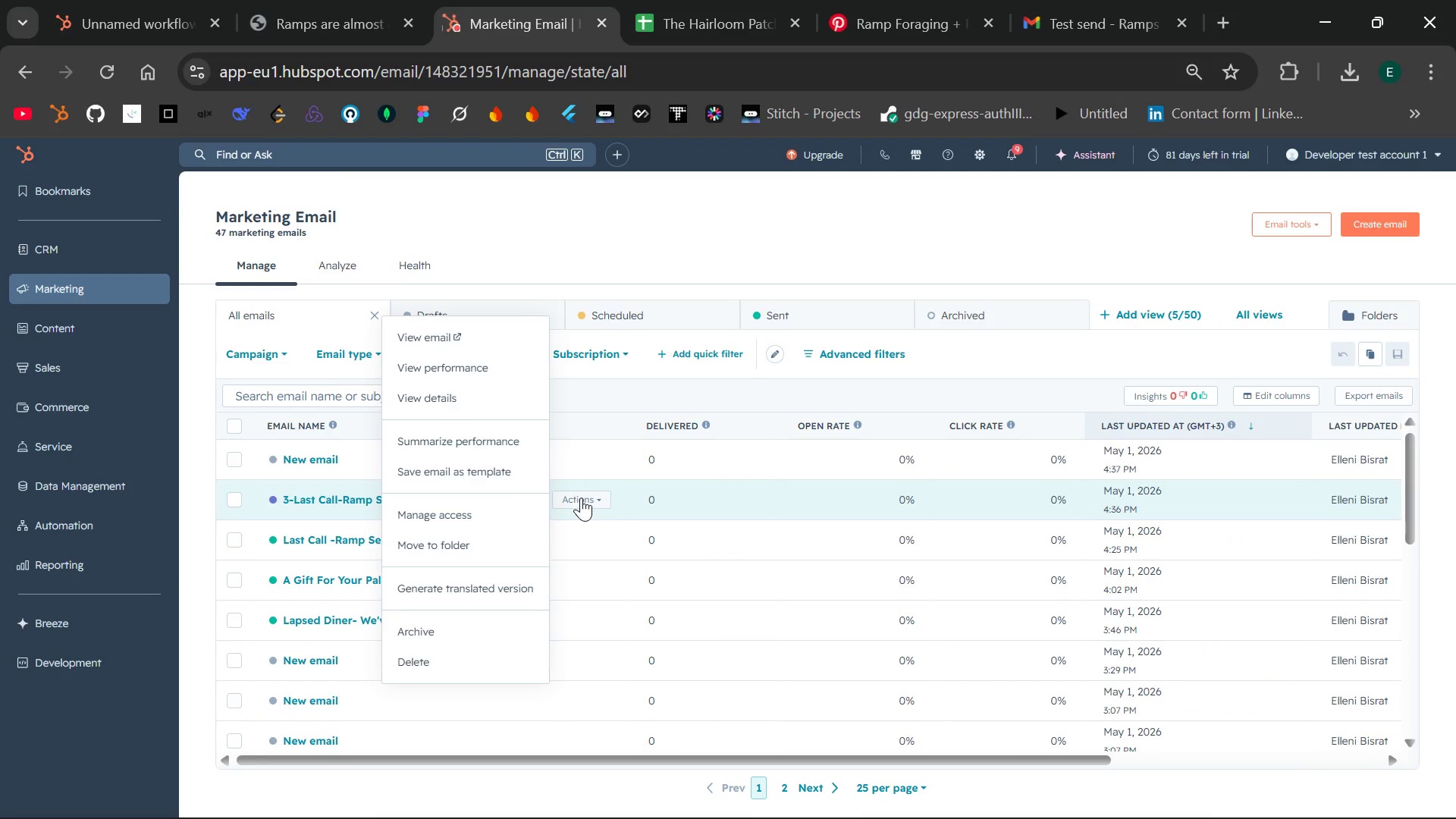 
left_click([477, 471])
 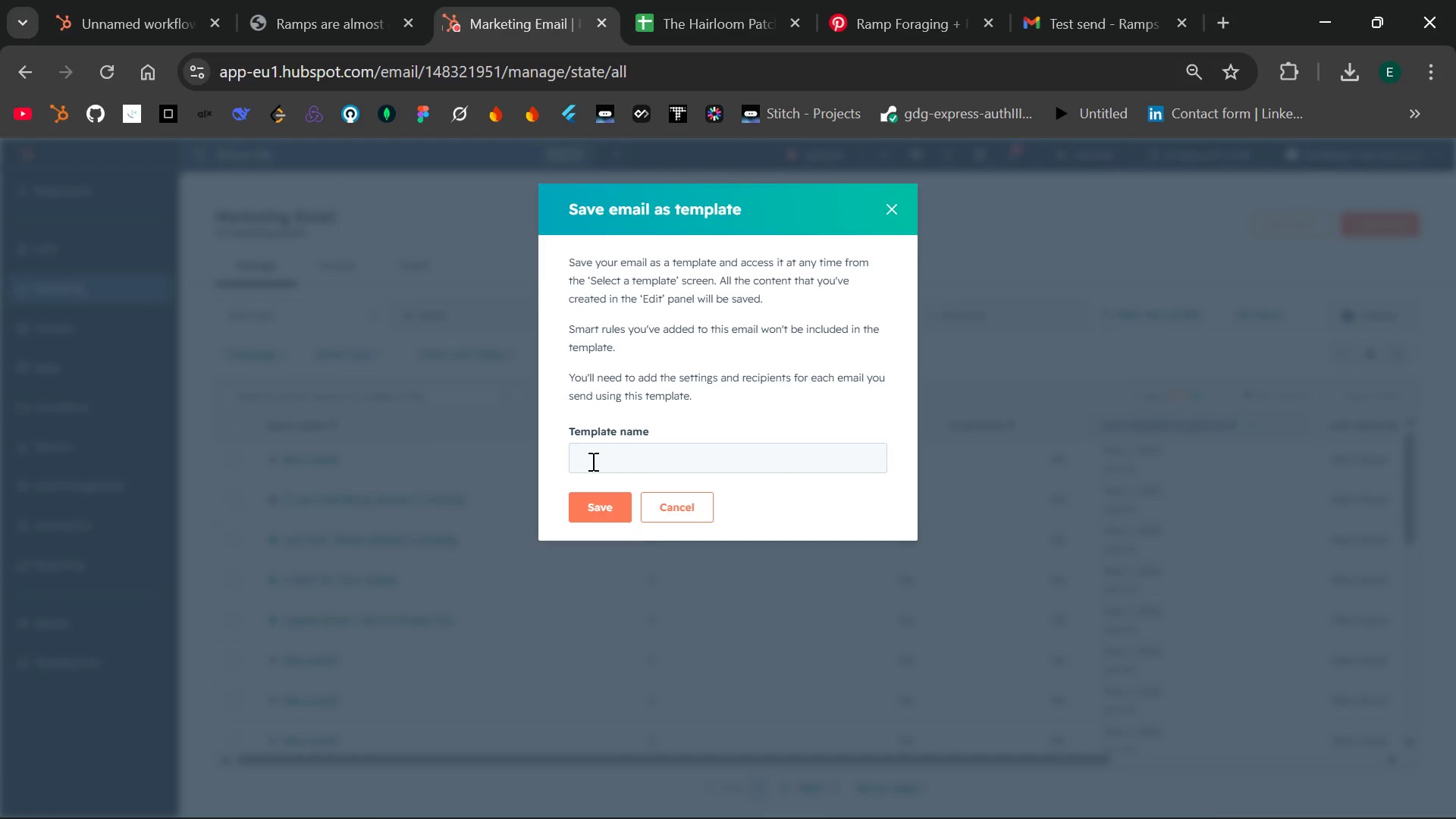 
left_click([620, 459])
 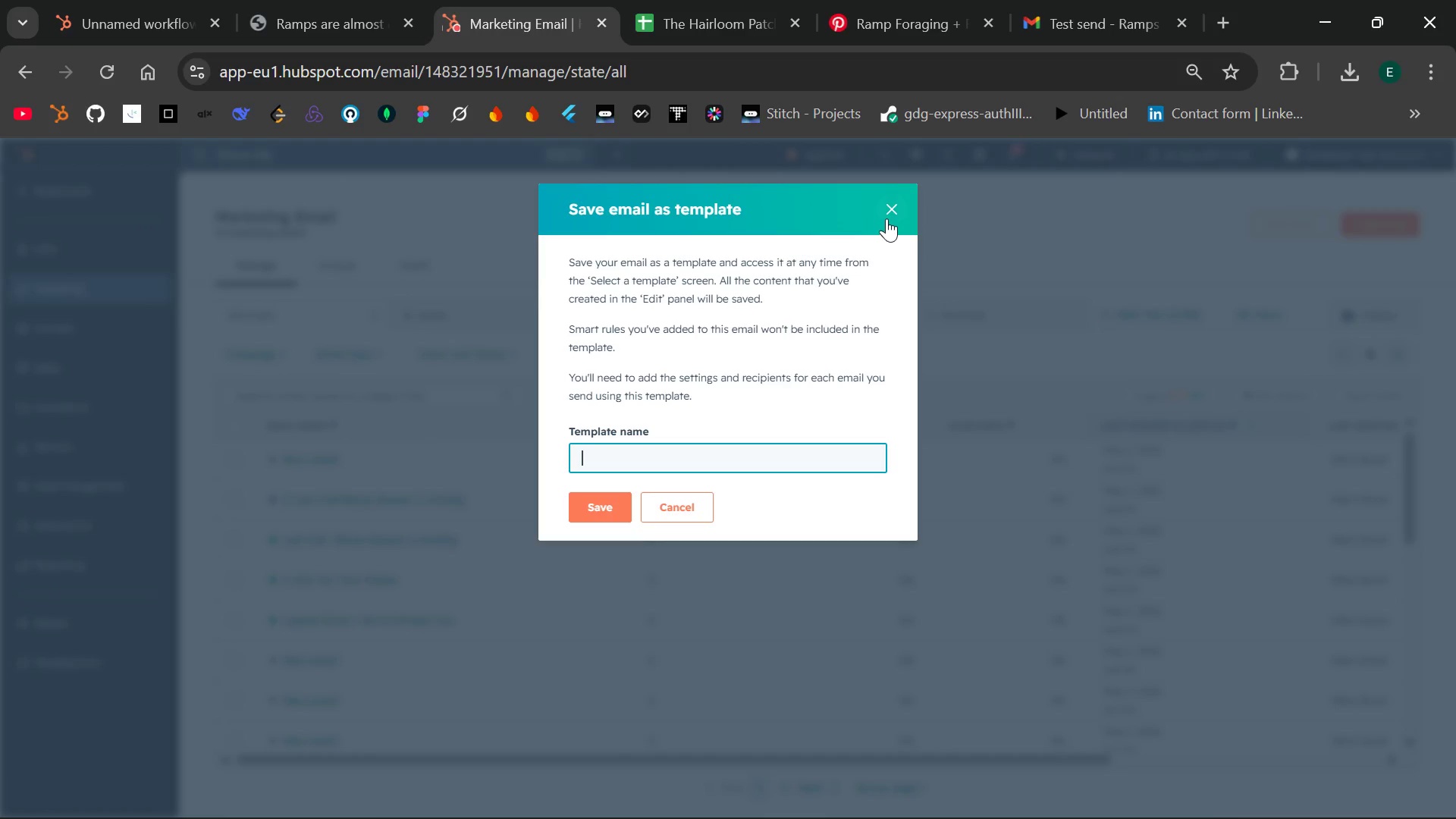 
left_click([893, 212])
 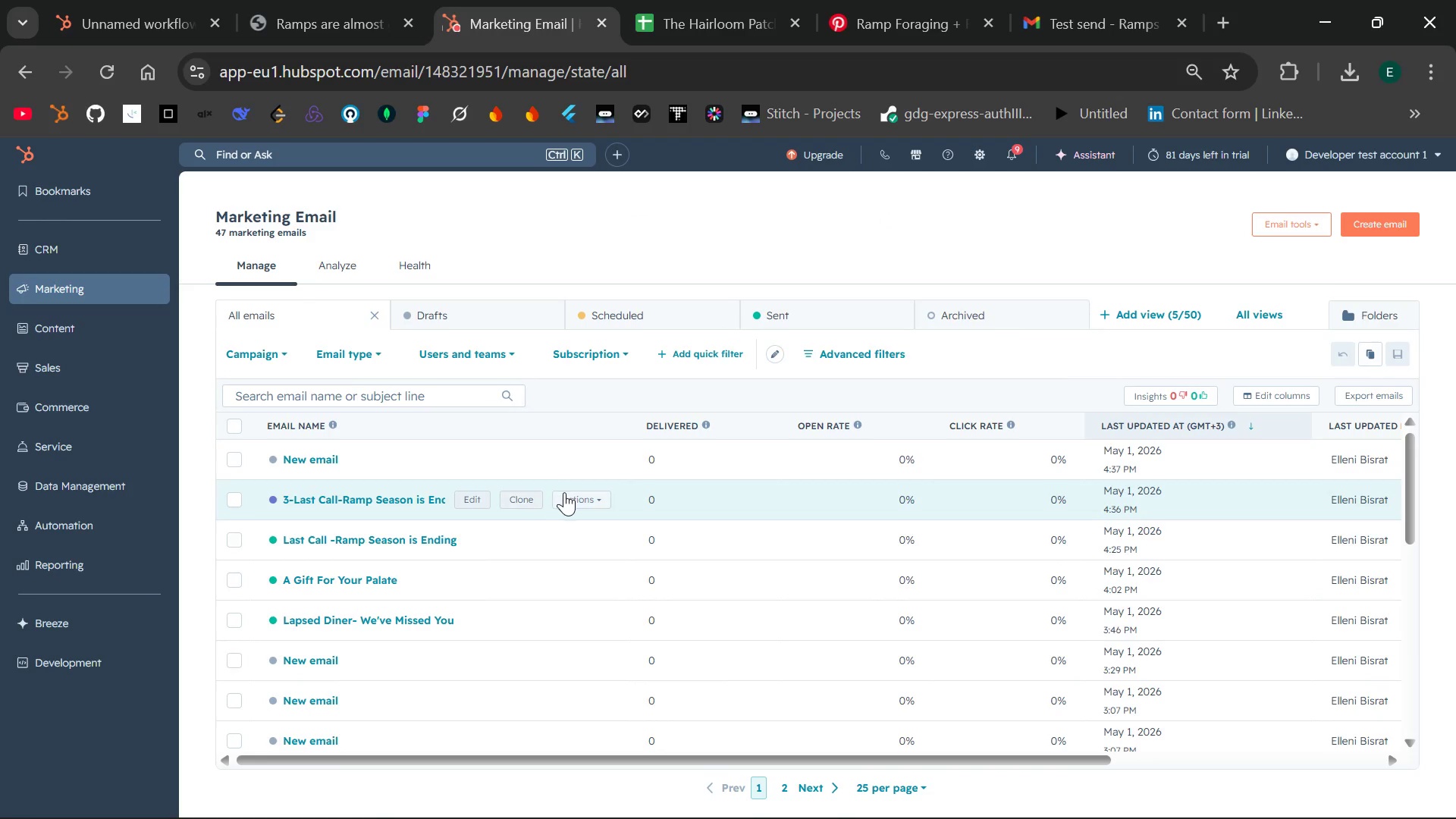 
left_click([582, 494])
 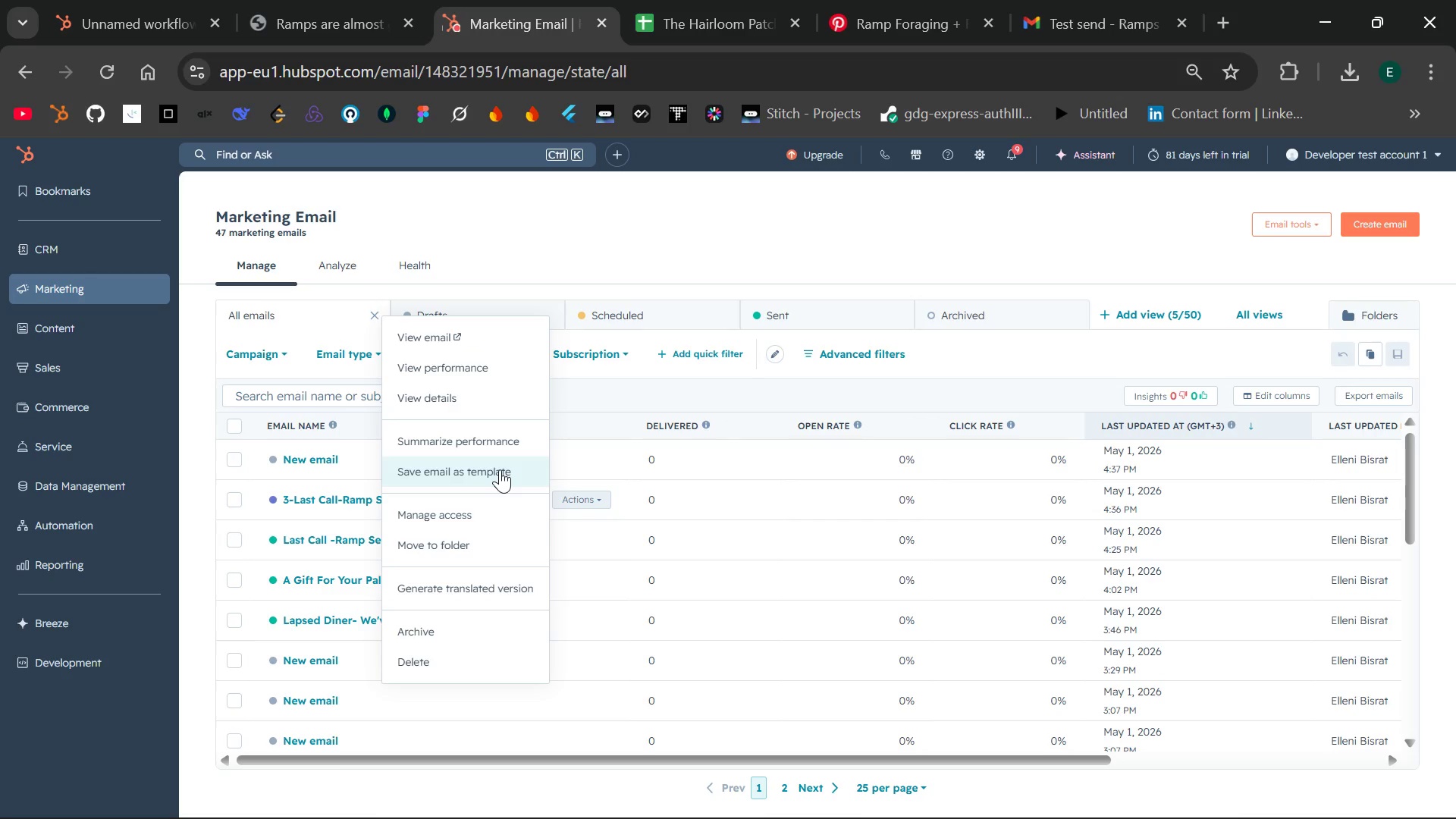 
left_click([500, 469])
 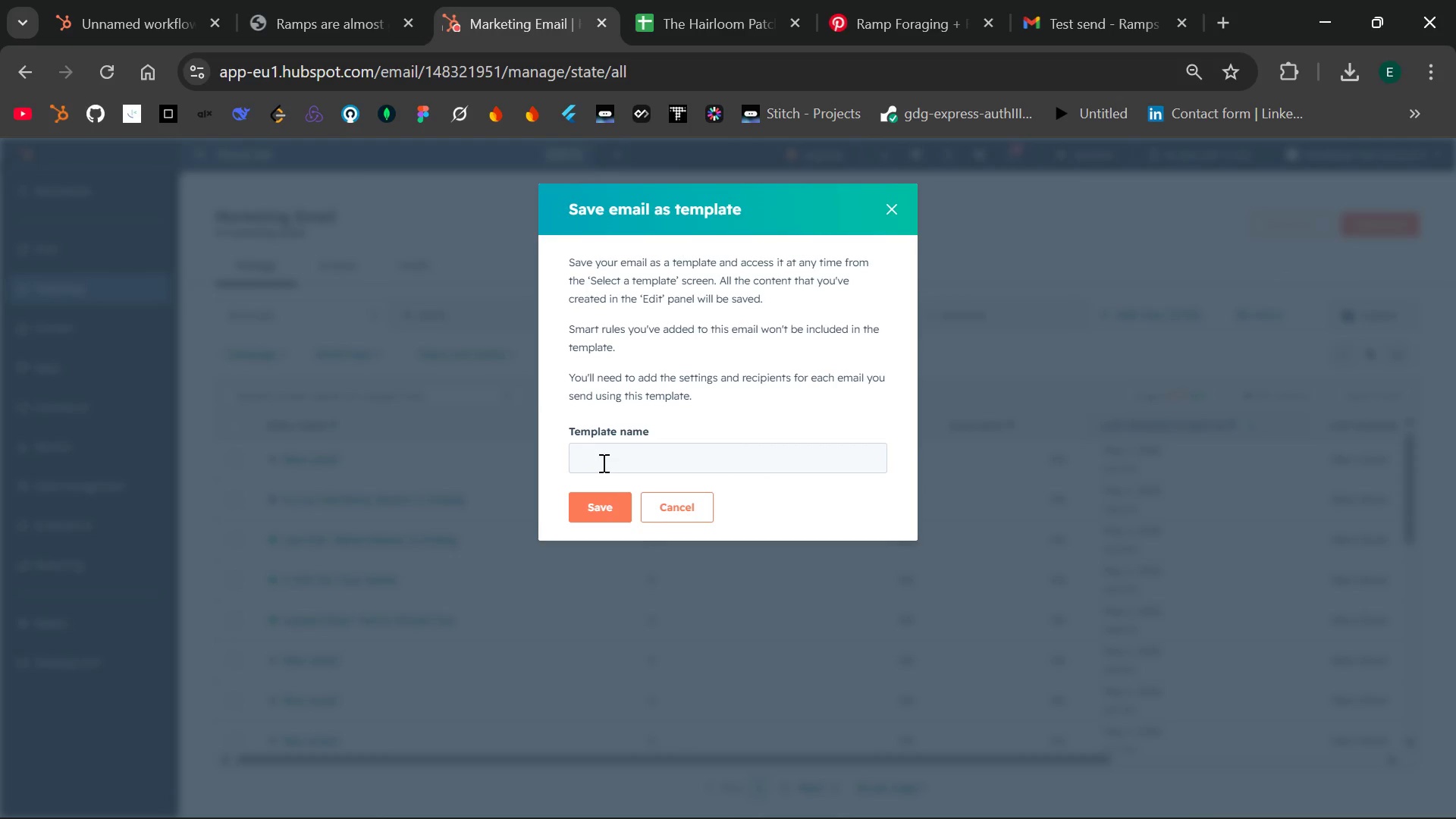 
left_click([608, 463])
 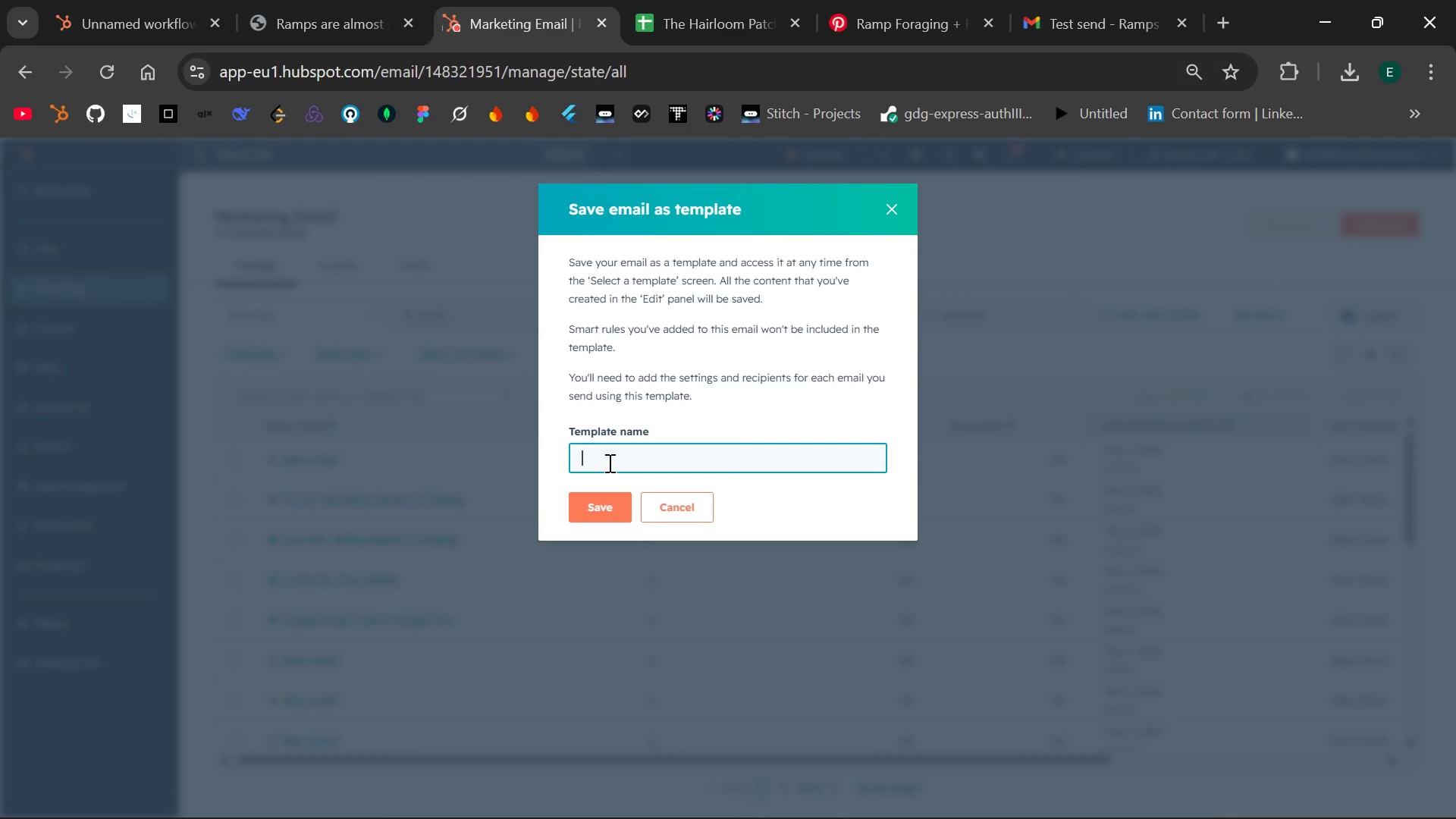 
type(Last Call)
 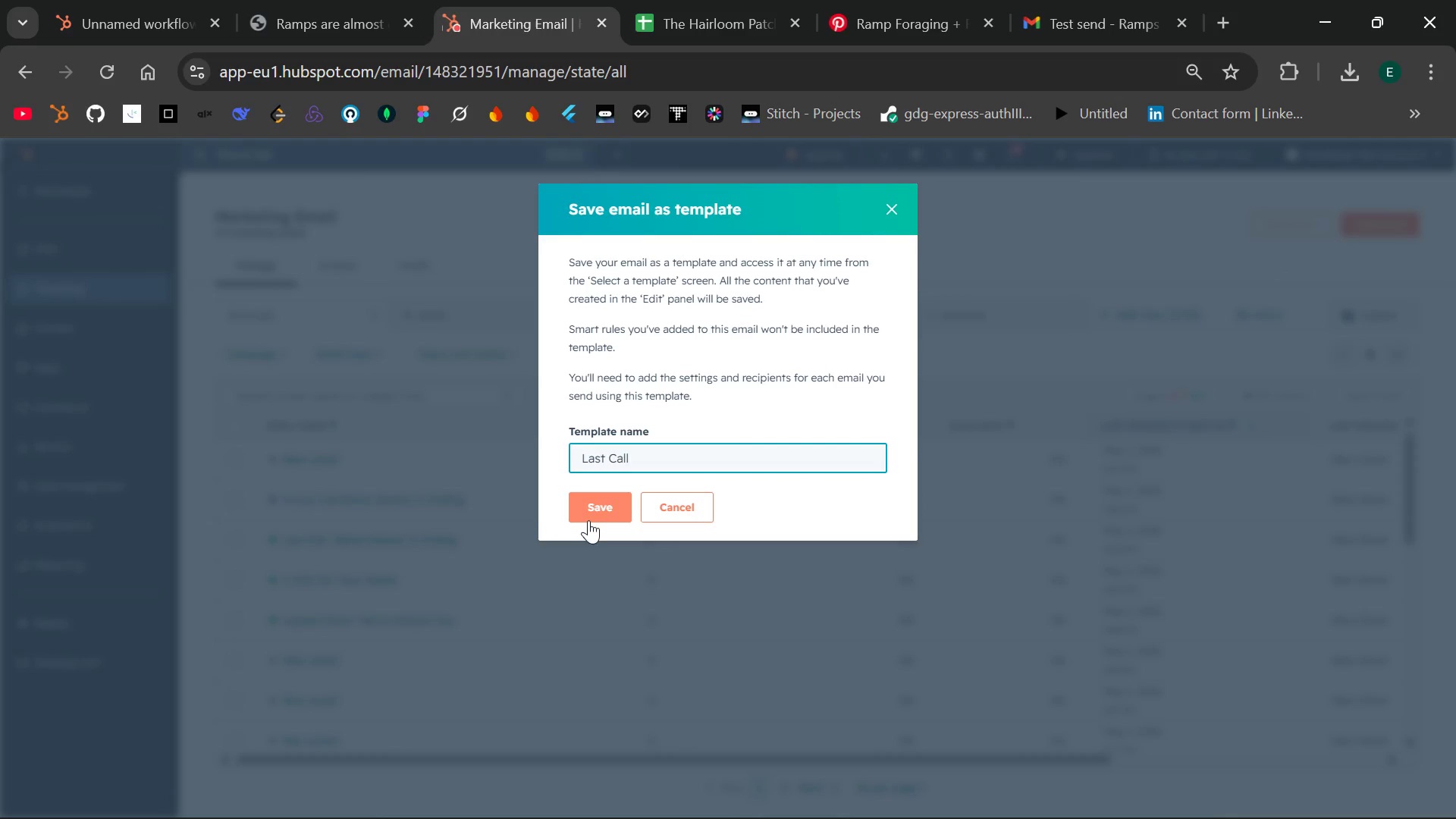 
left_click([588, 521])
 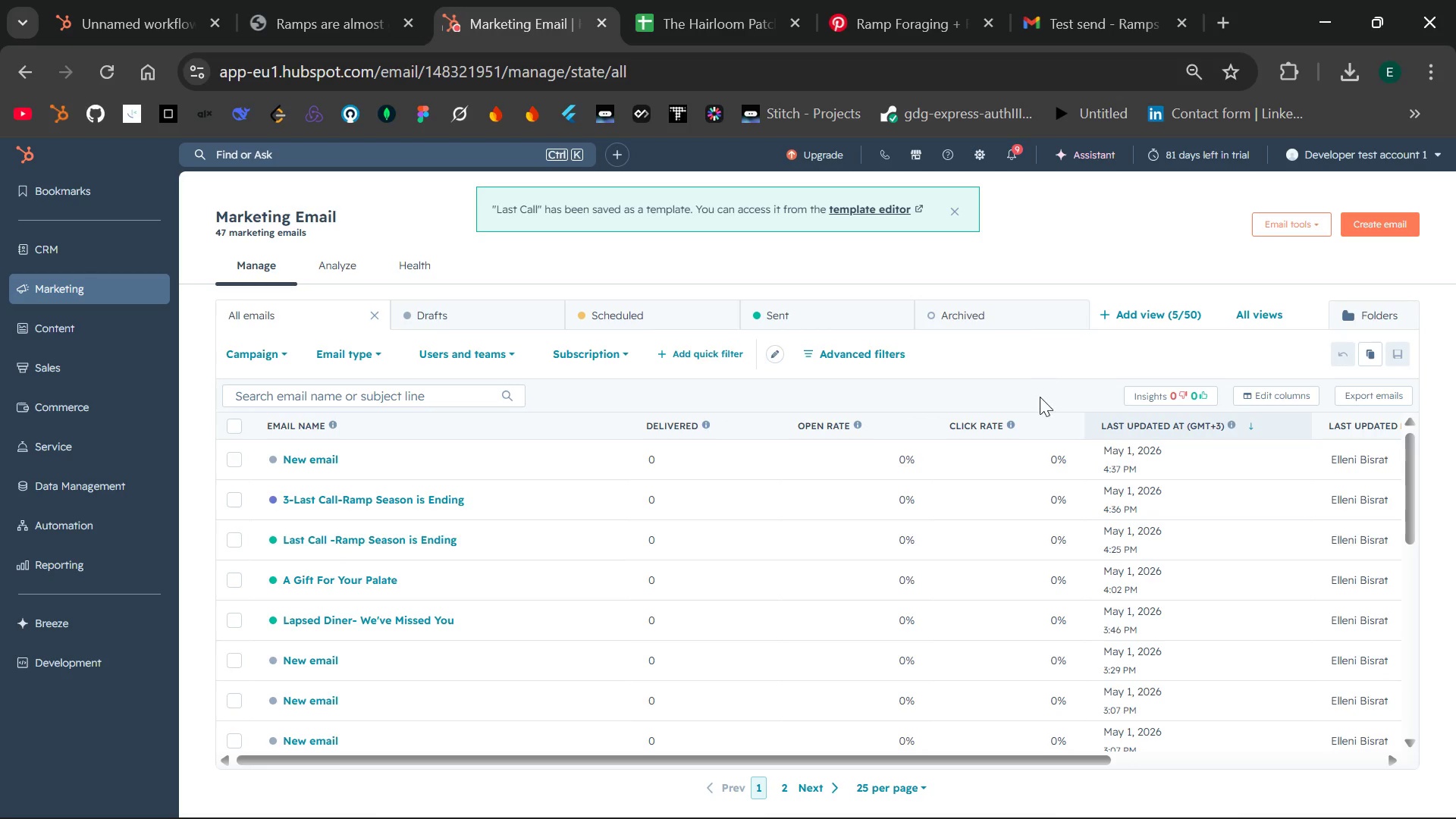 
left_click([1381, 228])
 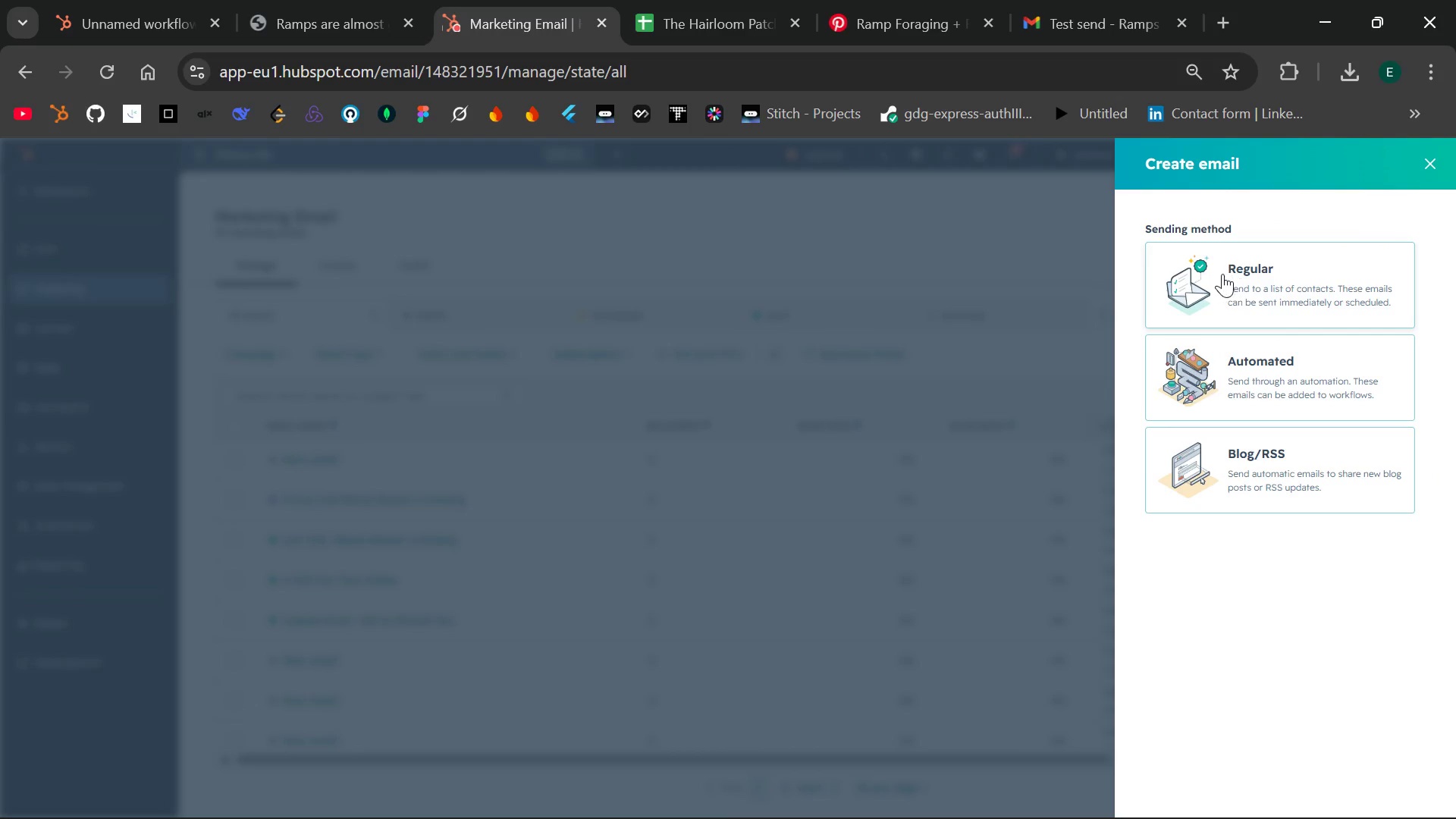 
left_click([1221, 274])
 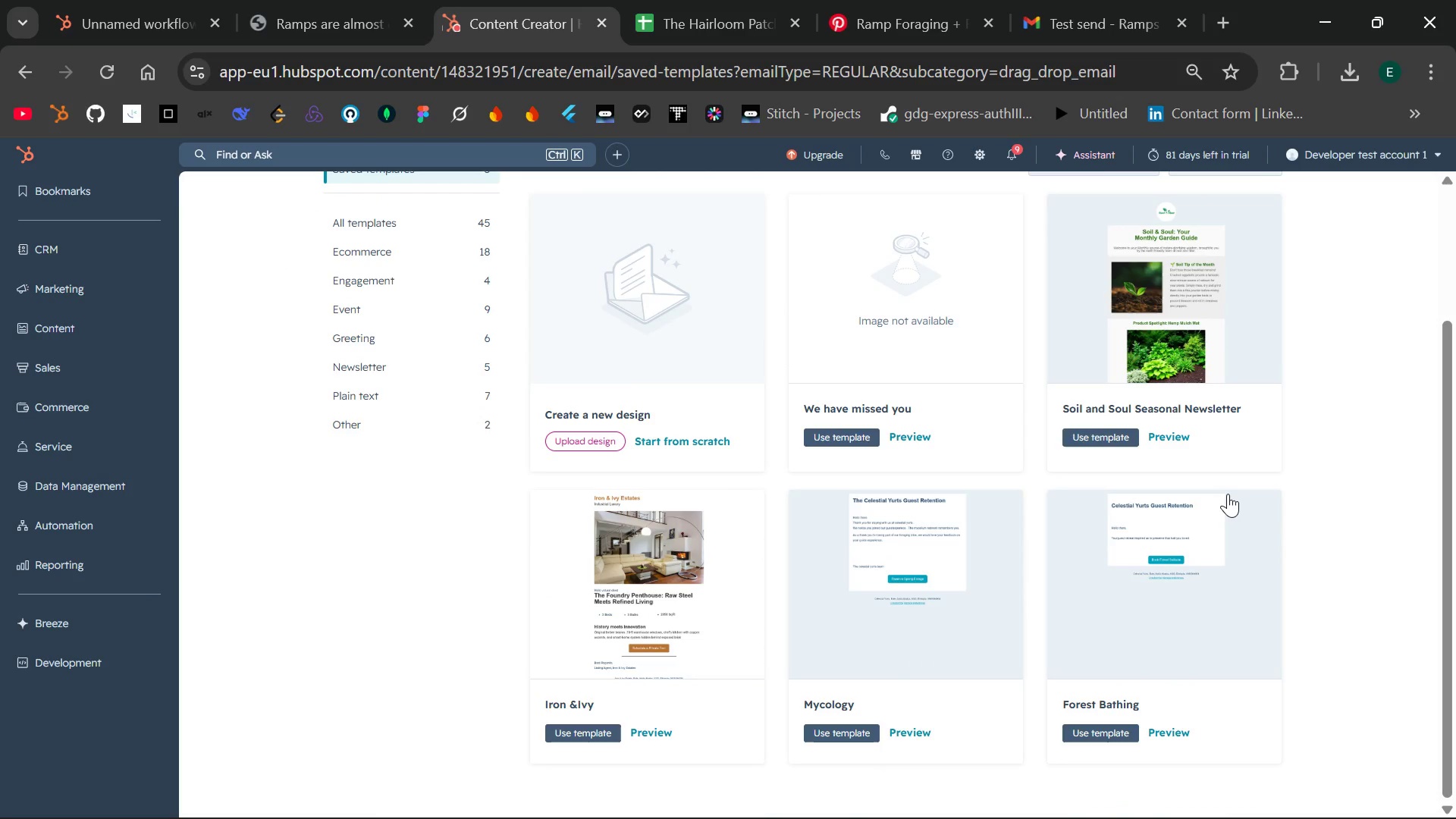 
wait(14.3)
 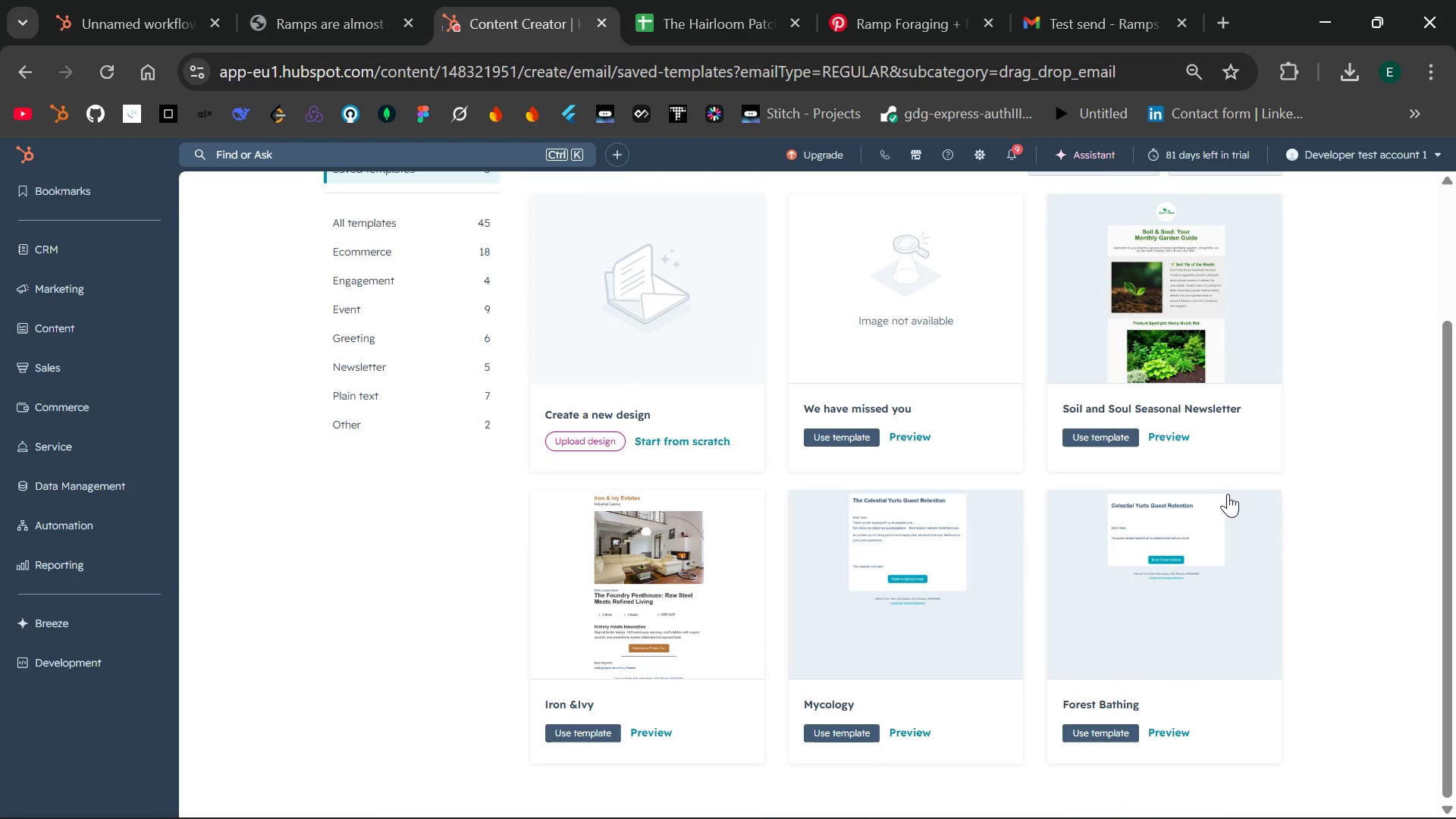 
left_click([472, 242])
 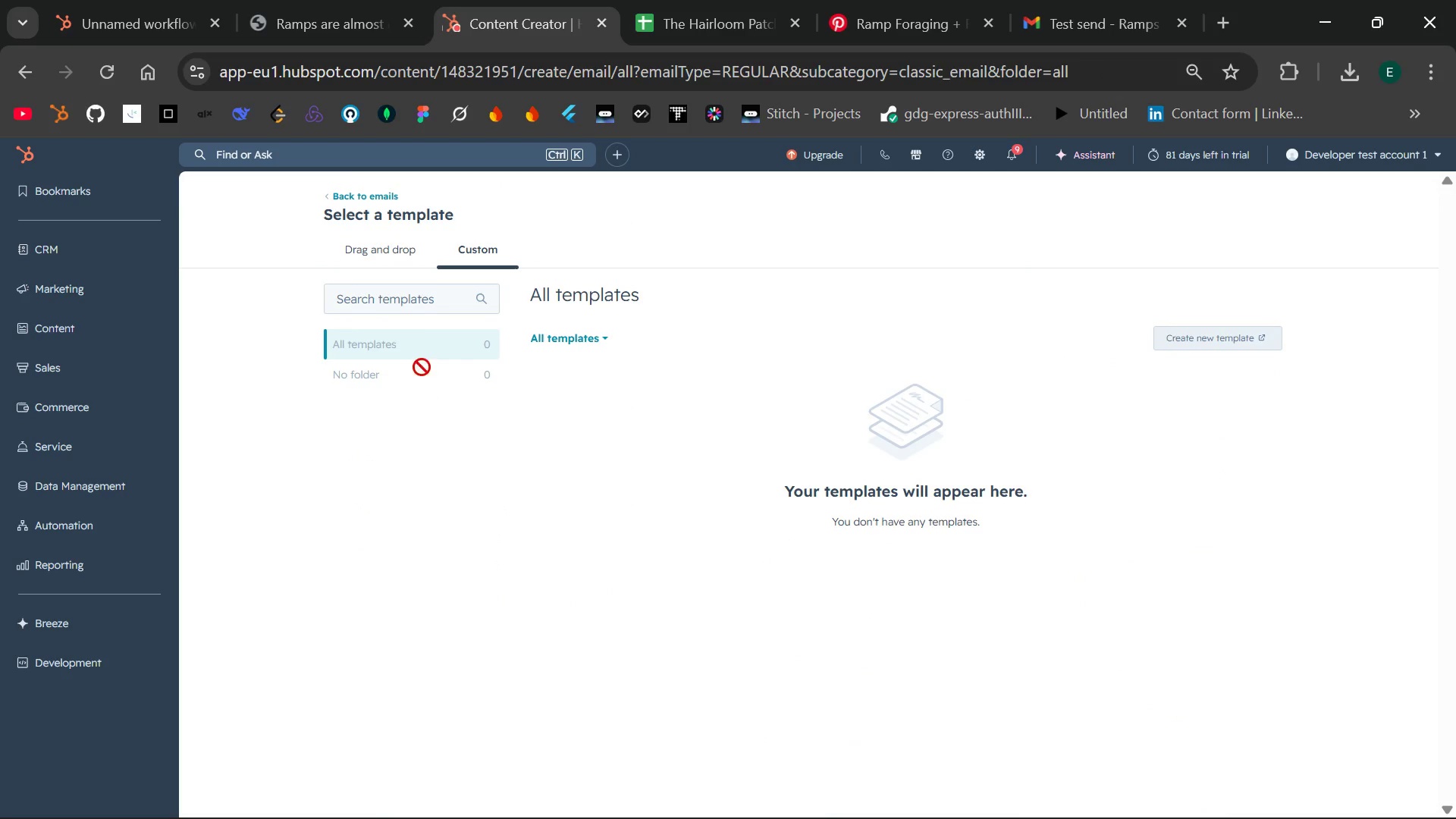 
left_click([397, 256])
 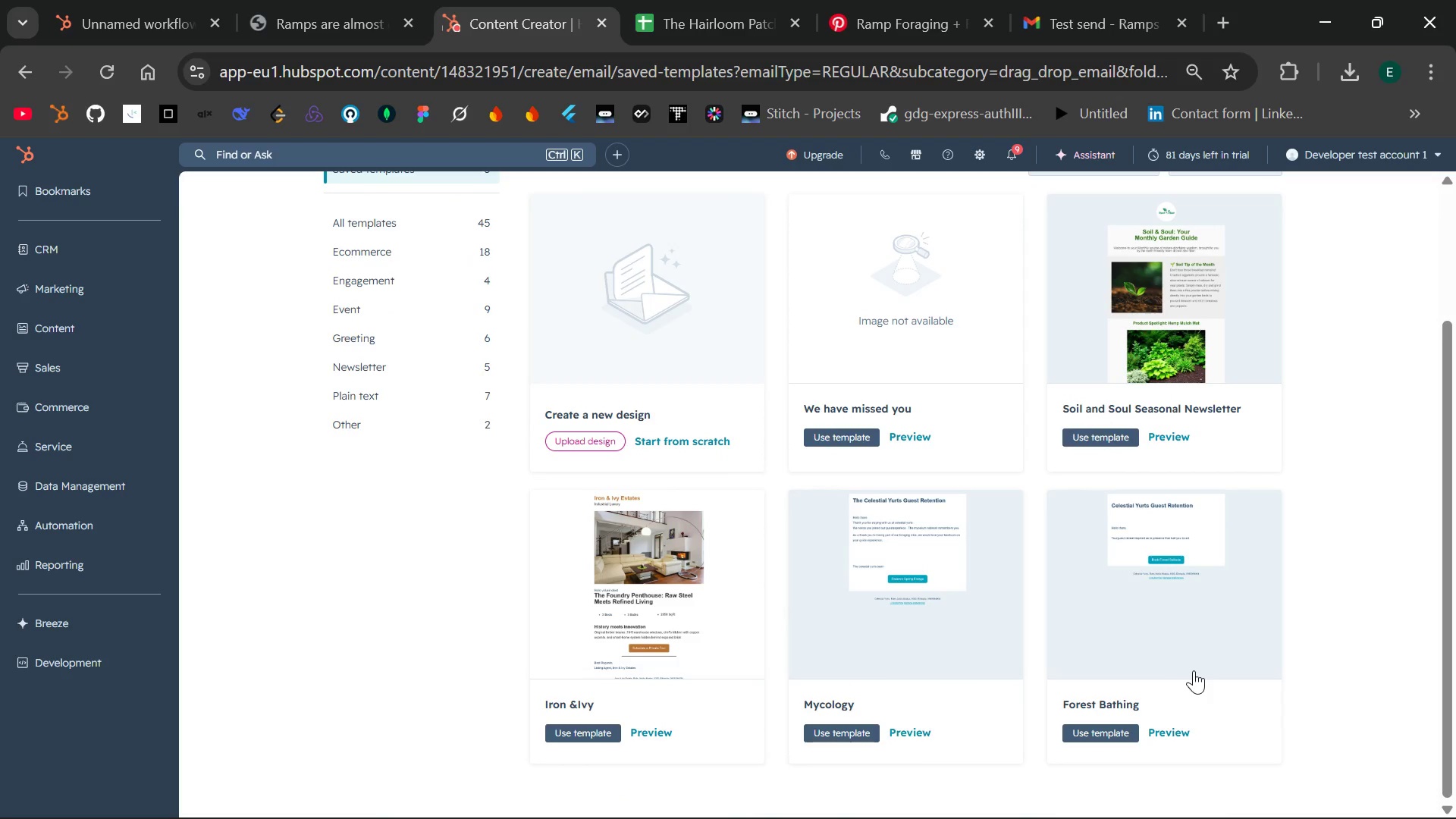 
wait(8.89)
 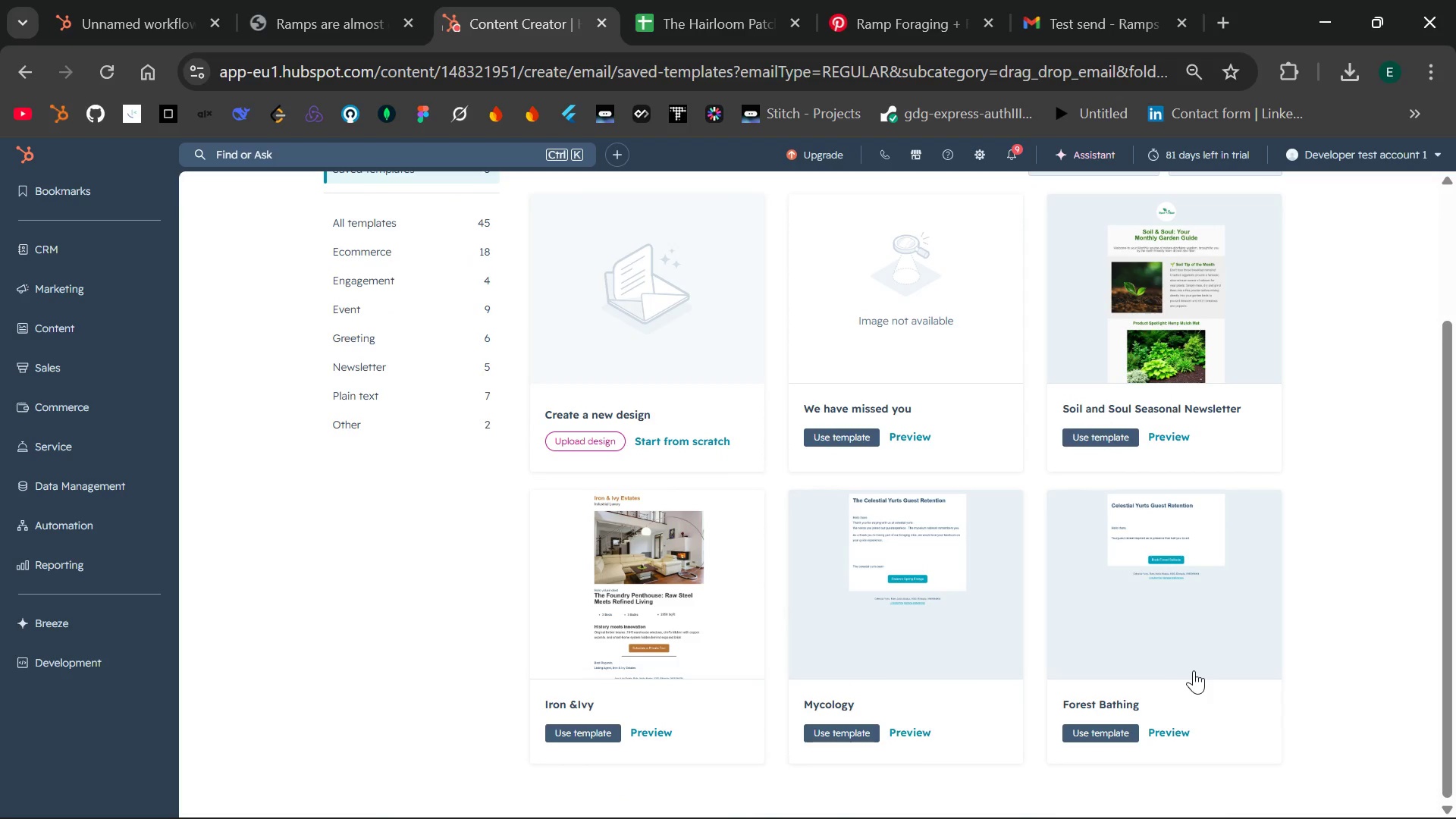 
left_click([107, 69])
 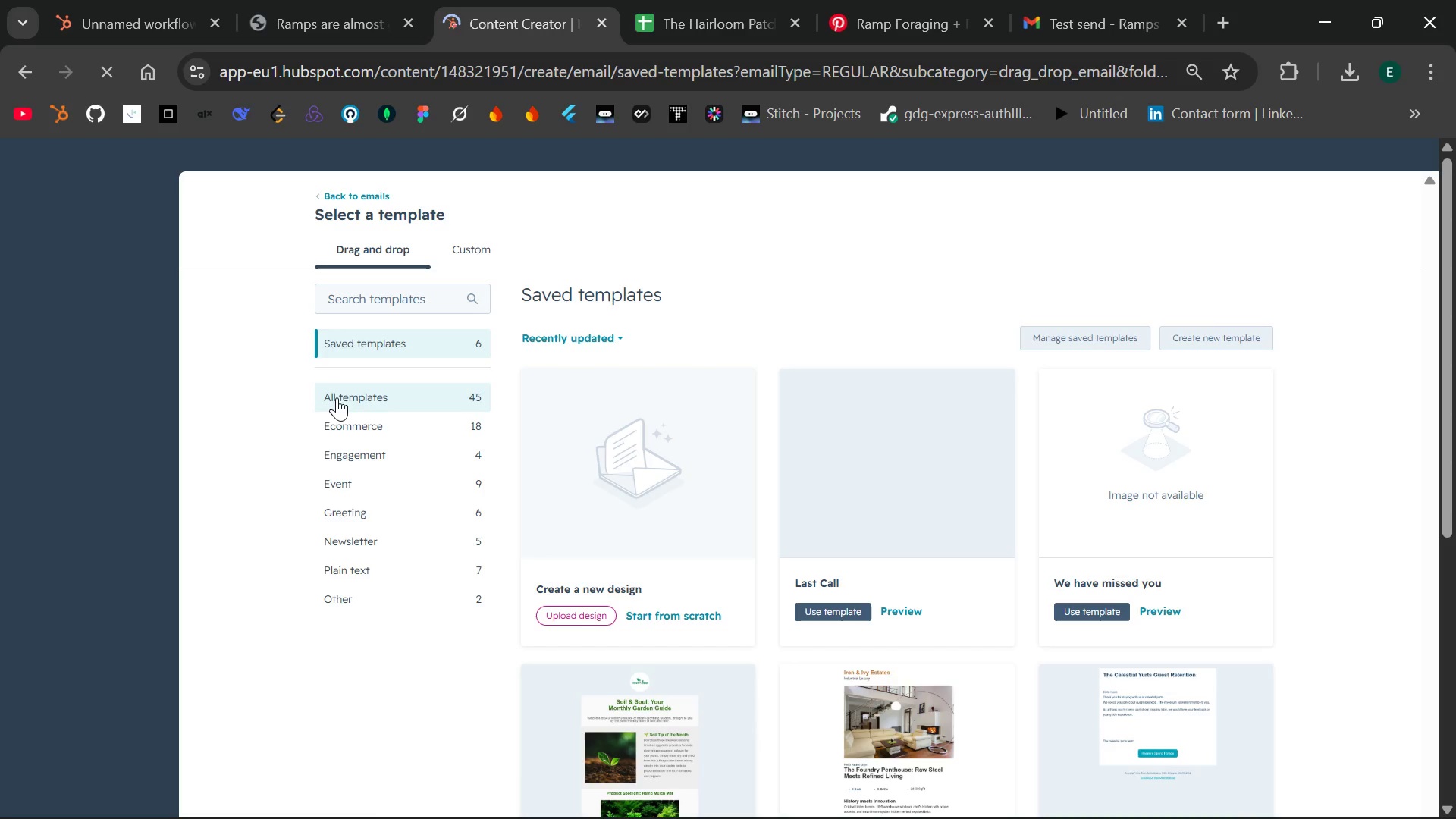 
left_click([389, 400])
 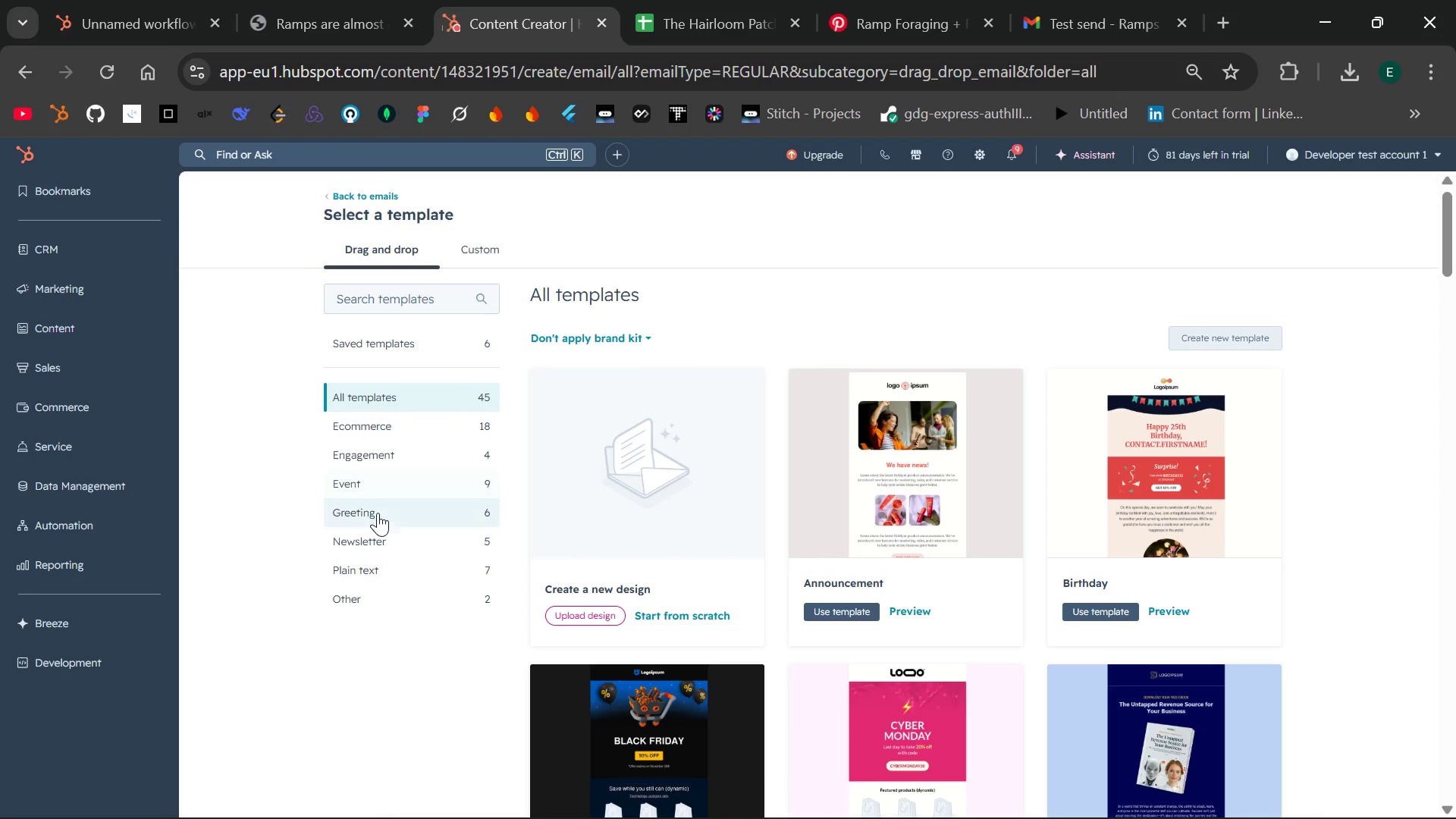 
left_click([375, 610])
 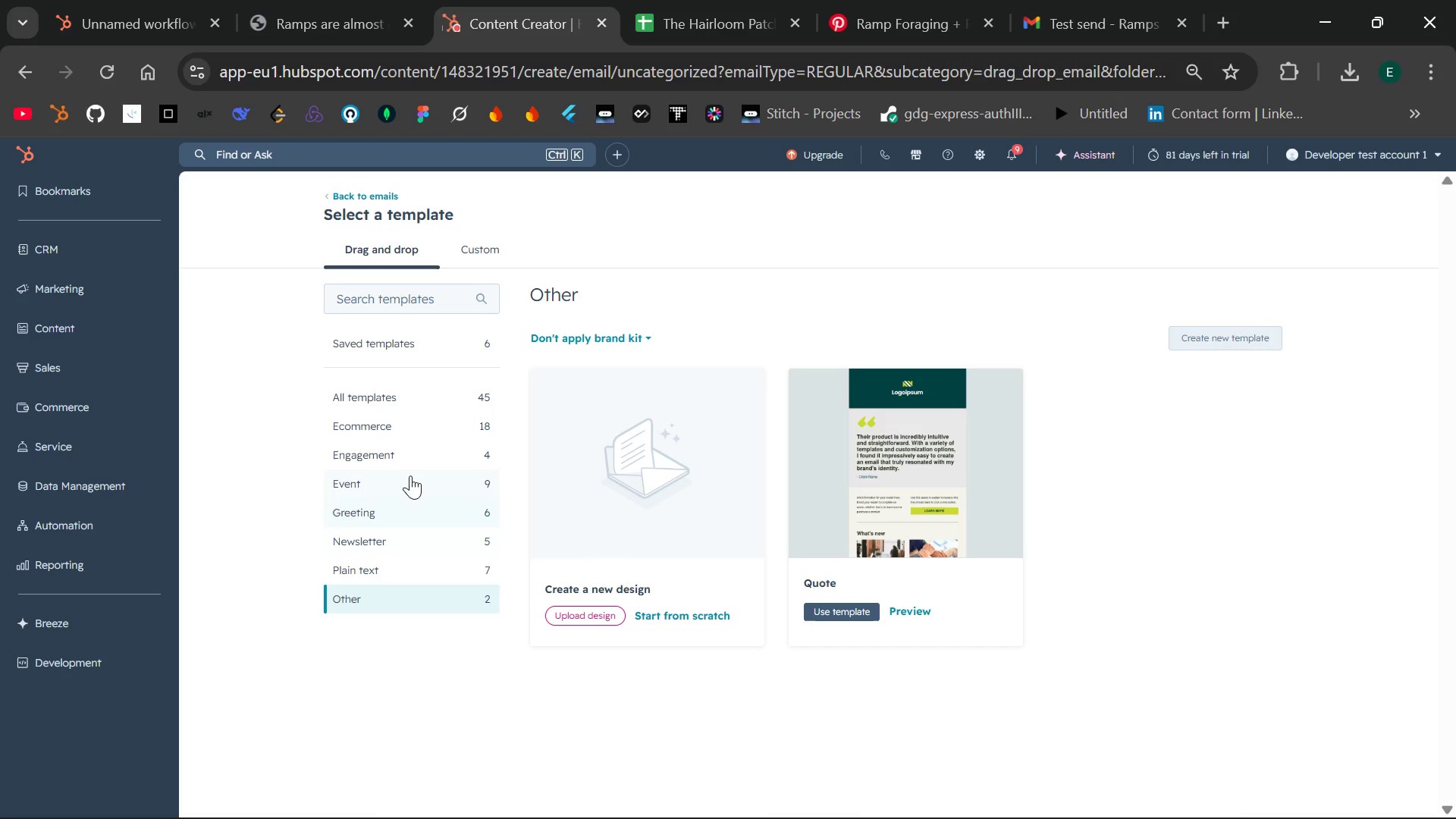 
wait(7.12)
 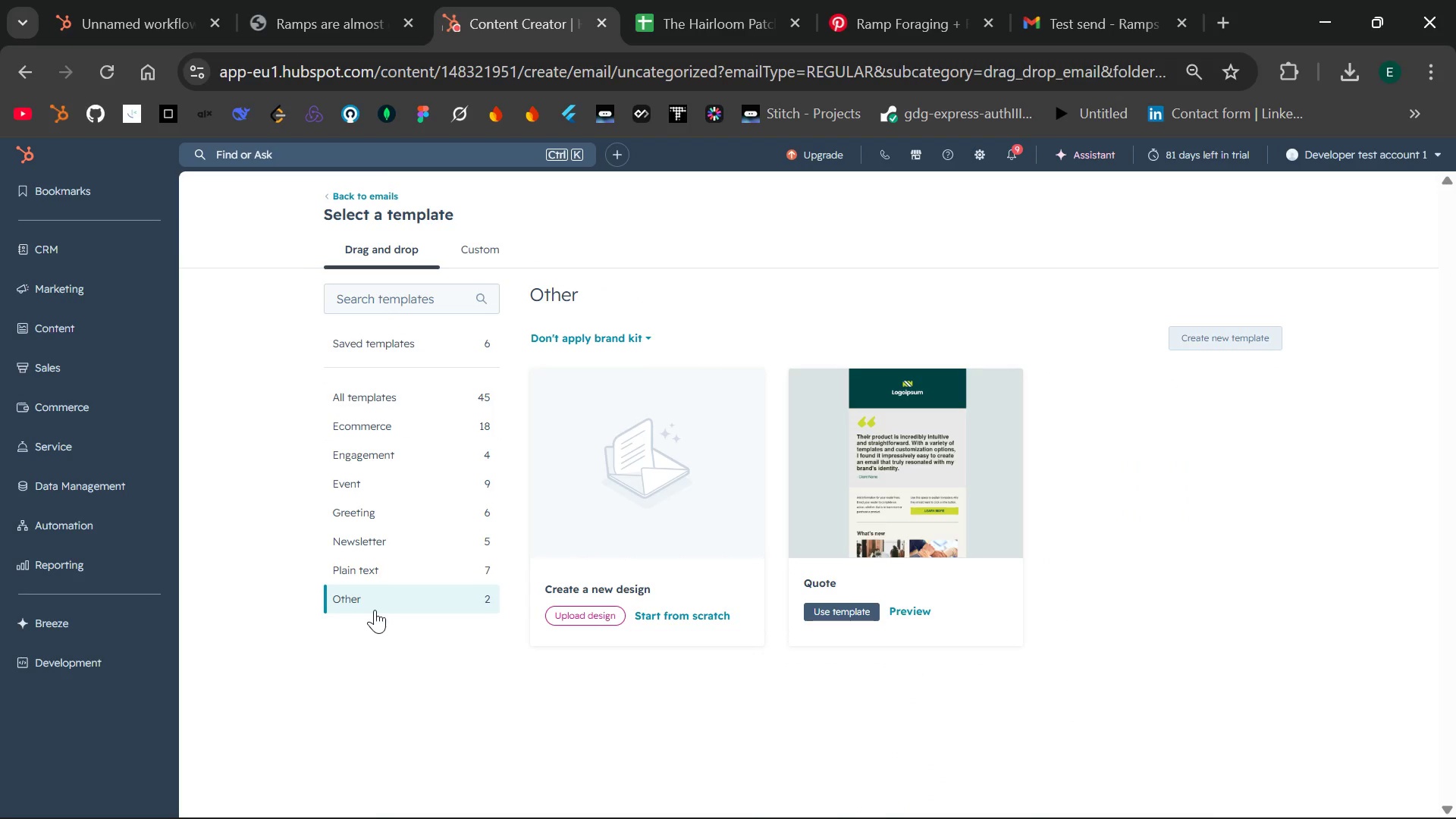 
left_click([457, 345])
 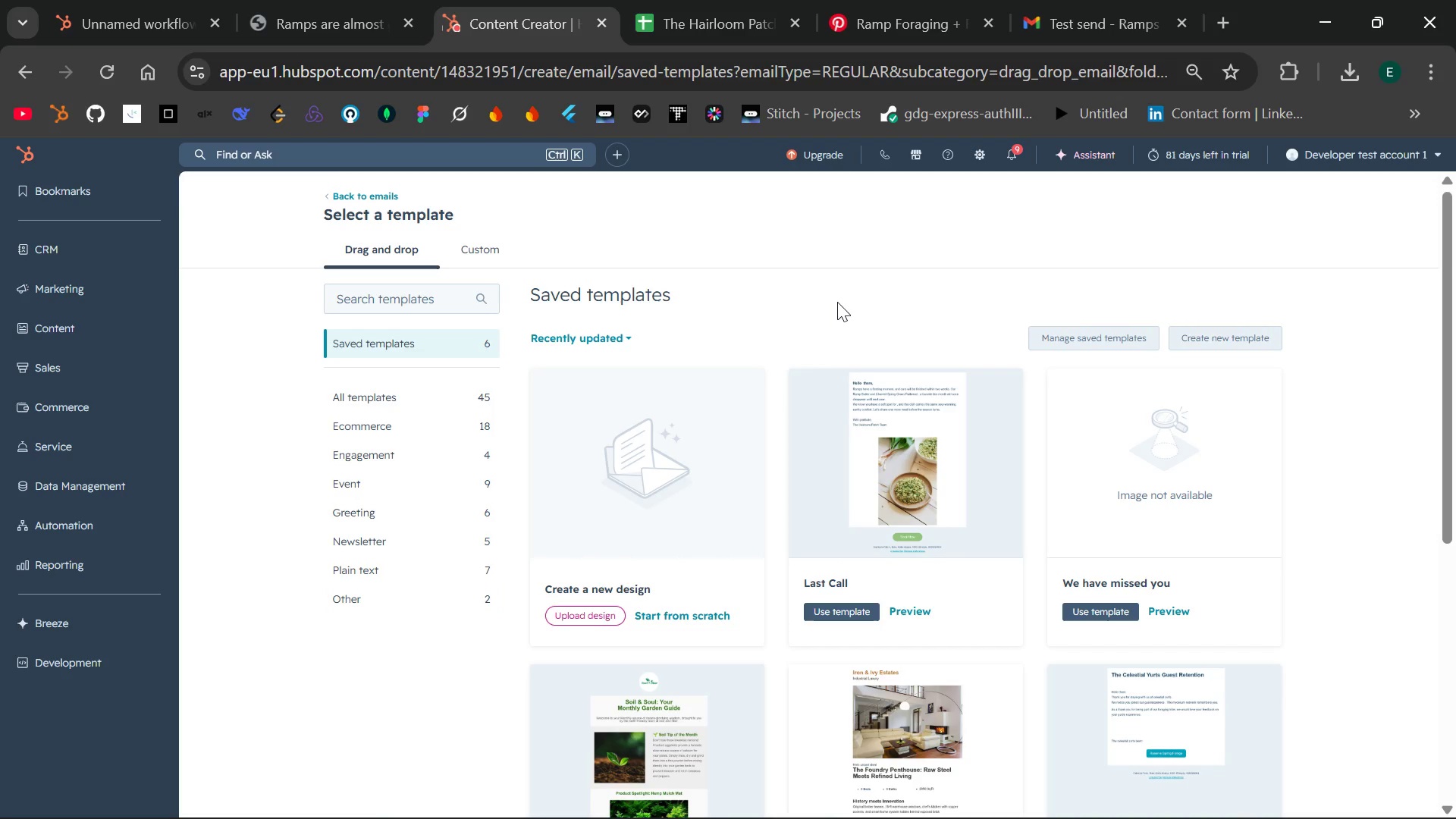 
wait(8.05)
 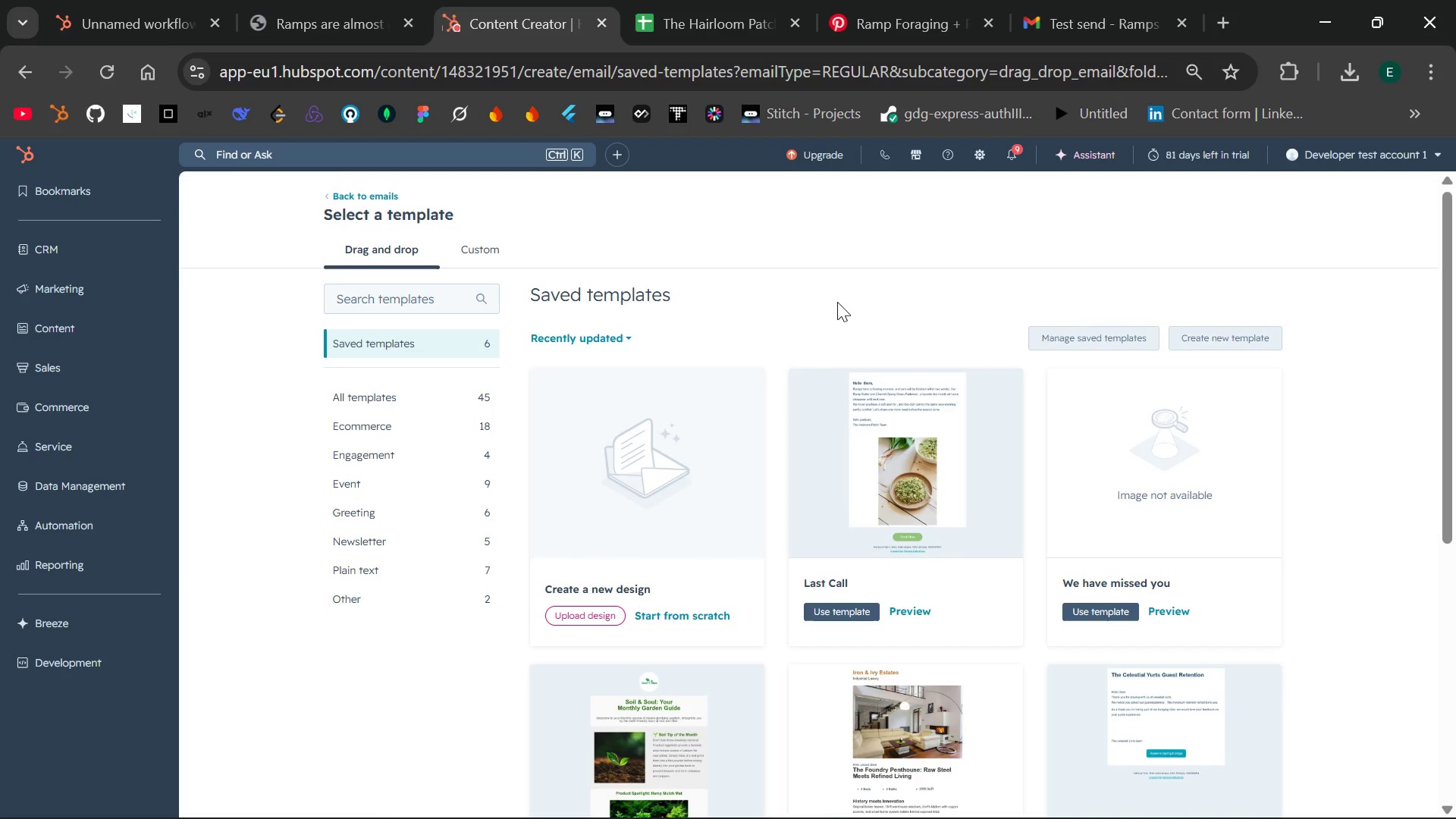 
left_click([908, 610])
 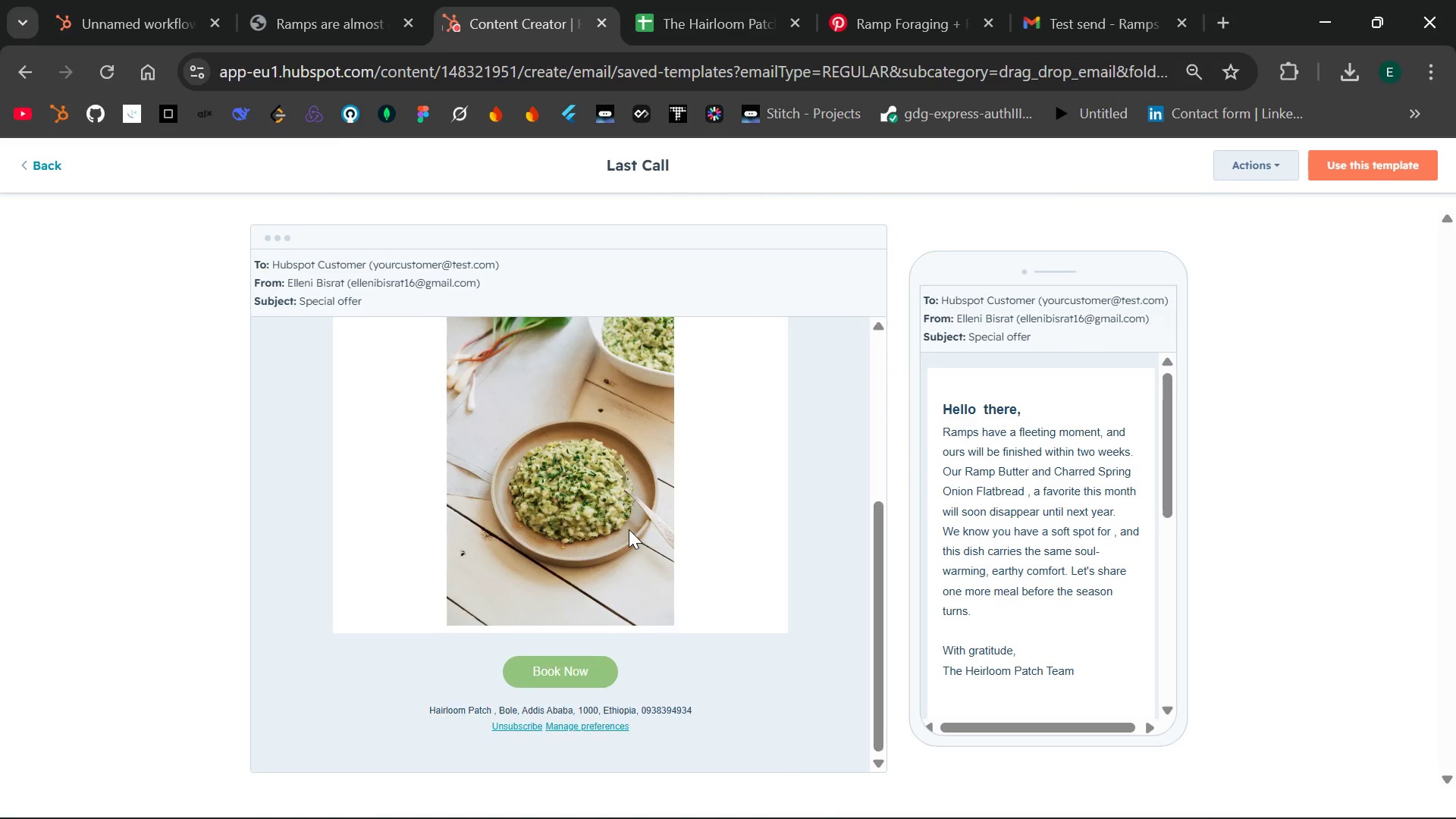 
wait(7.23)
 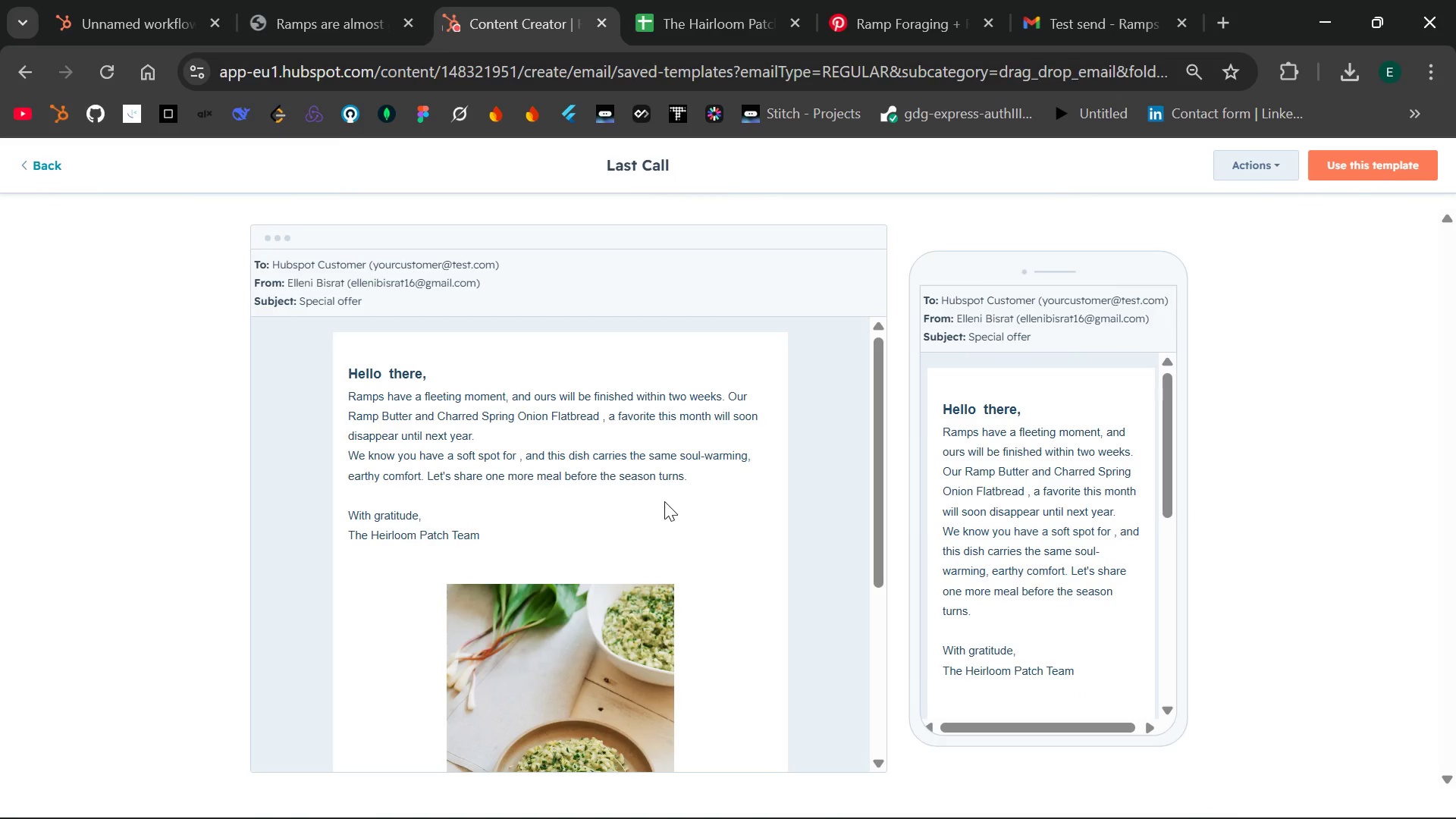 
left_click([1279, 160])
 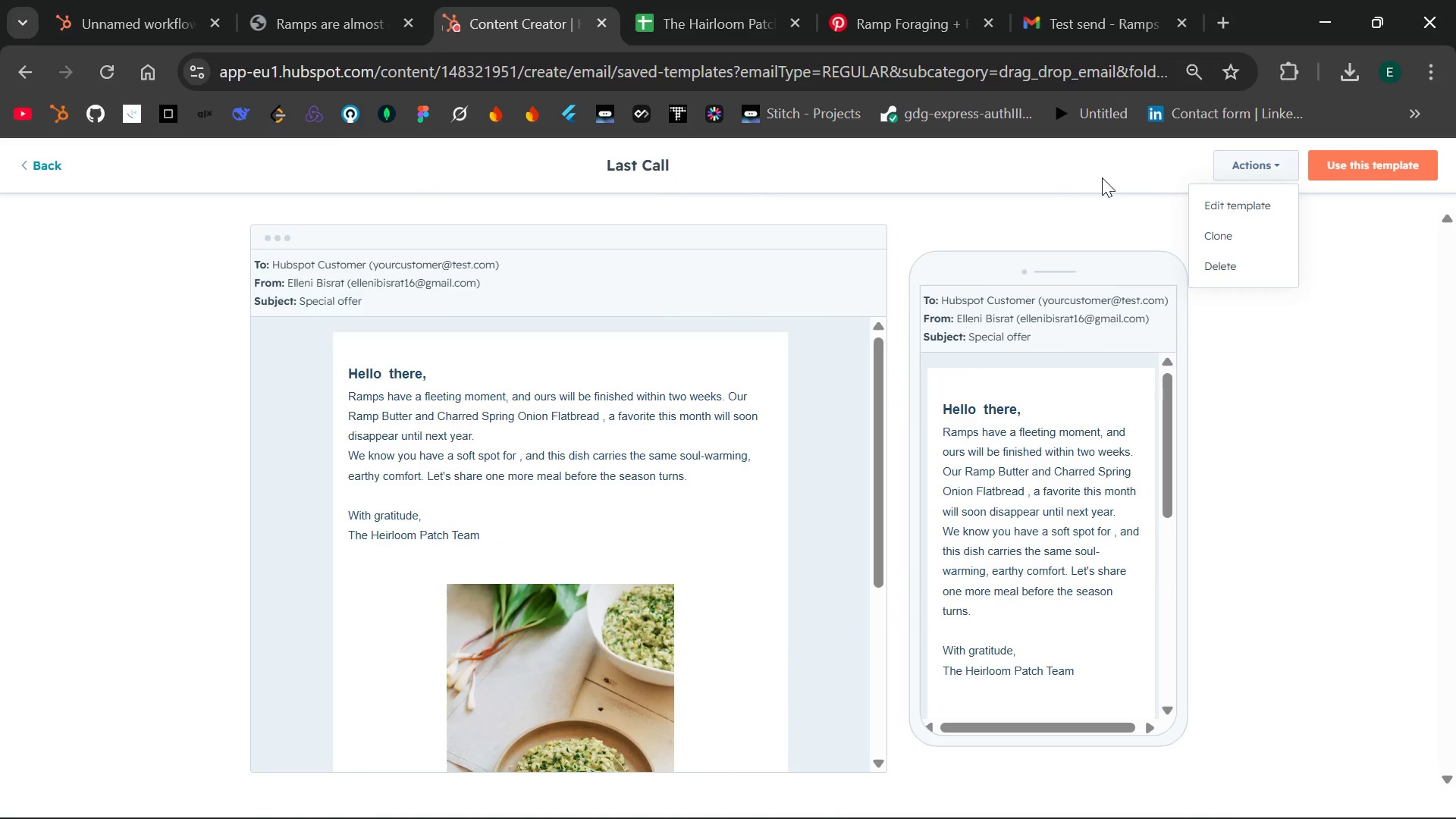 
left_click([1072, 178])
 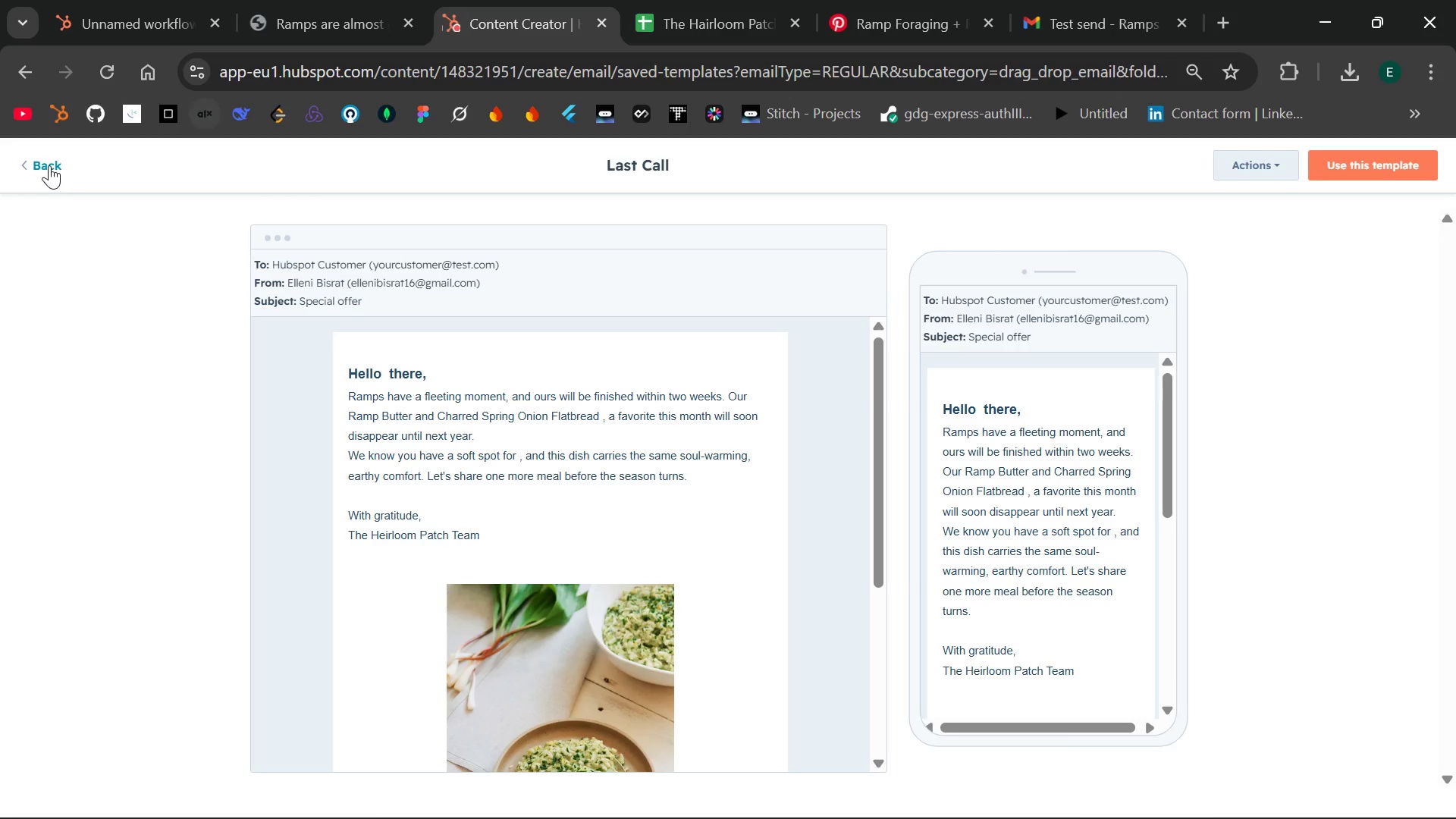 
left_click([46, 165])
 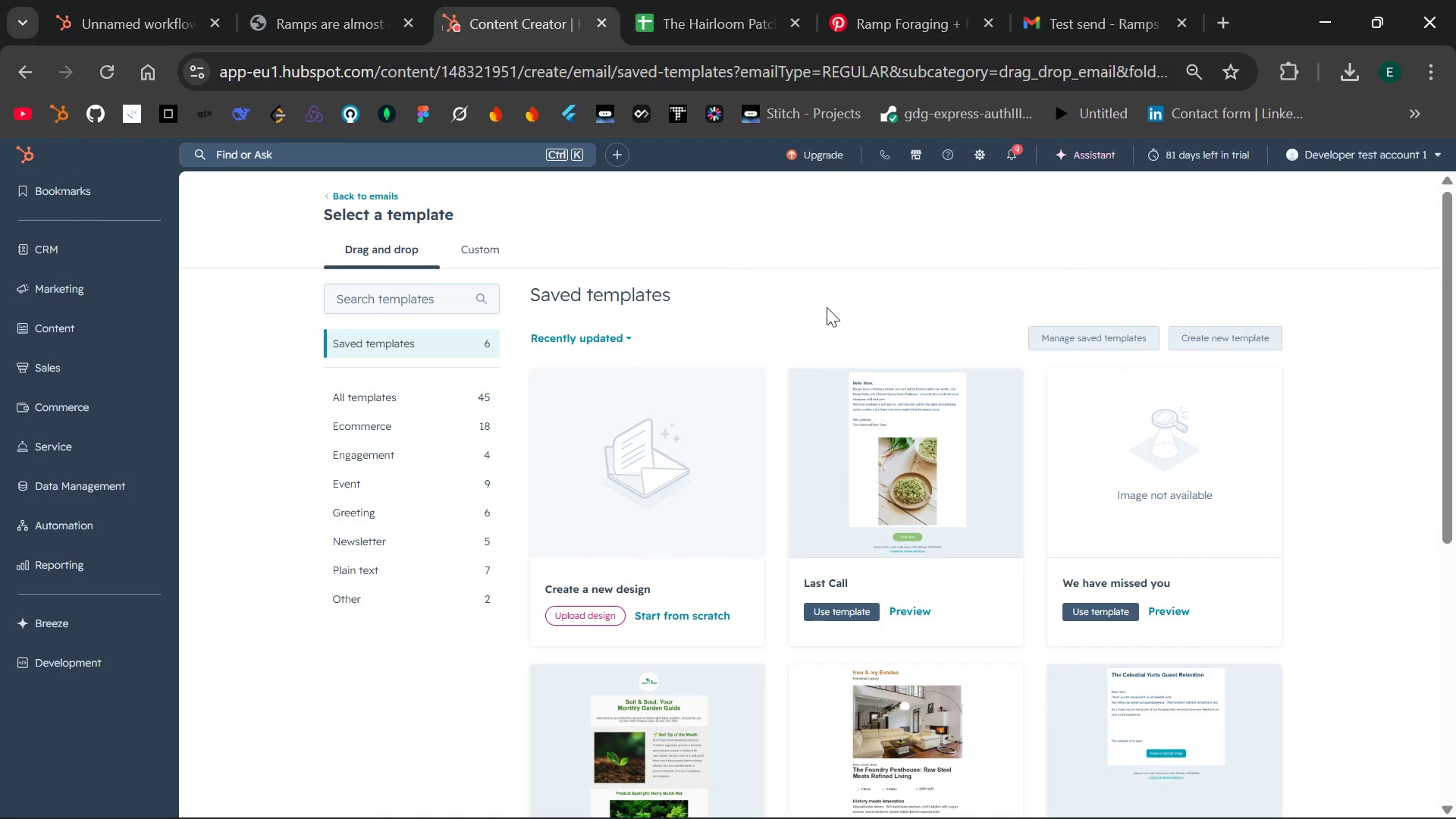 
wait(5.39)
 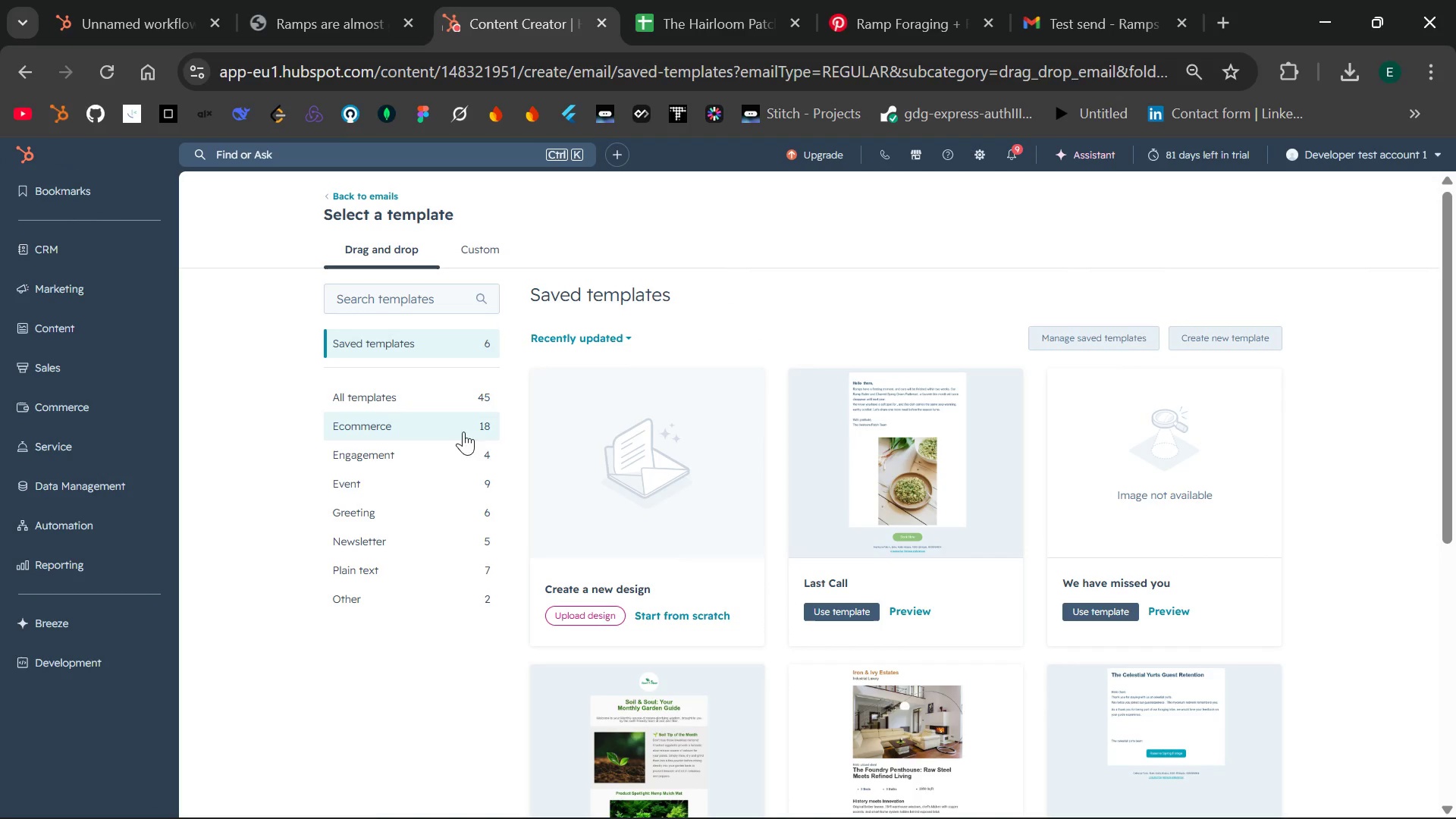 
left_click([153, 0])
 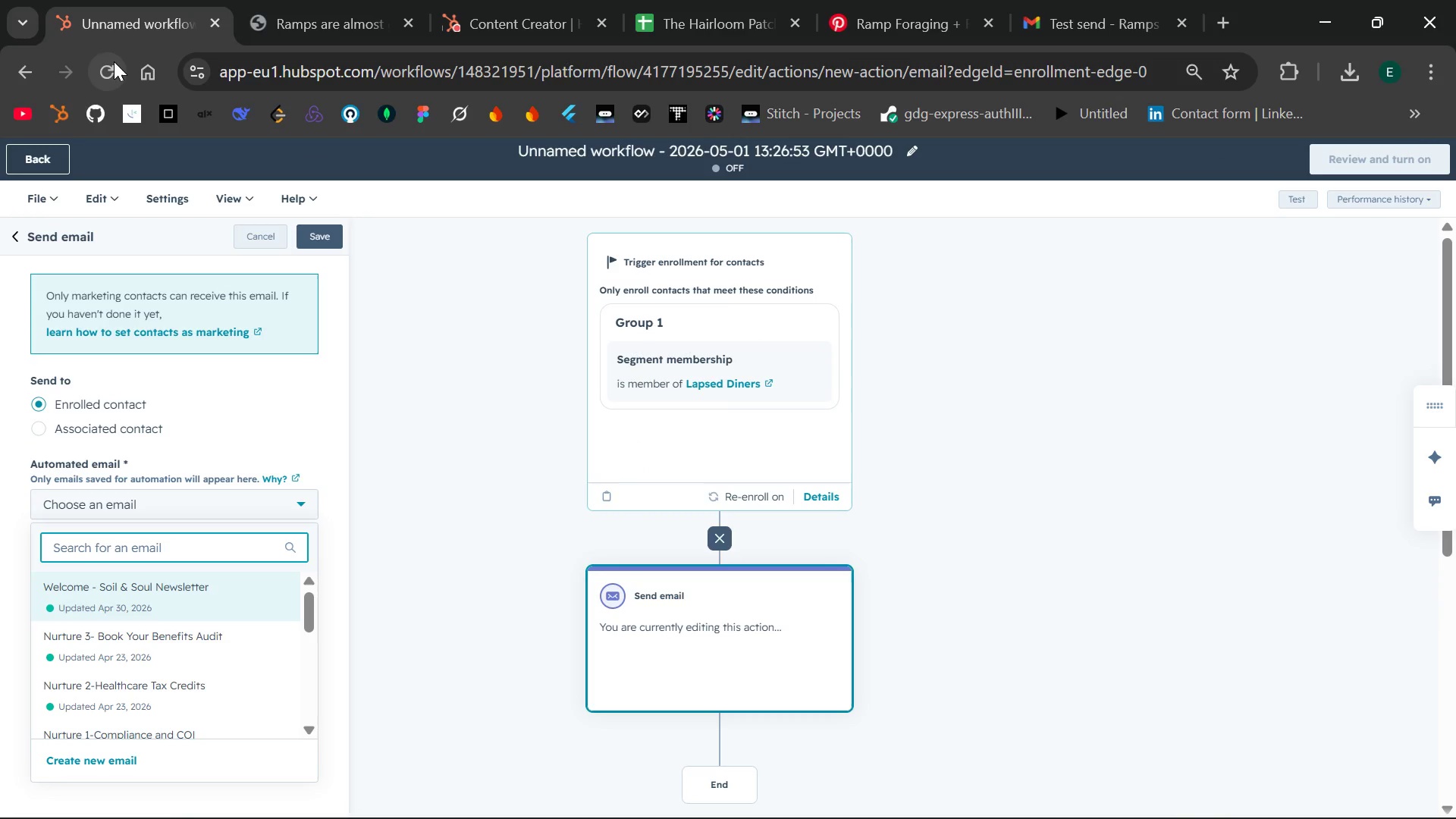 
left_click([114, 62])
 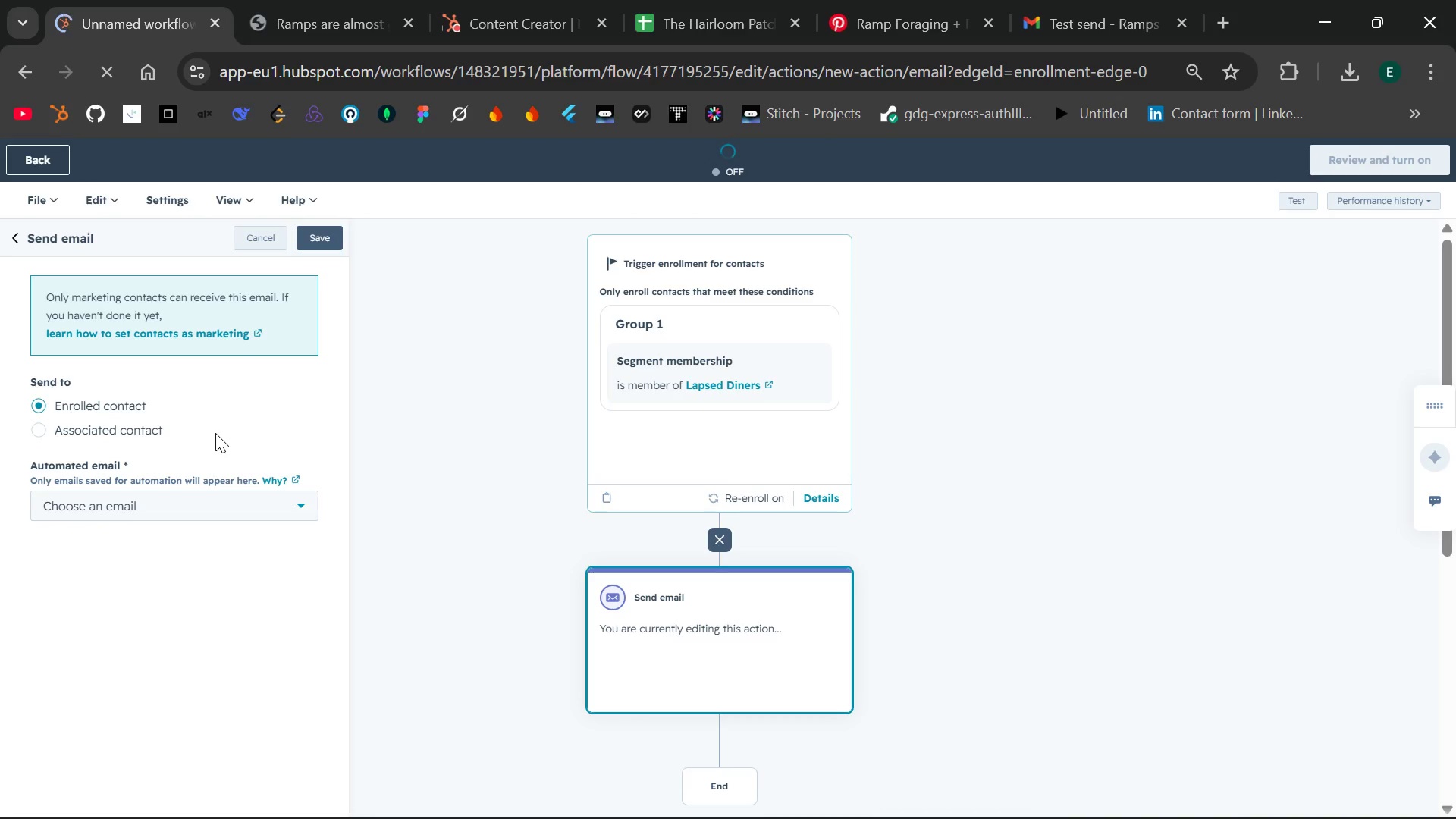 
left_click([291, 501])
 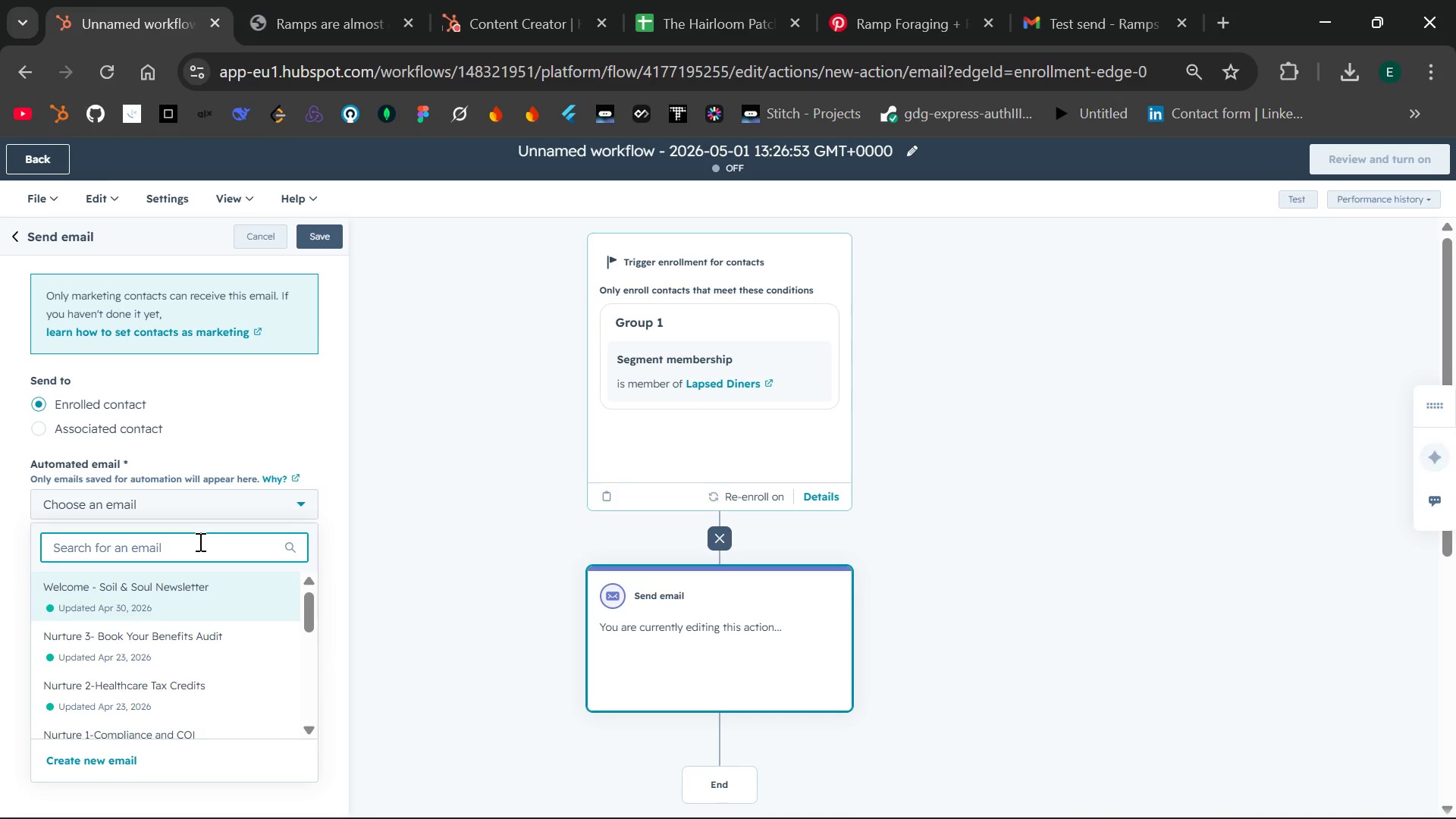 
type(30)
key(Backspace)
type(-las)
 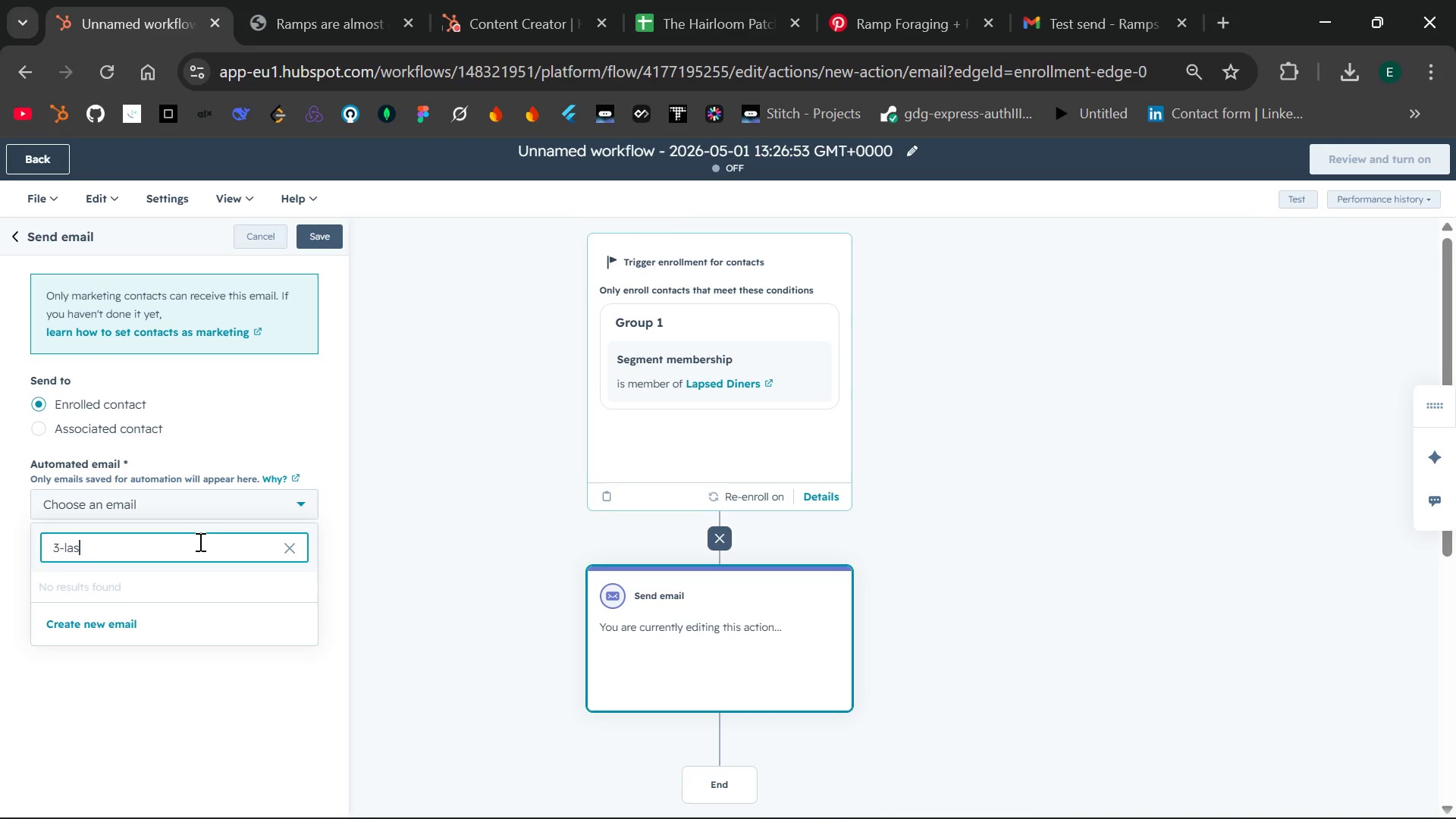 
hold_key(key=Backspace, duration=0.8)
 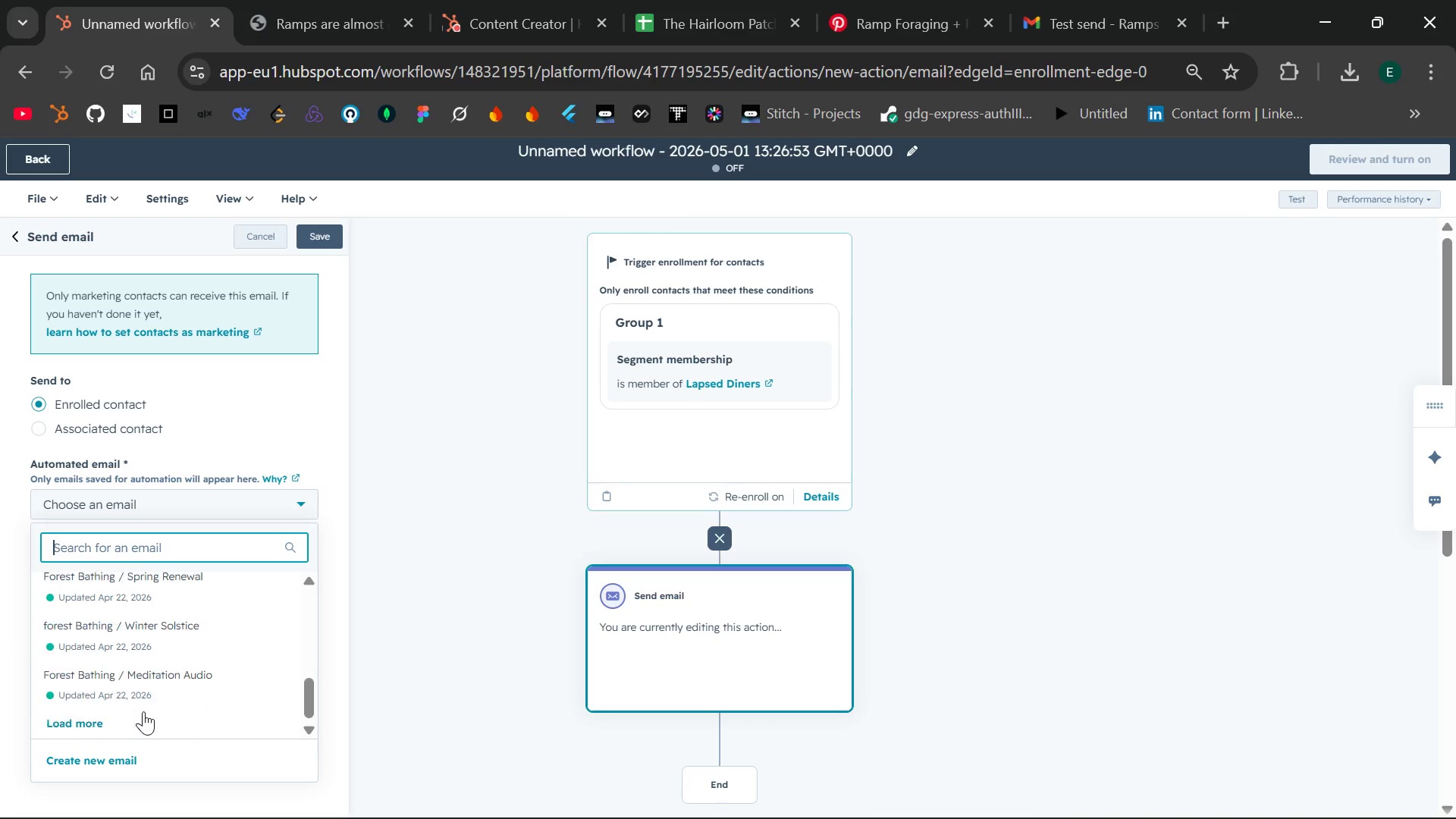 
wait(6.38)
 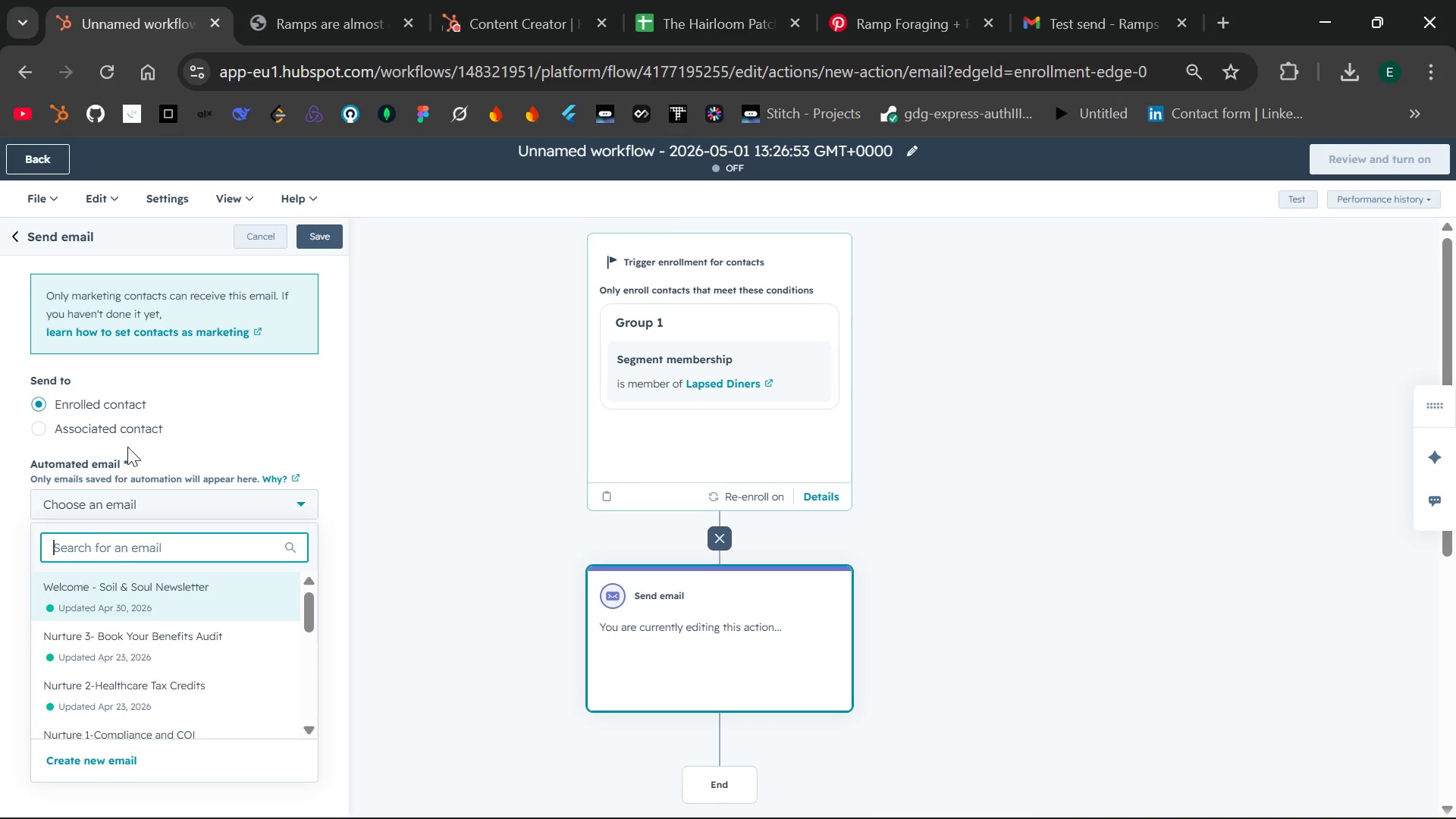 
left_click([94, 761])
 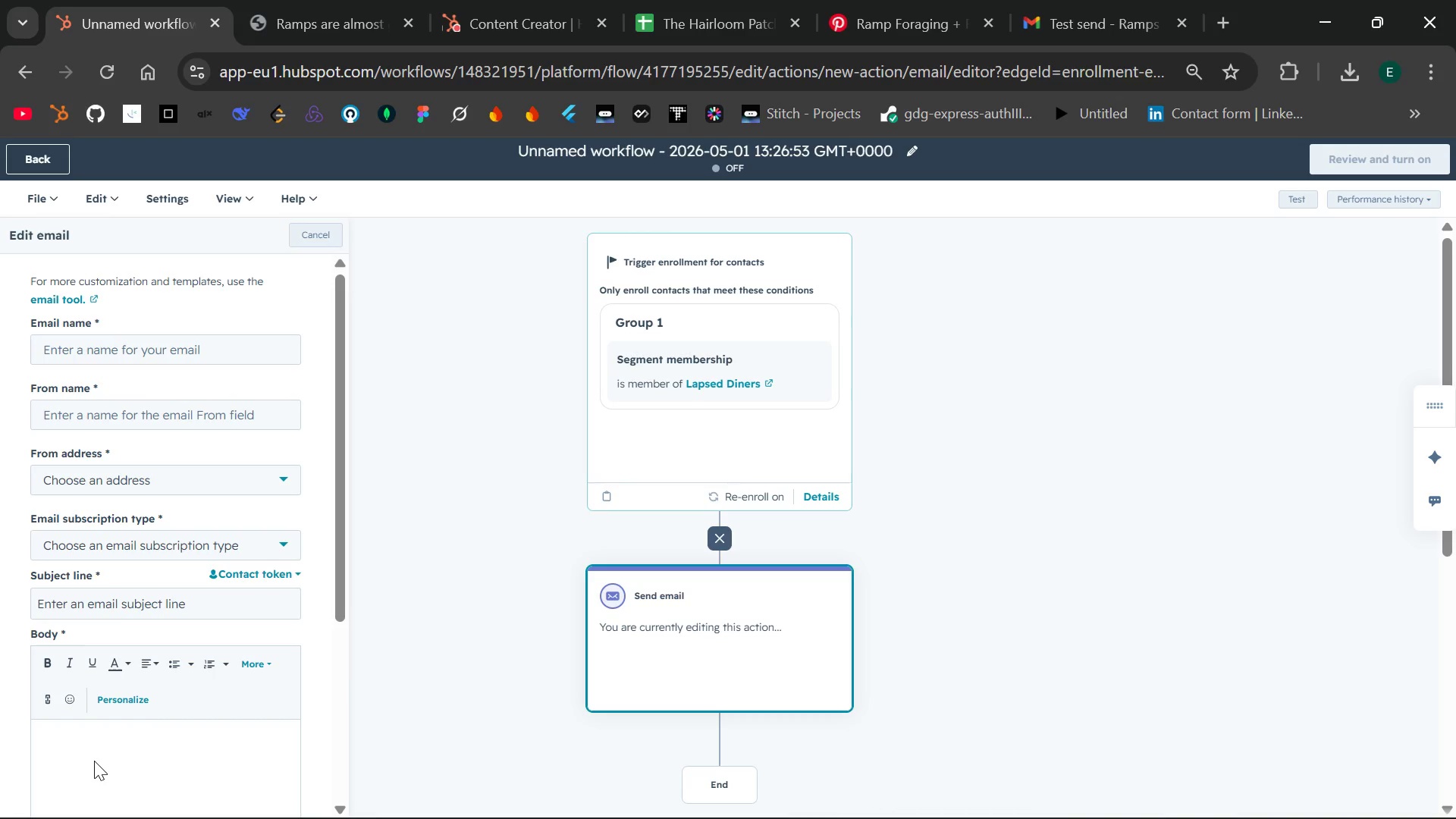 
wait(10.44)
 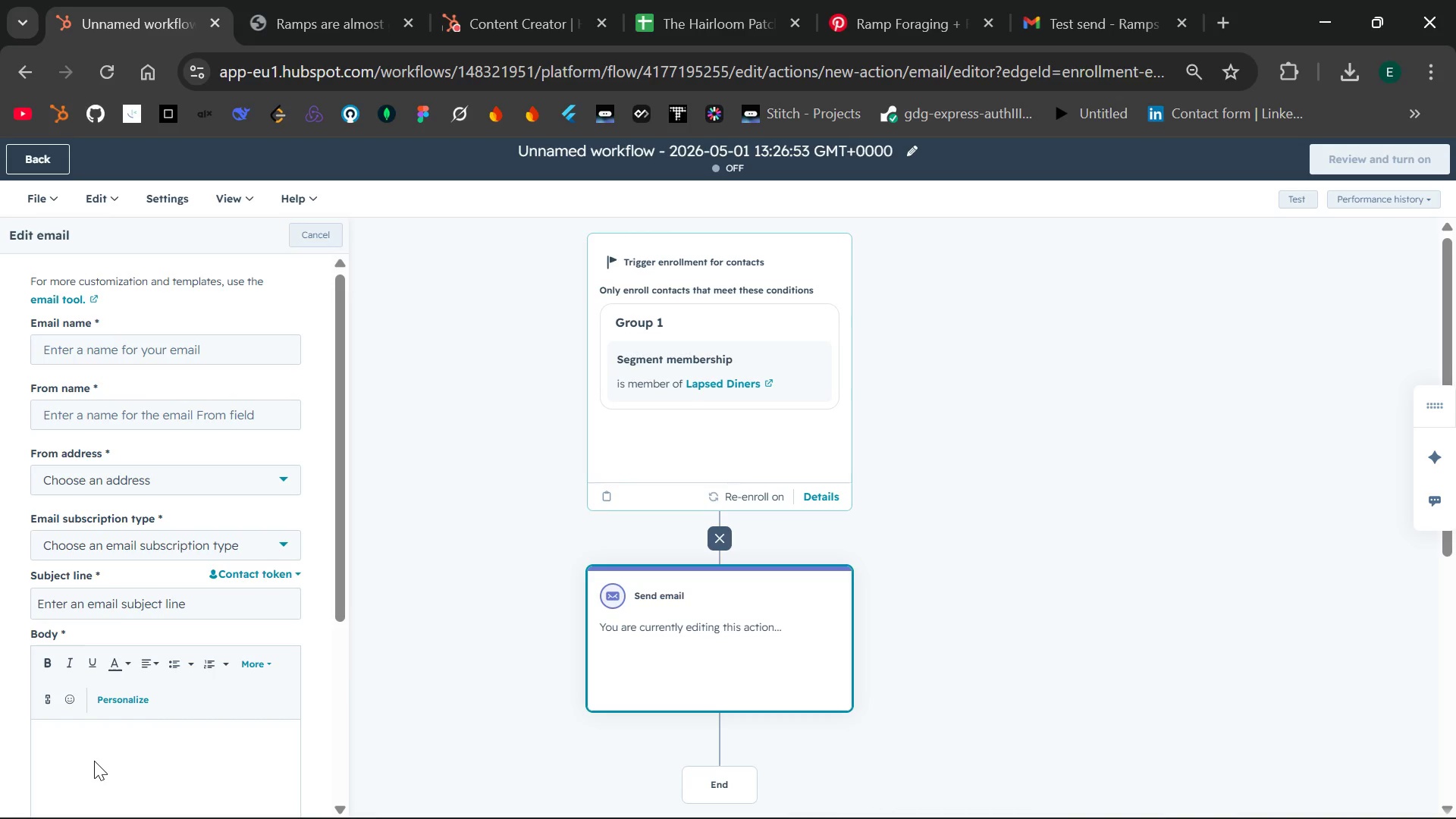 
mouse_move([70, 400])
 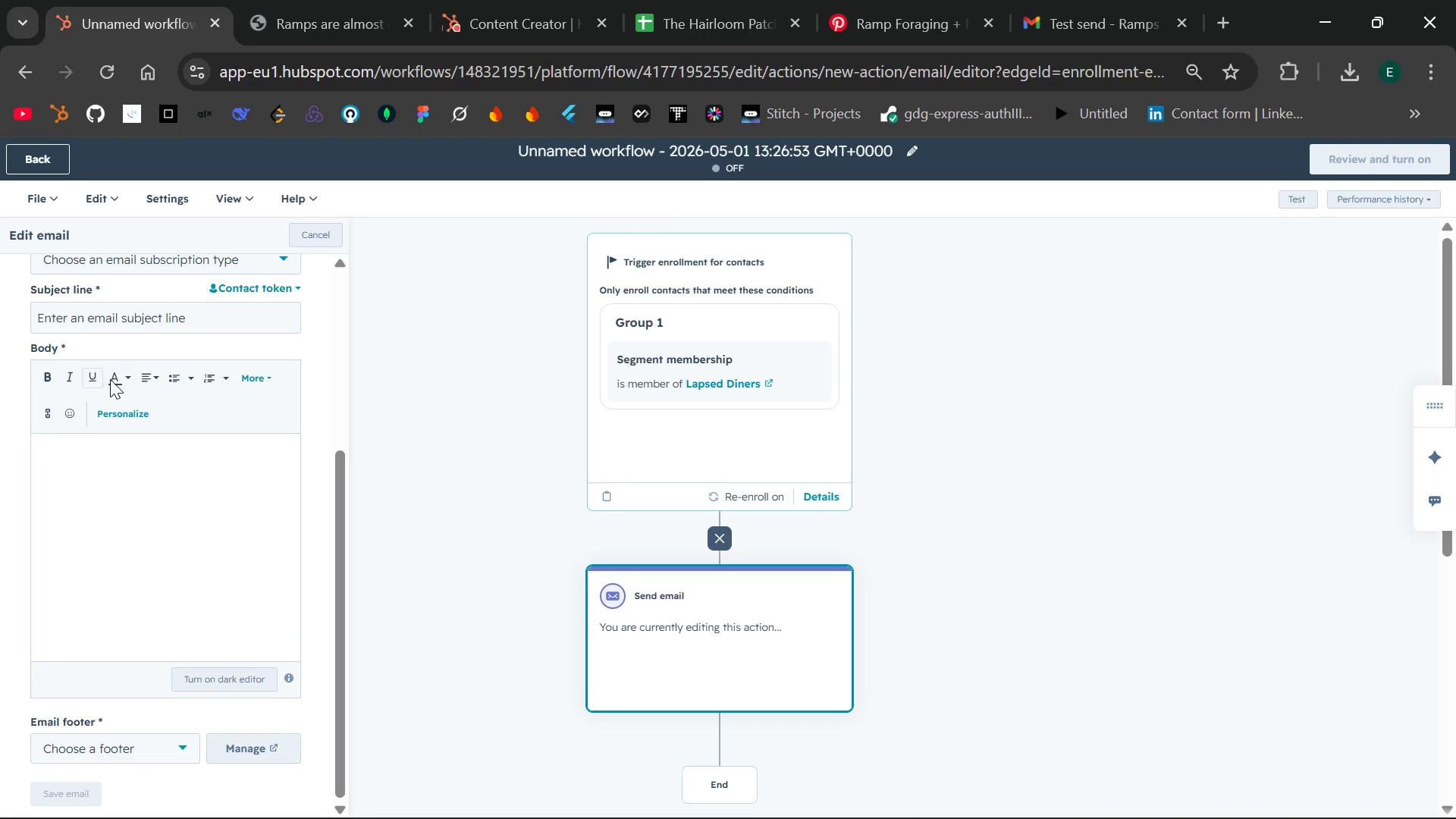 
mouse_move([156, 376])
 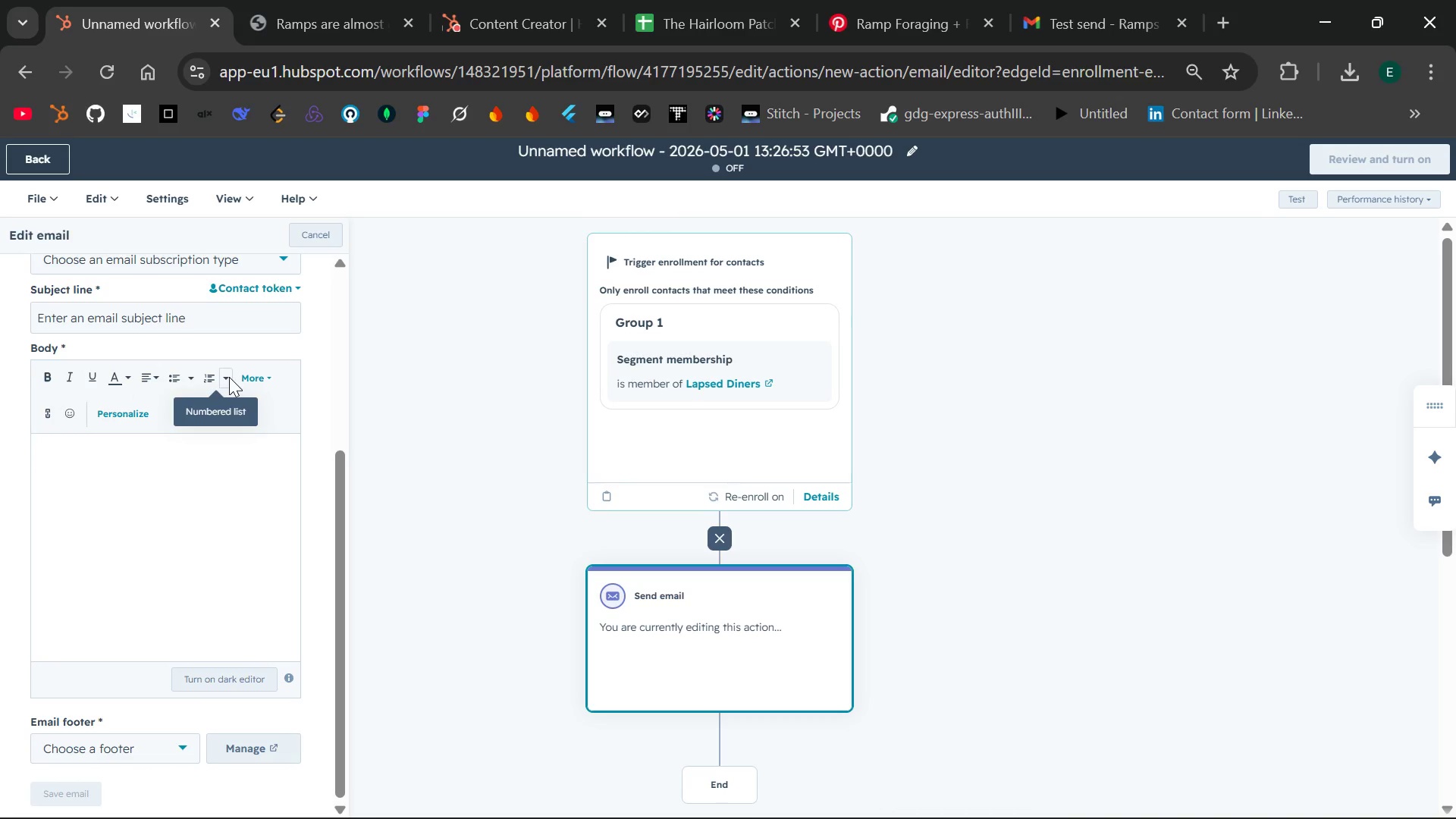 
left_click([259, 376])
 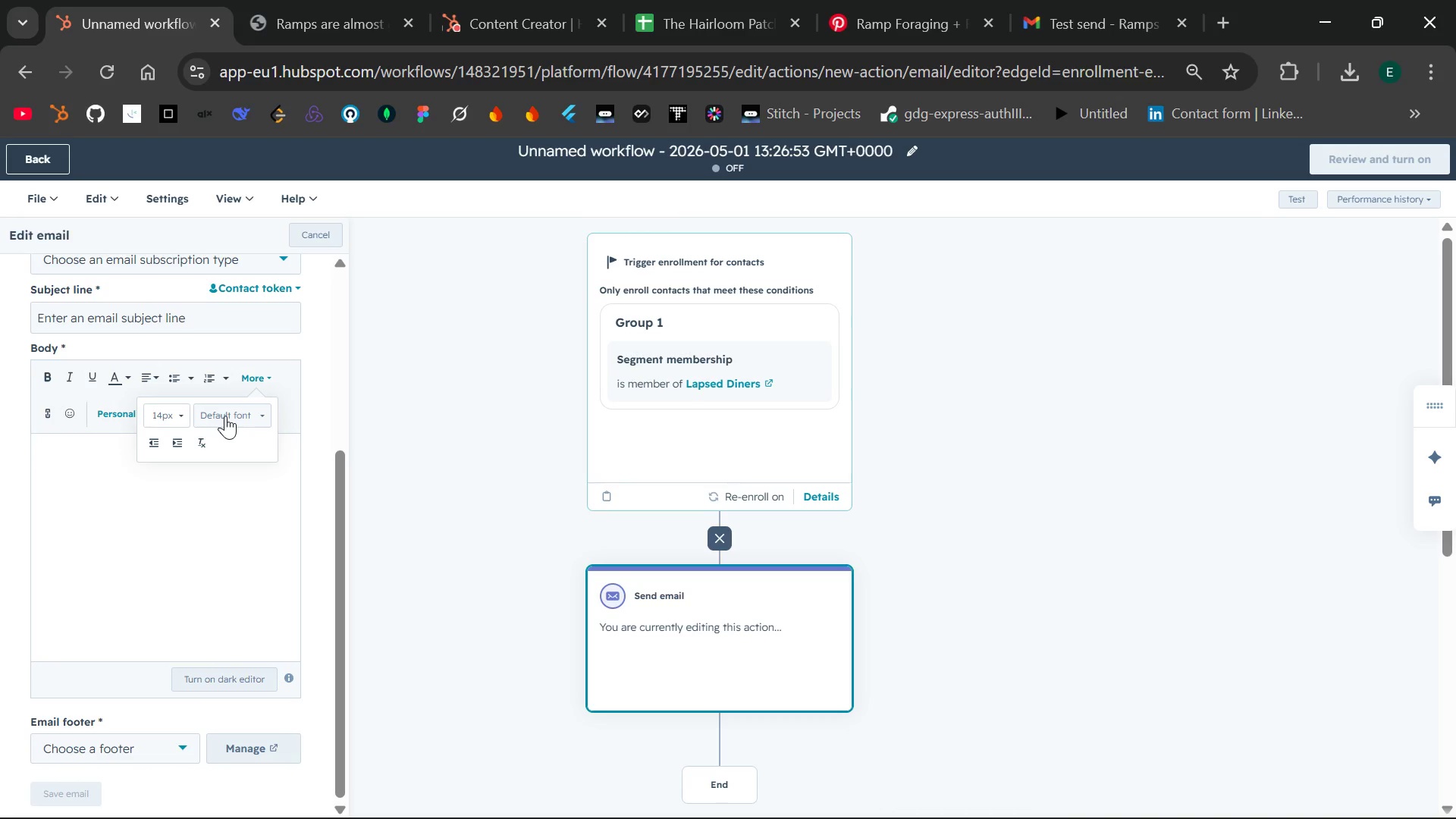 
left_click([260, 416])
 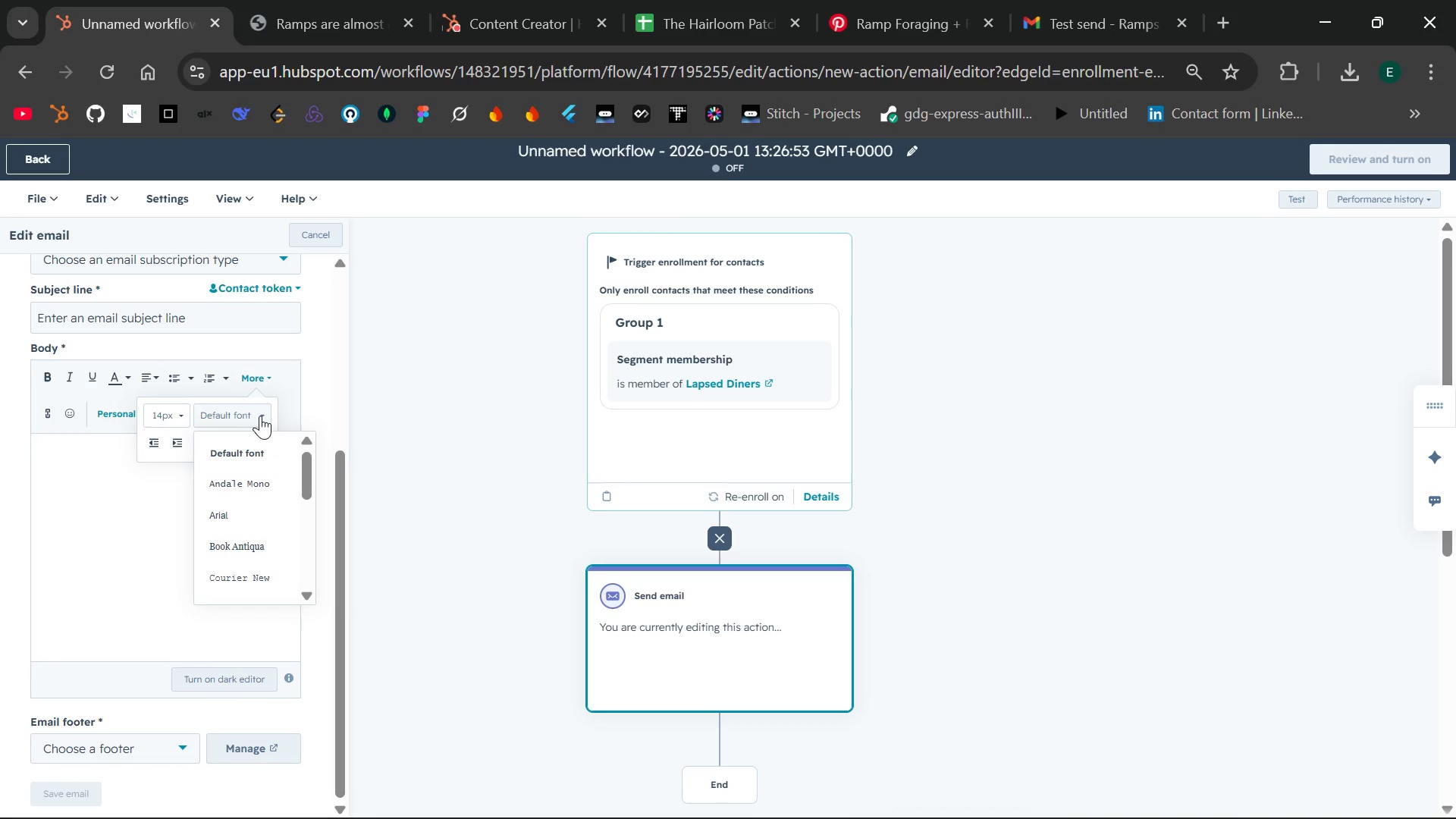 
left_click([260, 416])
 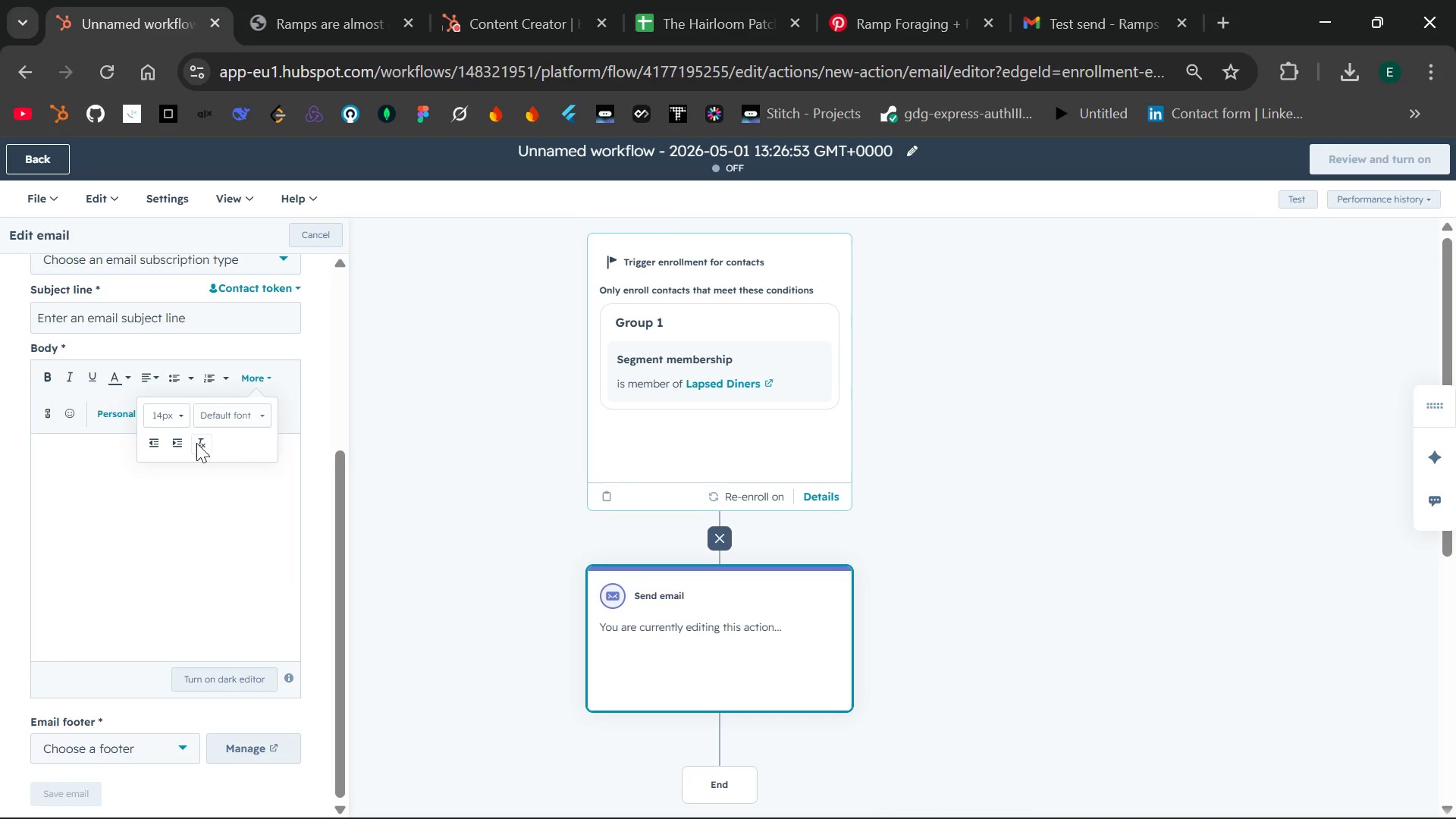 
mouse_move([190, 448])
 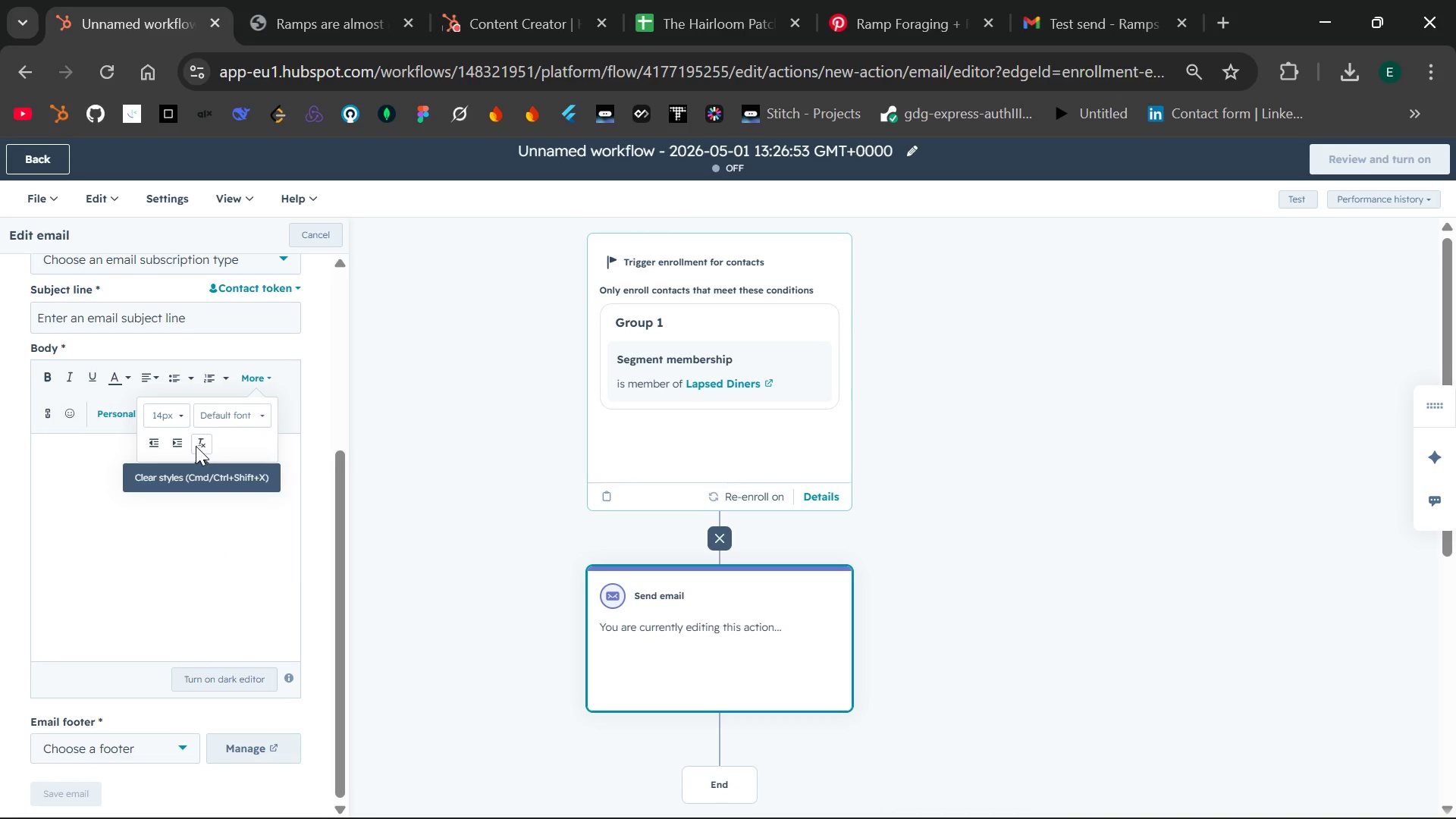 
mouse_move([157, 455])
 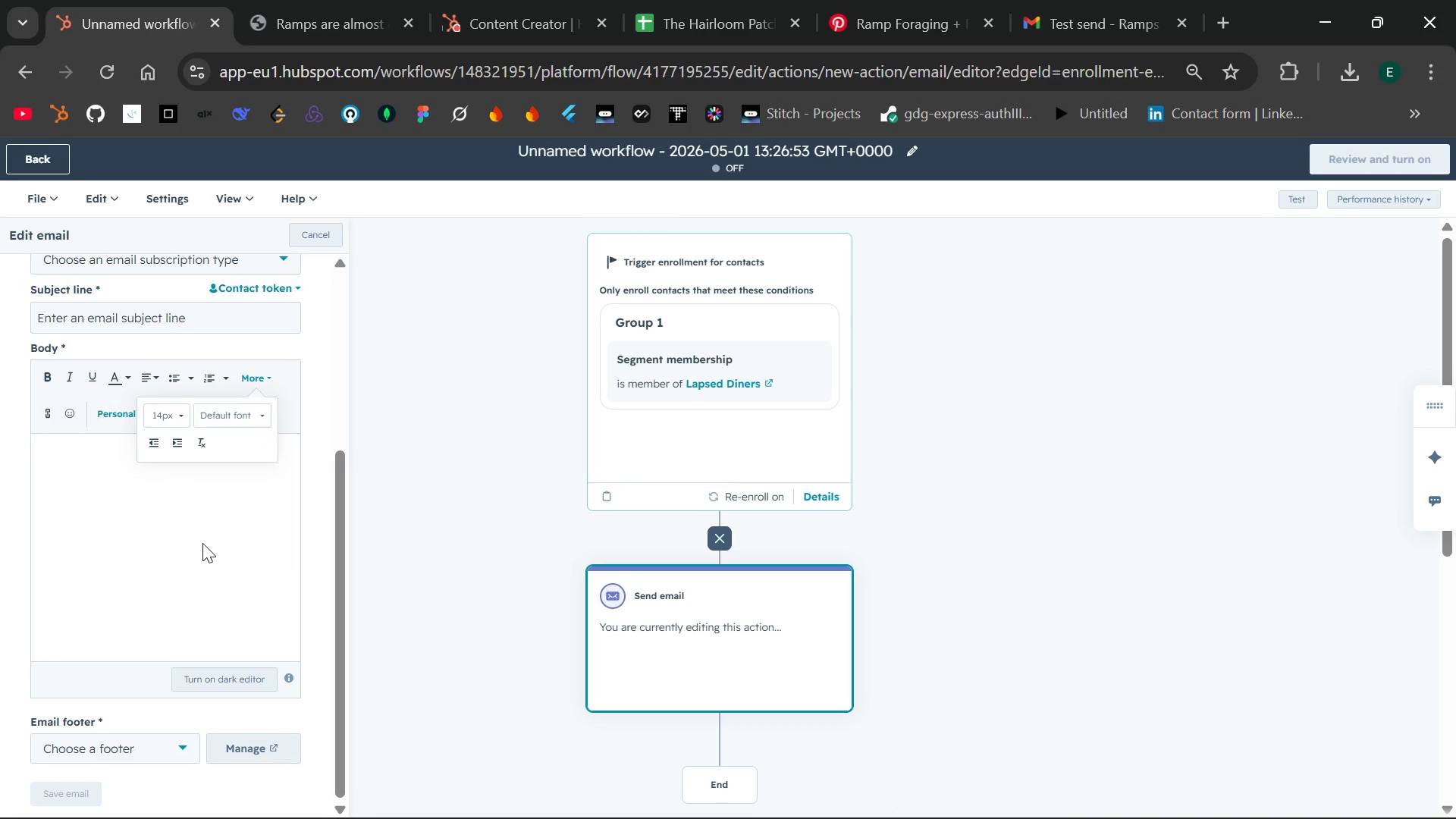 
left_click([202, 543])
 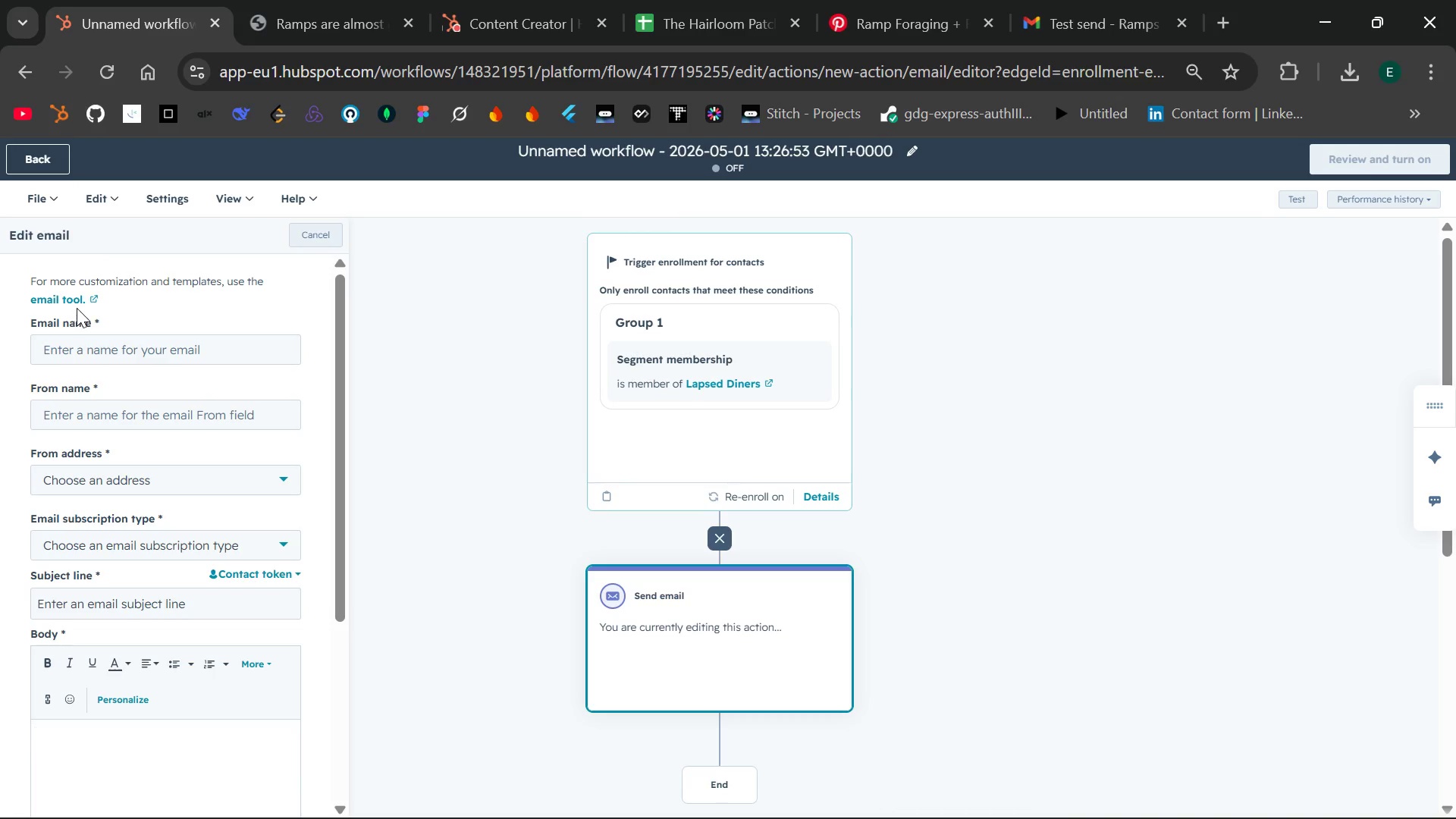 
wait(13.2)
 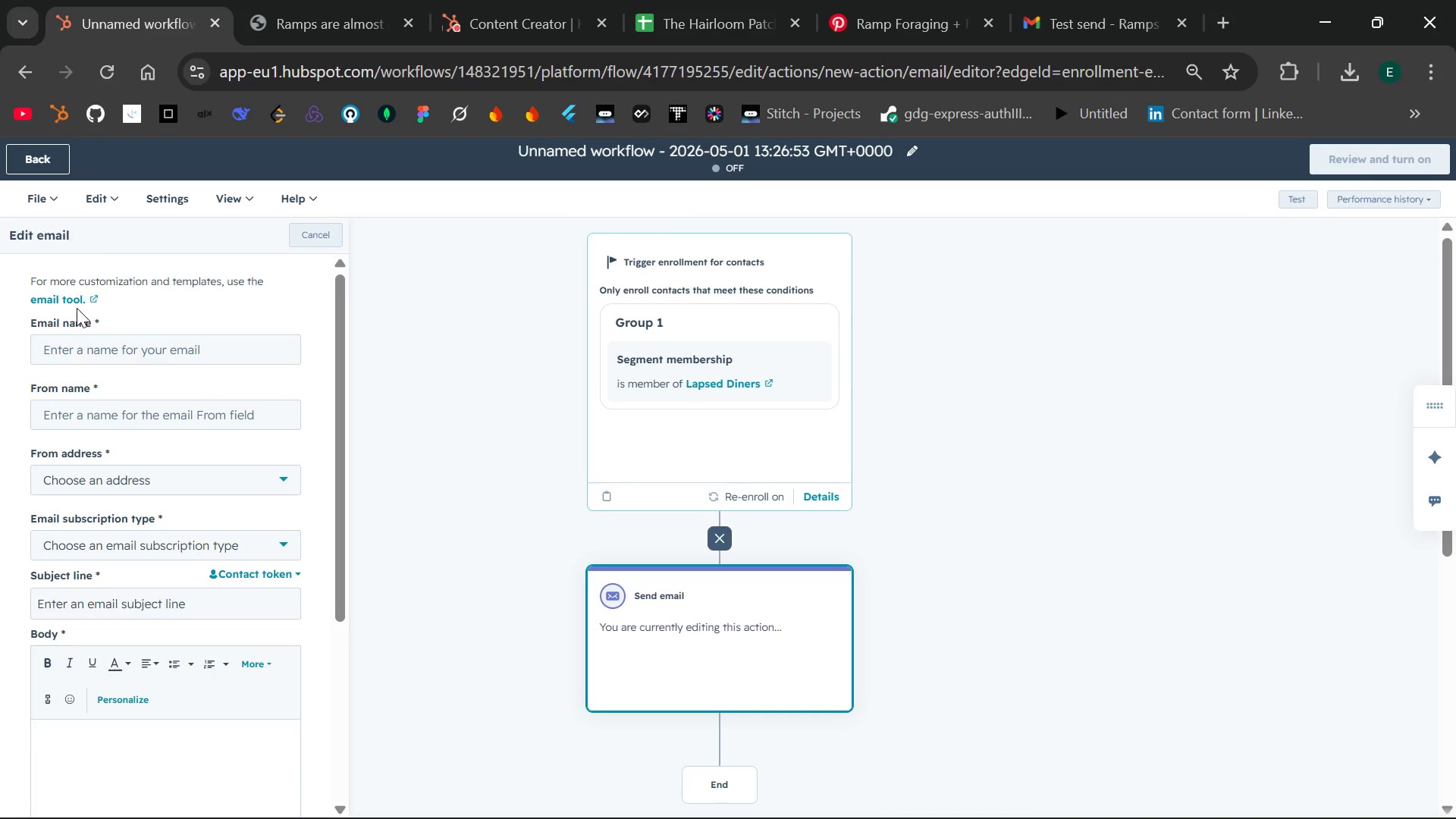 
left_click([71, 301])
 